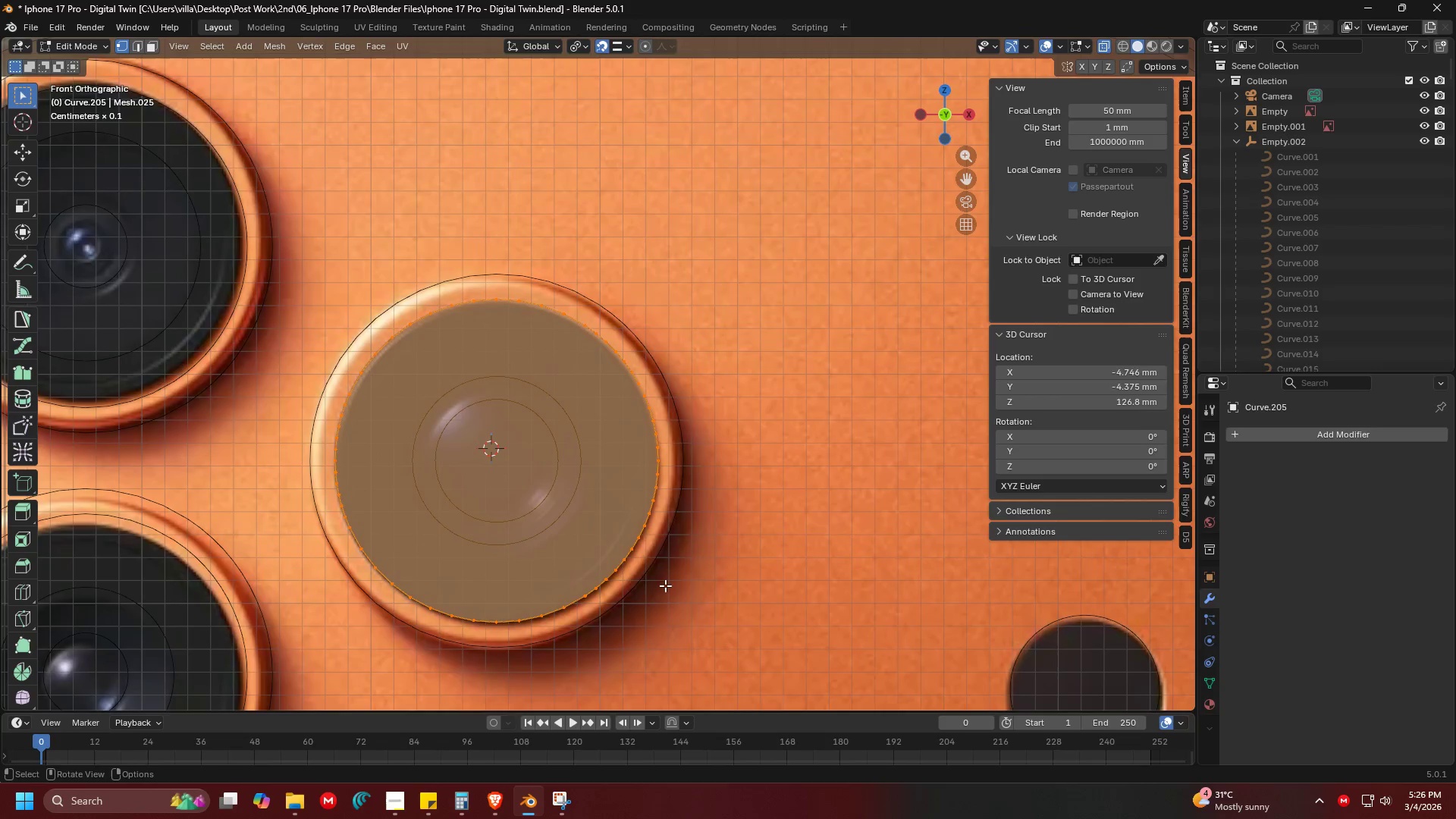 
scroll: coordinate [692, 498], scroll_direction: down, amount: 6.0
 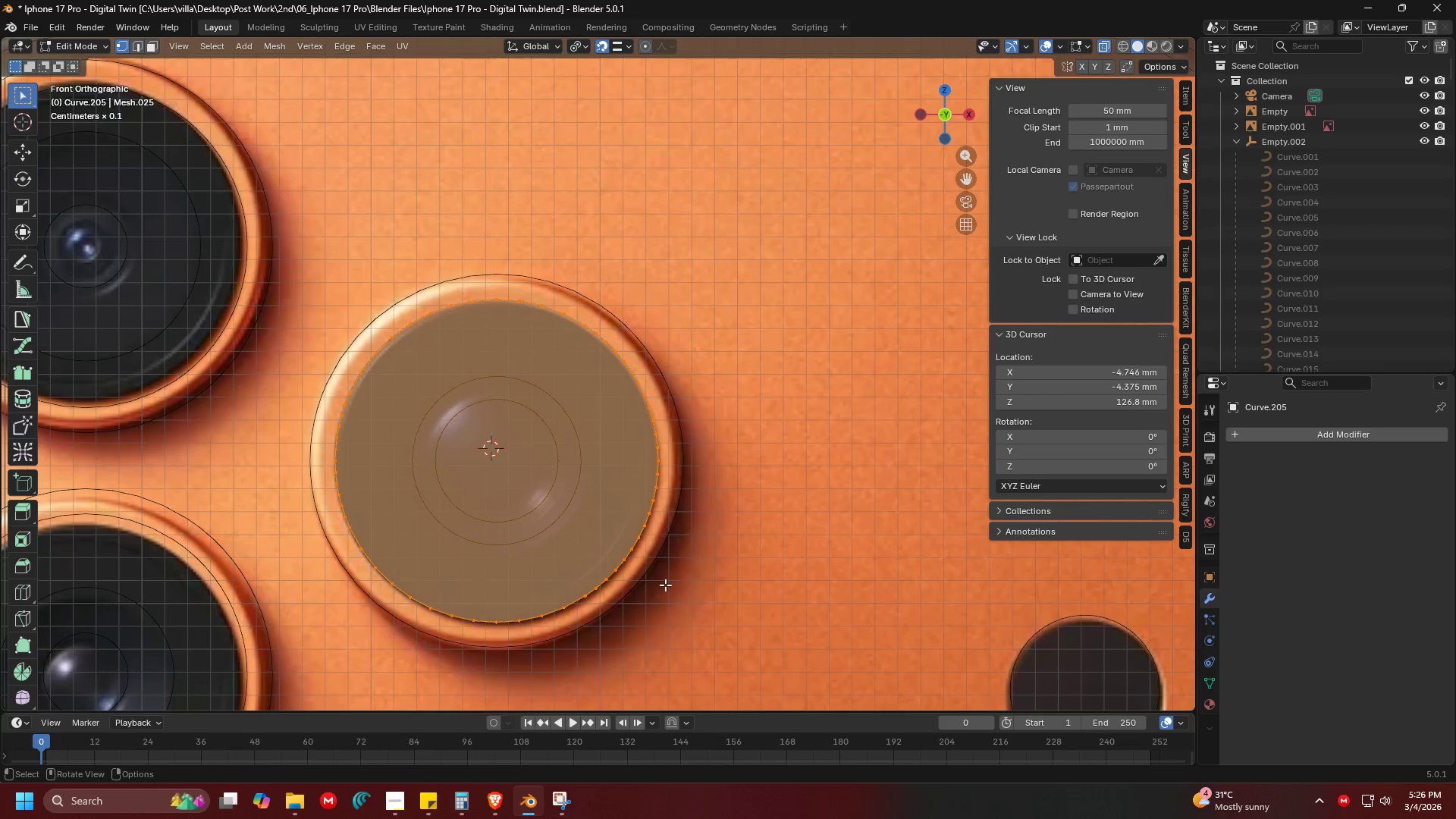 
key(Control+Z)
 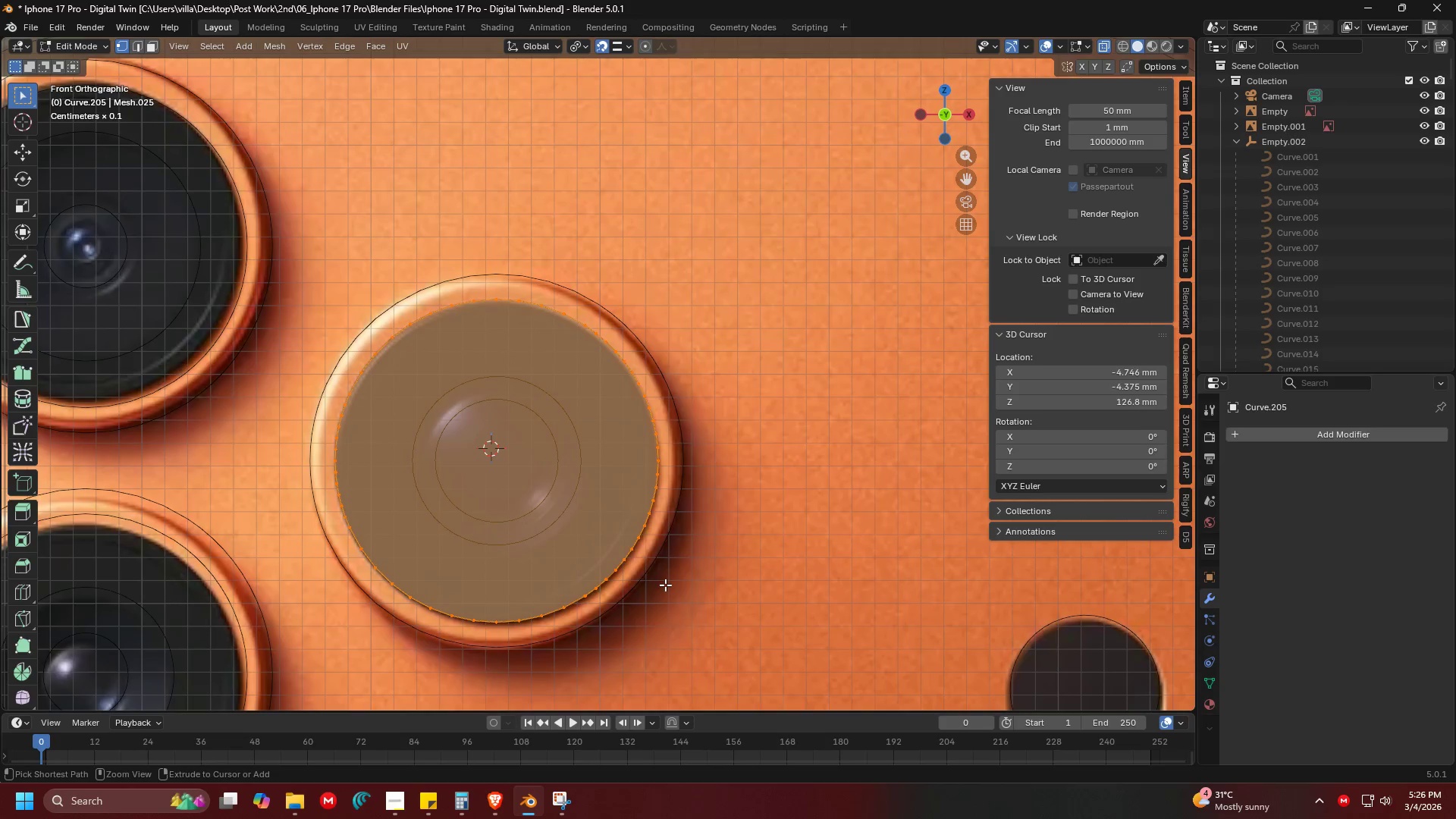 
key(Control+Z)
 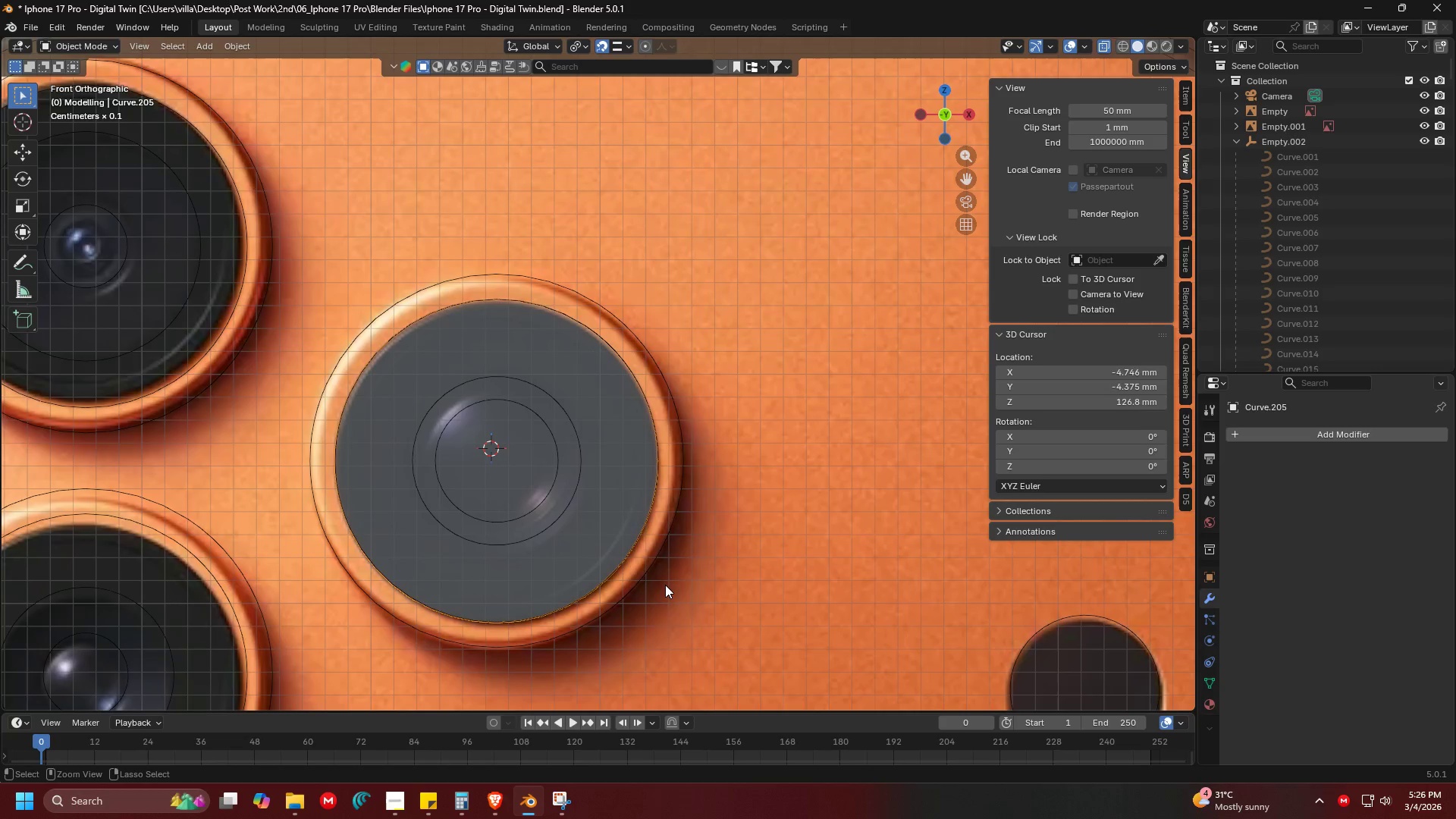 
key(Control+Z)
 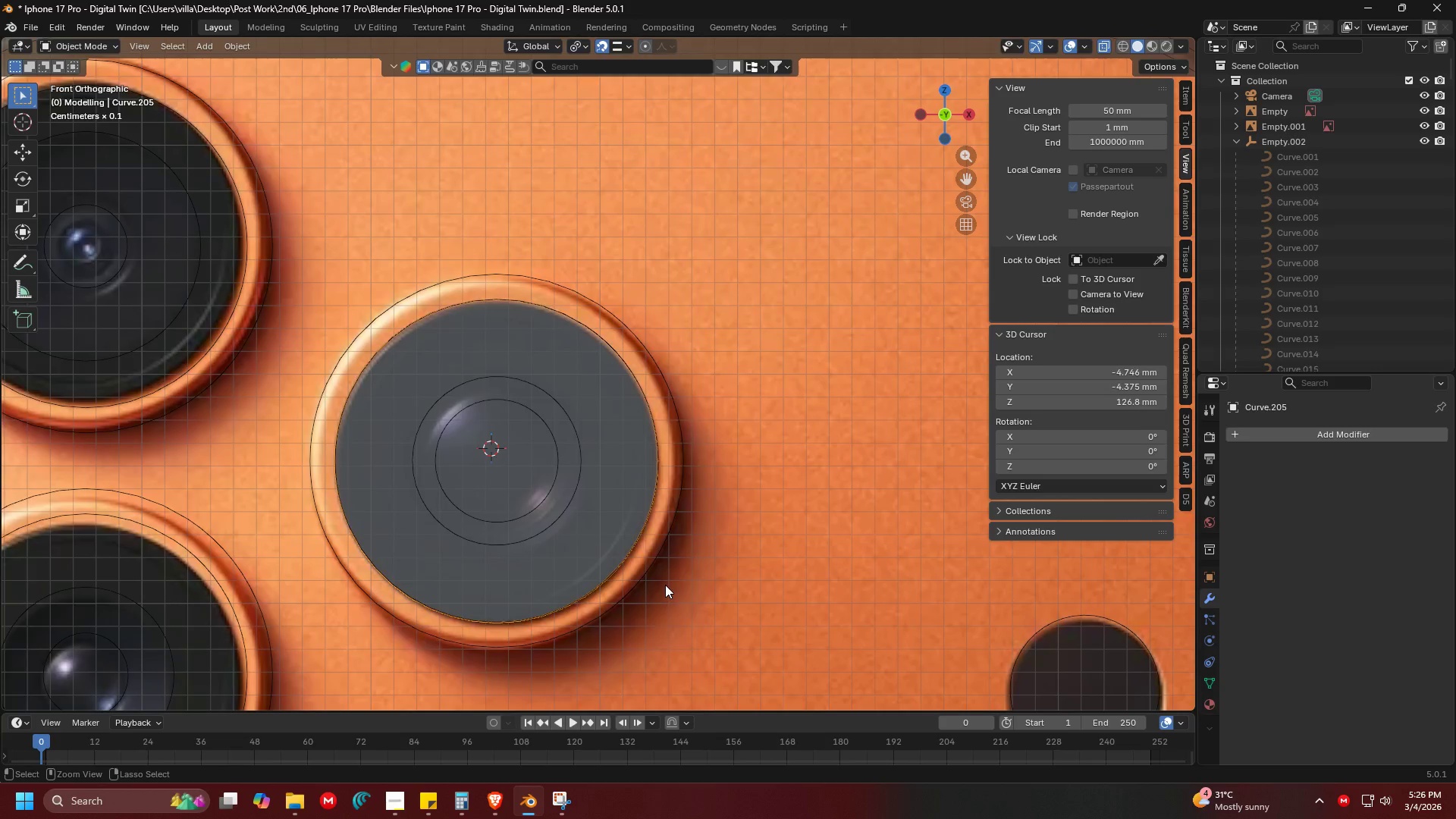 
key(Control+Z)
 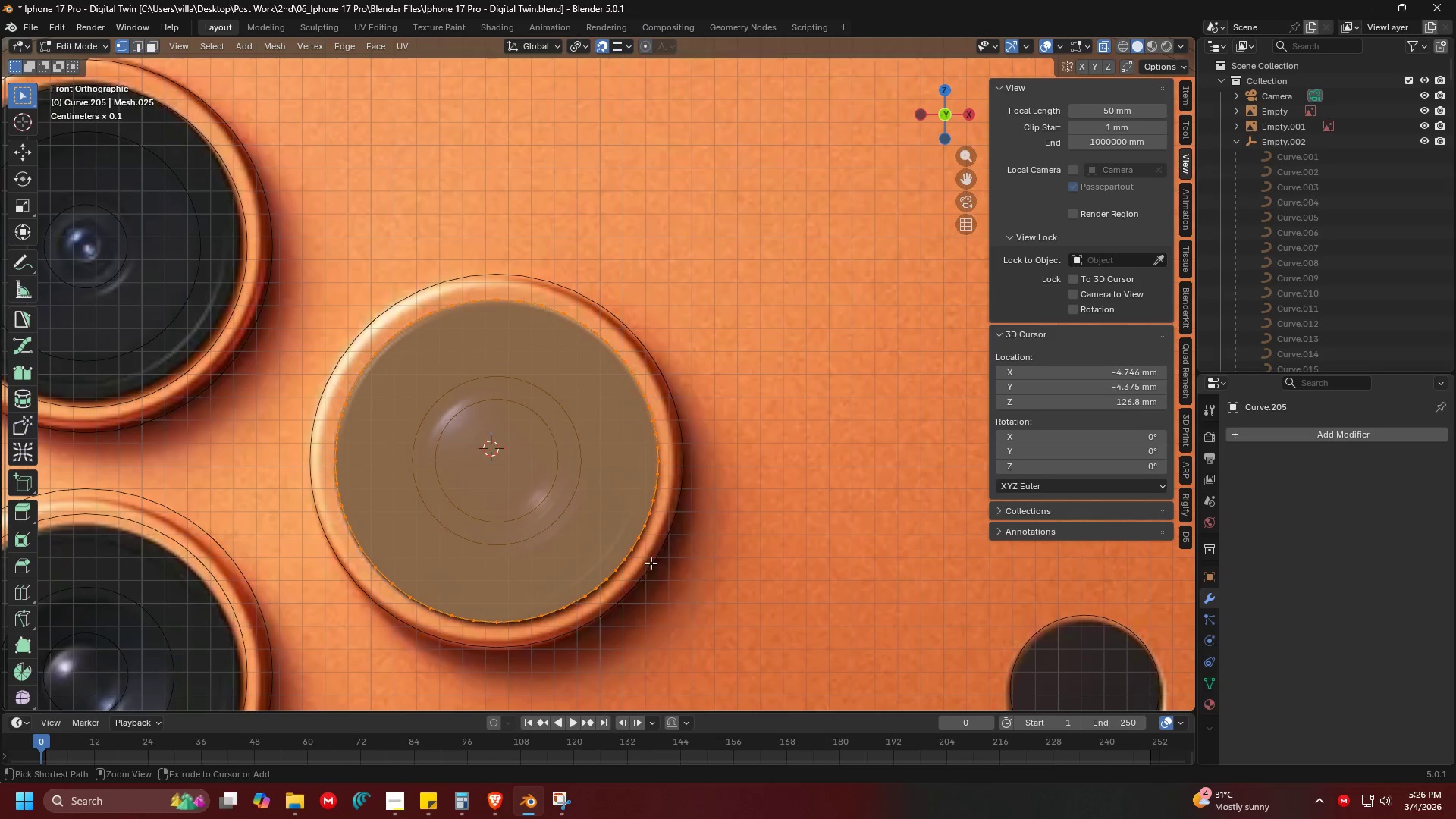 
key(Control+Z)
 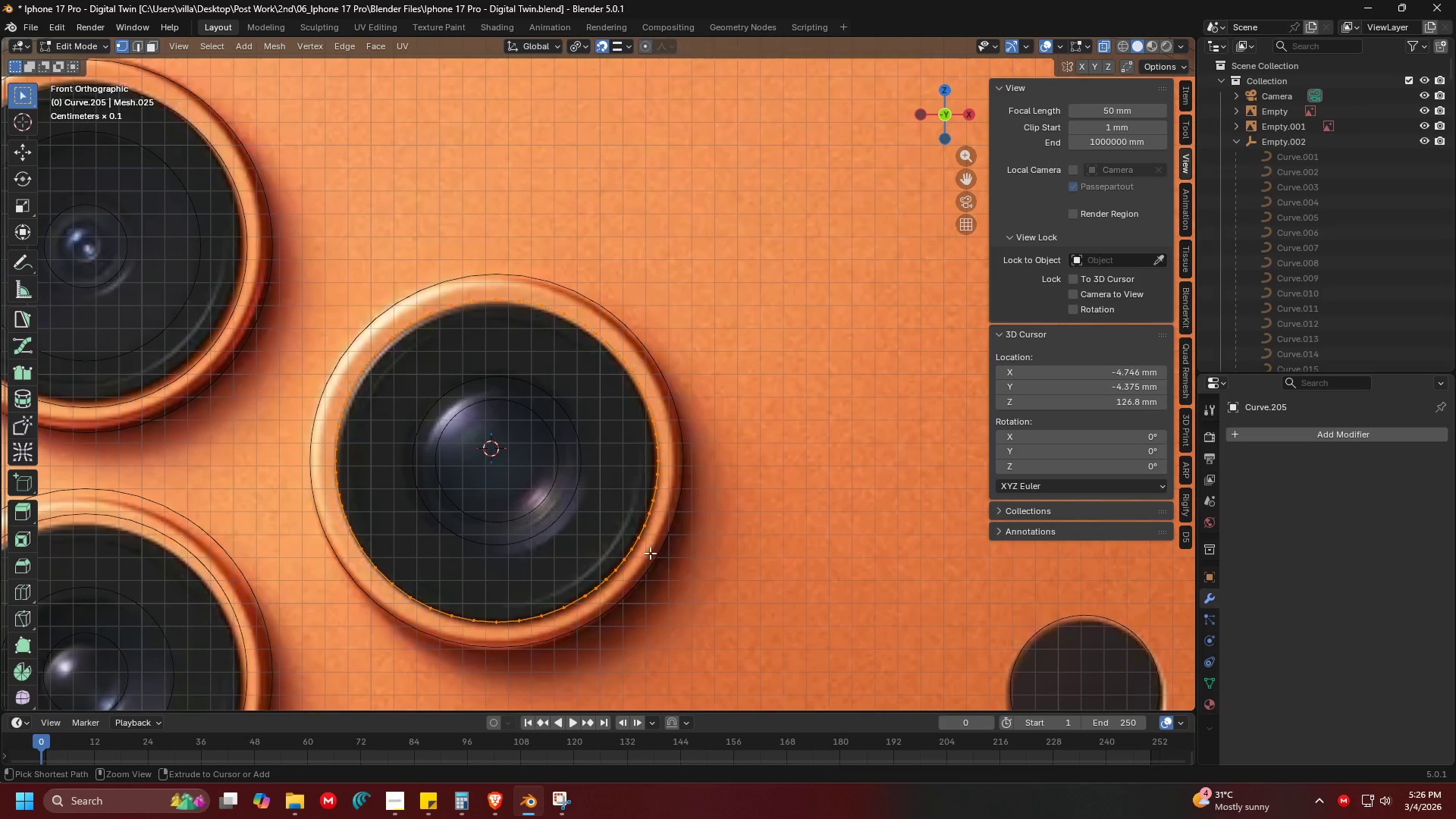 
key(Control+Z)
 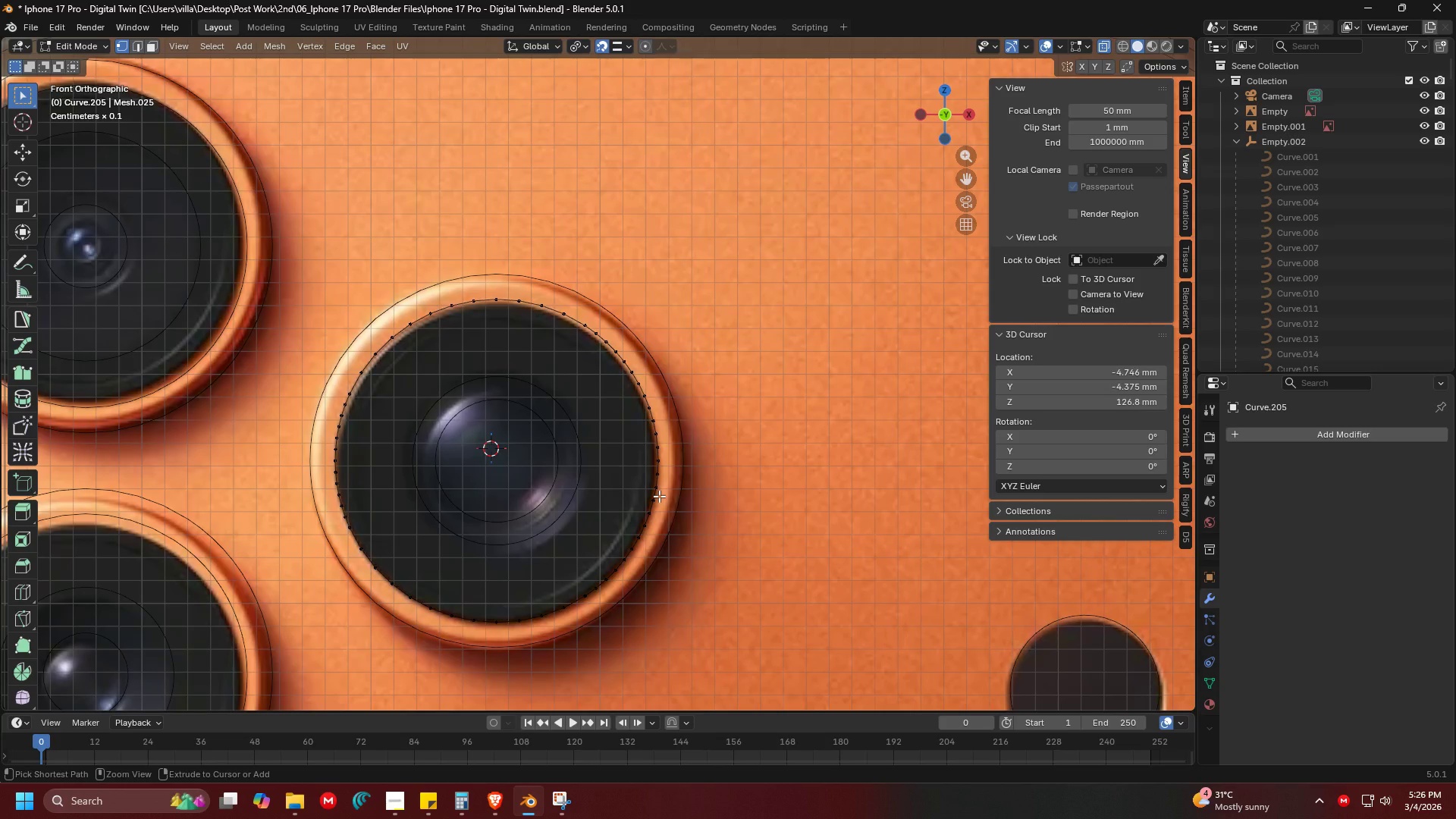 
key(Control+Z)
 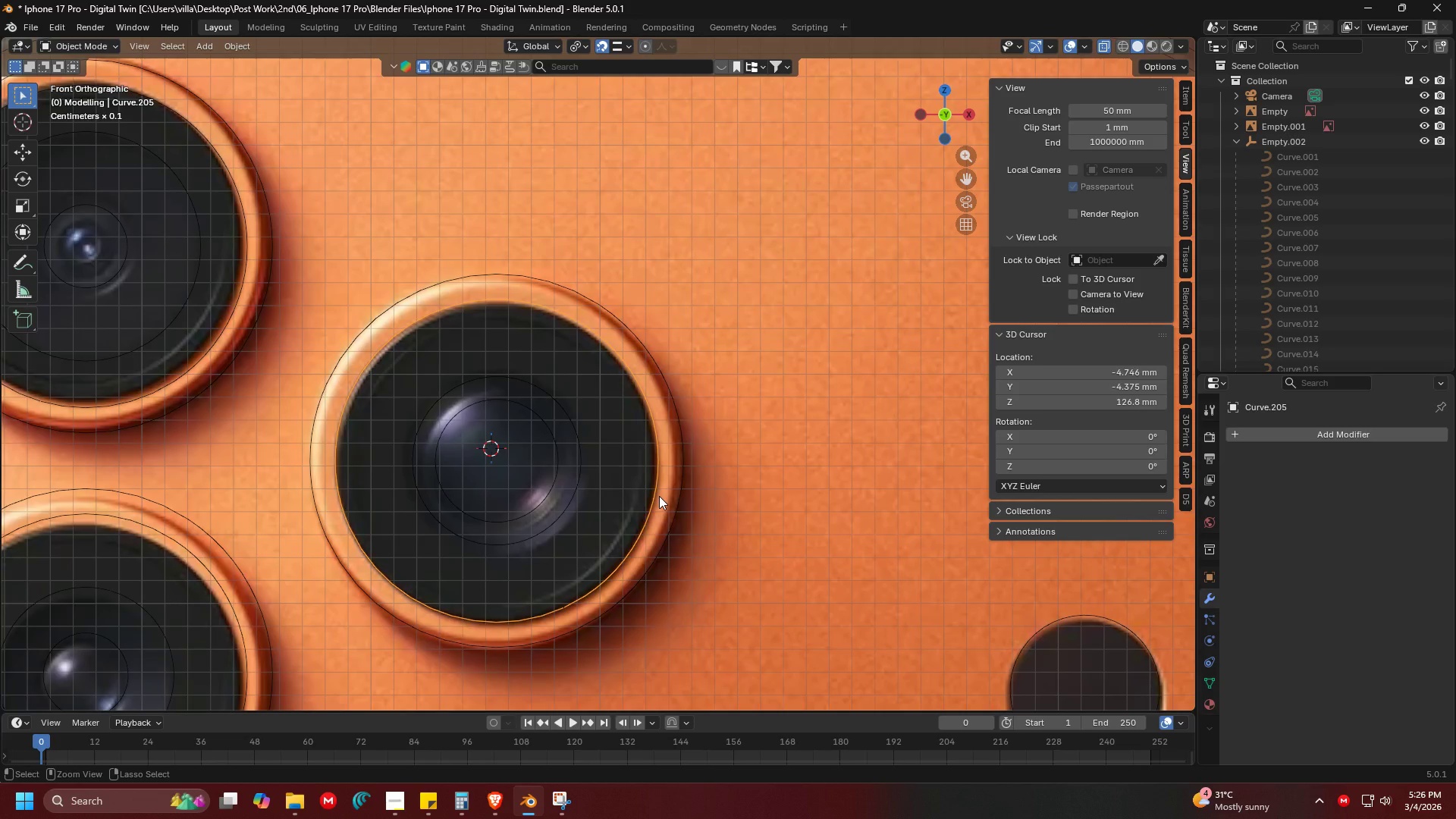 
key(Control+Z)
 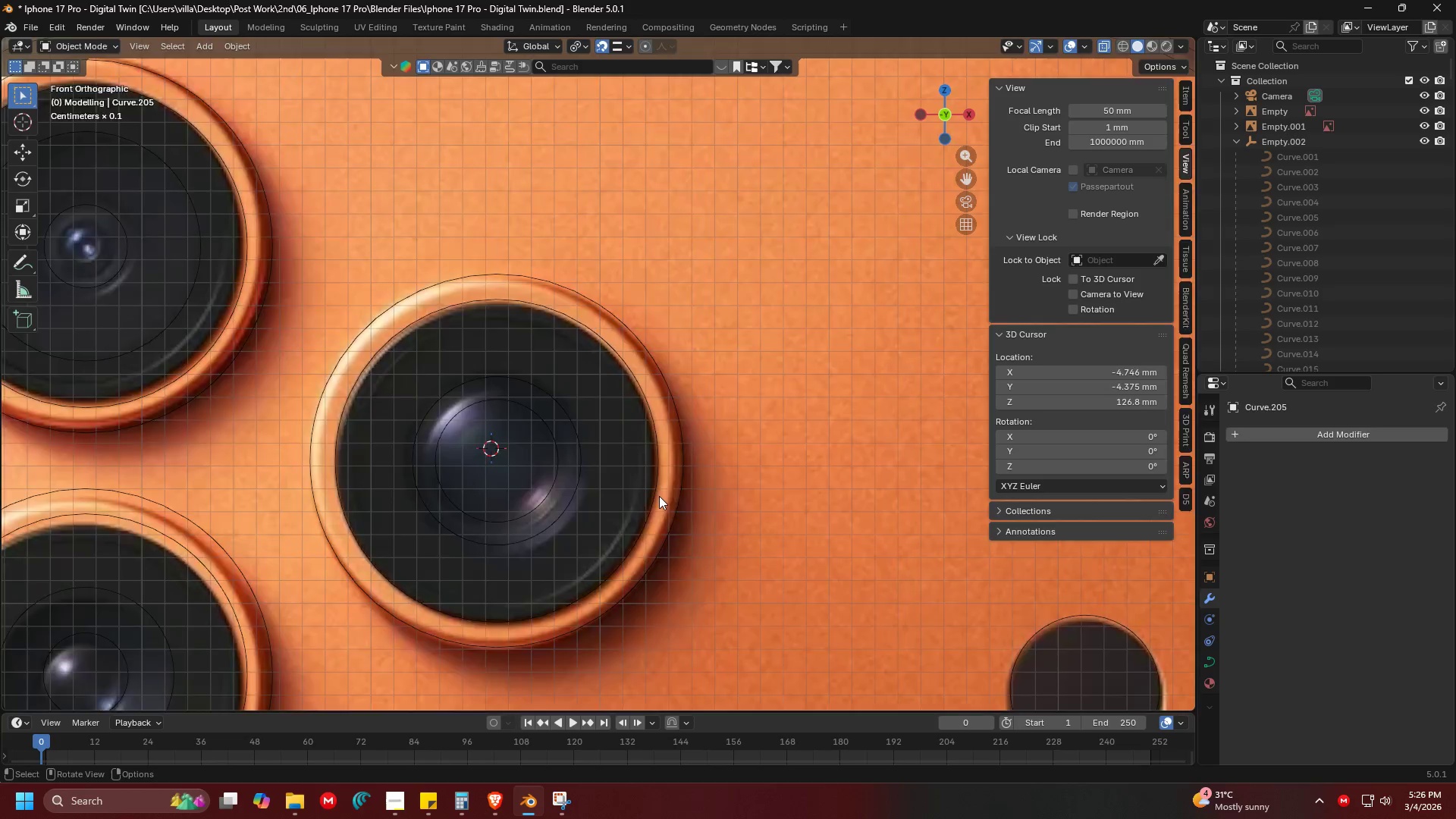 
key(Shift+ShiftLeft)
 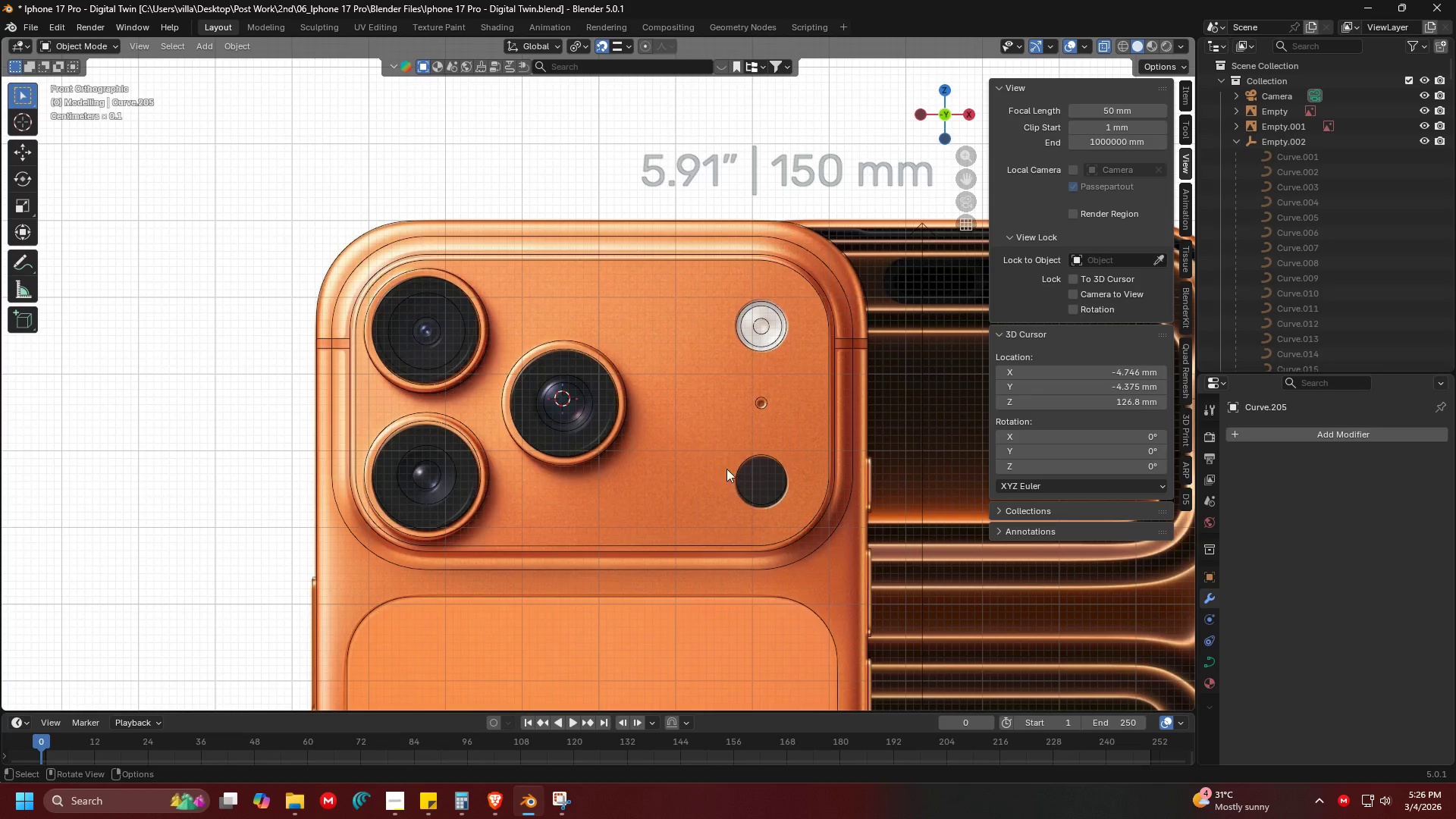 
scroll: coordinate [664, 492], scroll_direction: down, amount: 6.0
 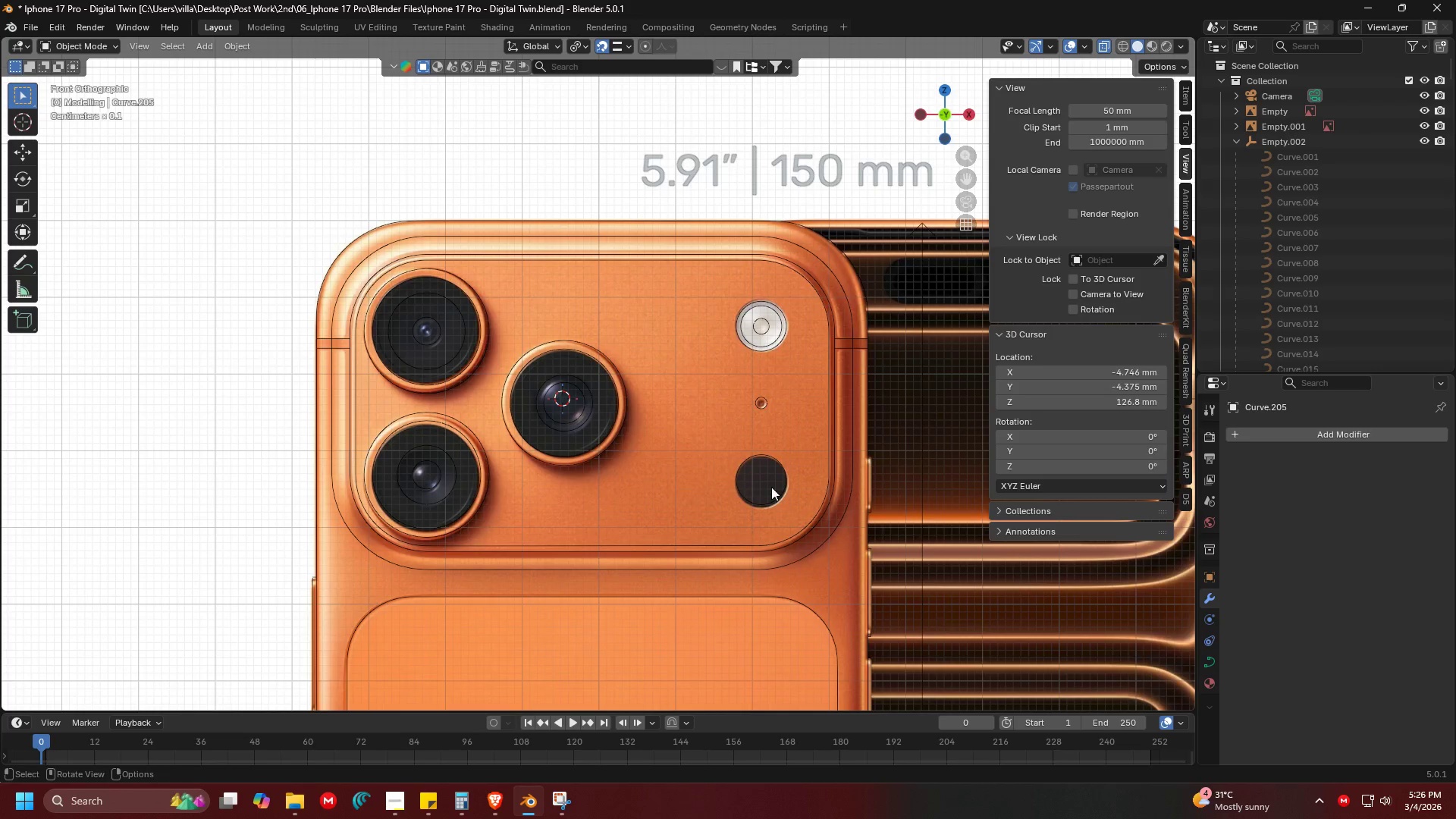 
key(Control+Z)
 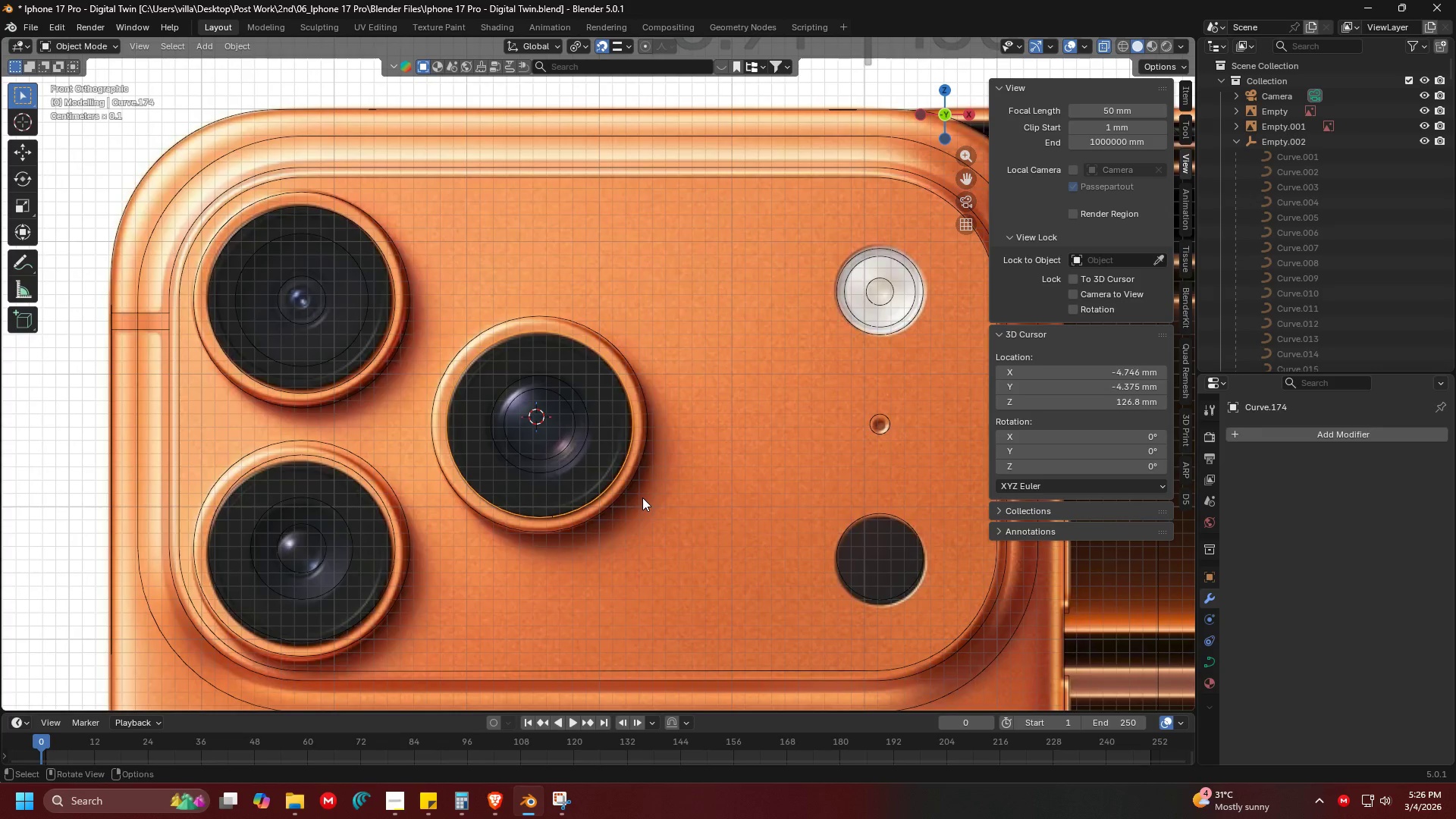 
scroll: coordinate [663, 455], scroll_direction: up, amount: 3.0
 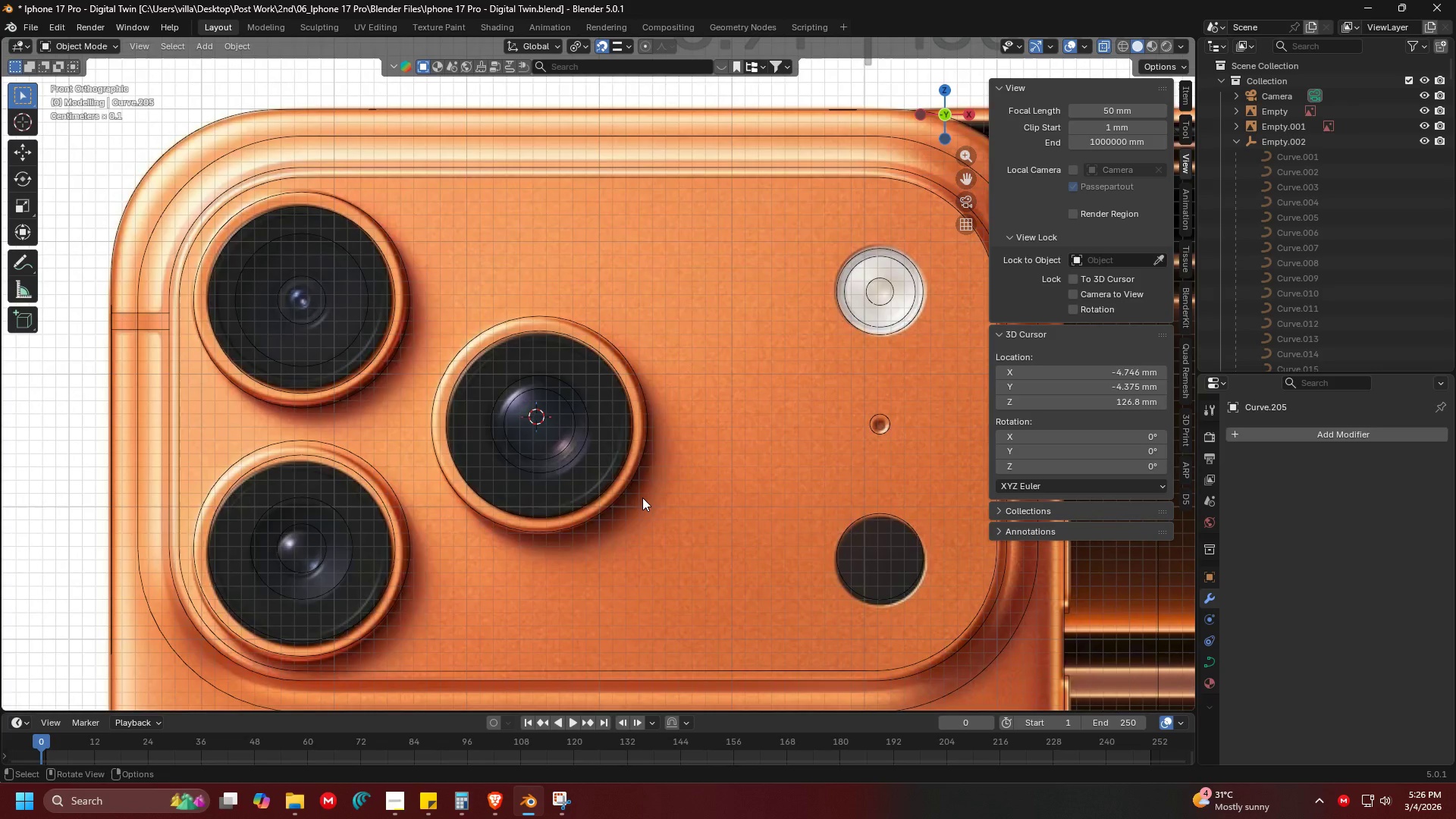 
key(Control+ControlLeft)
 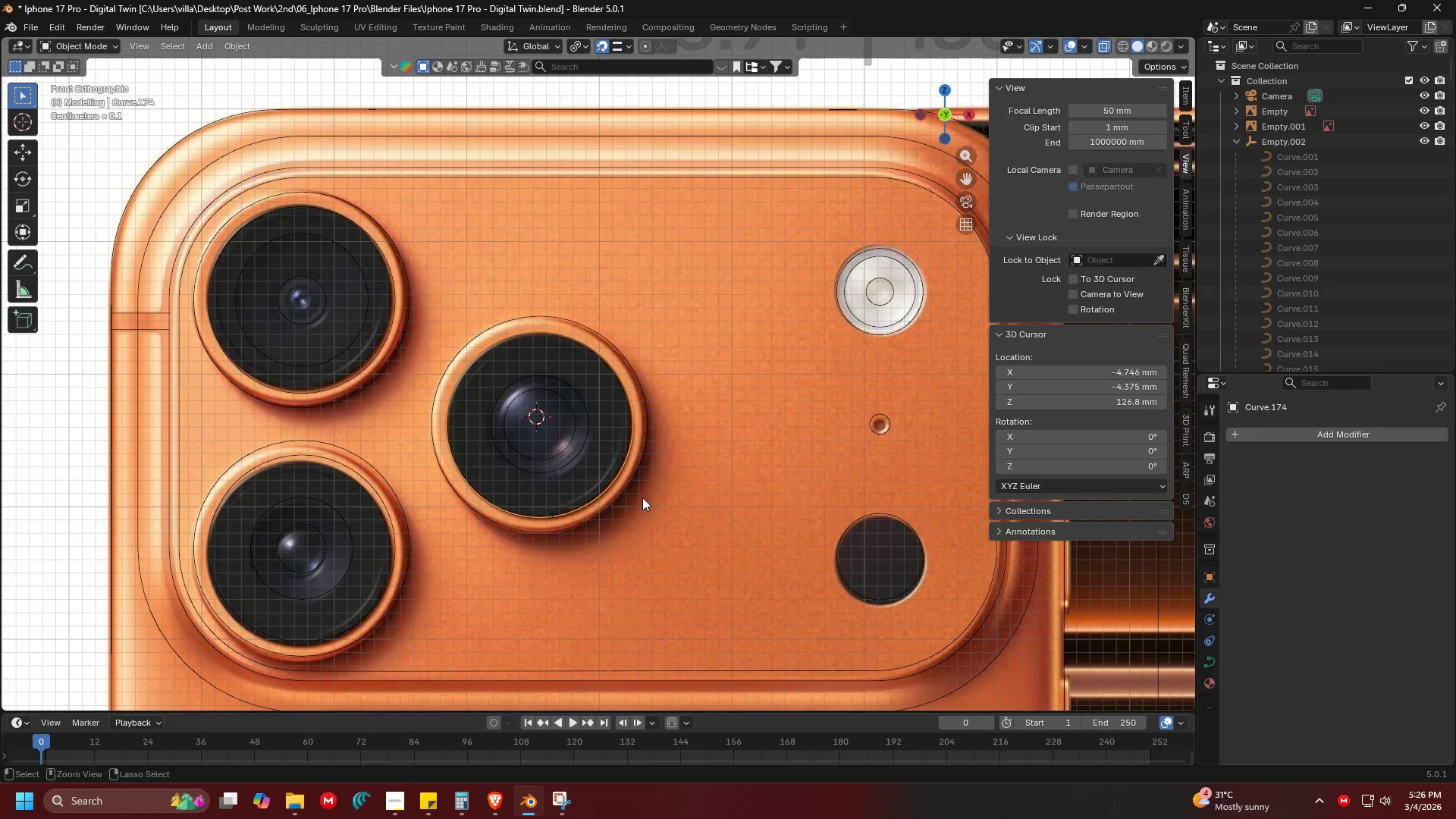 
key(Control+Z)
 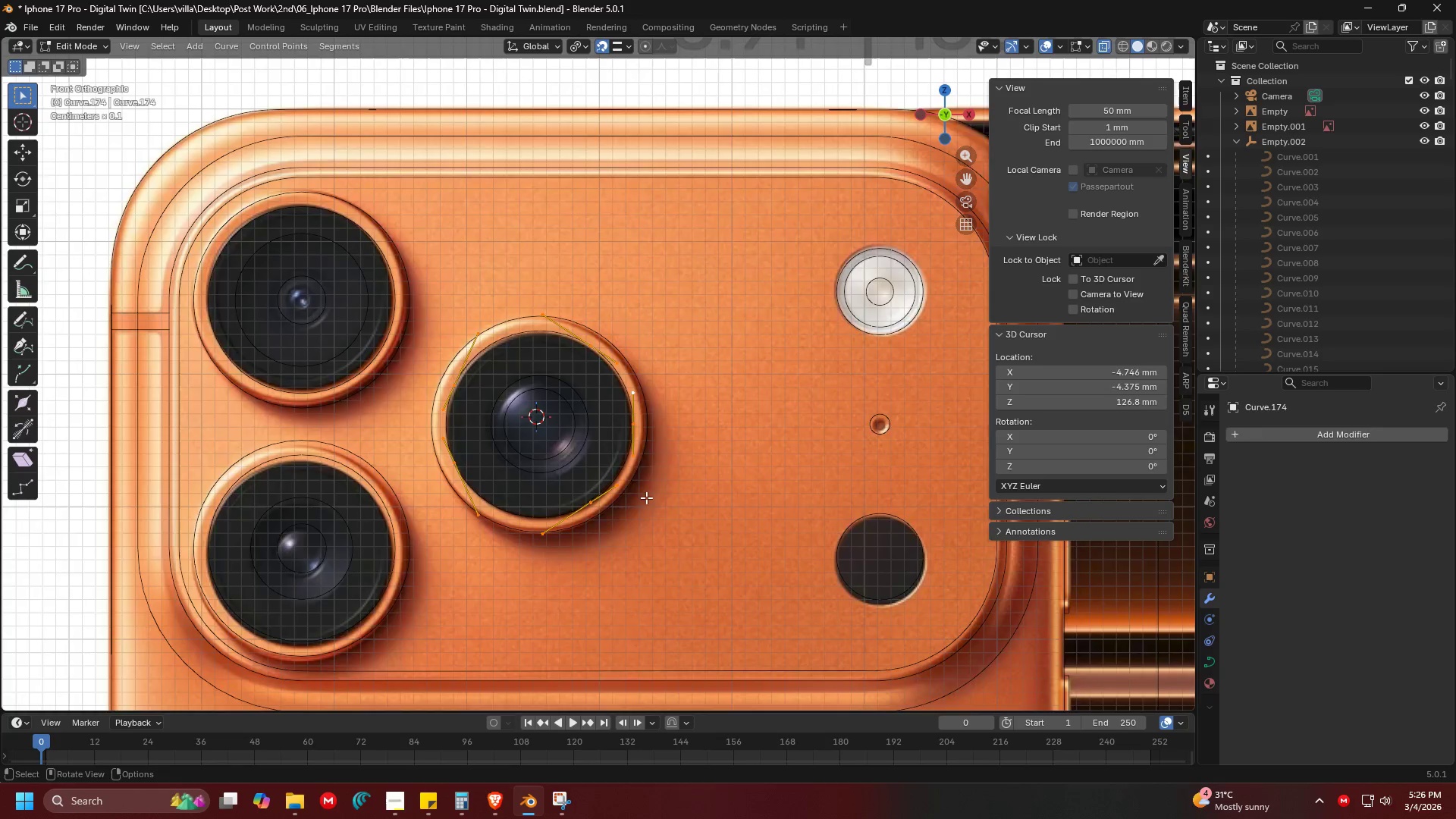 
key(Control+ControlLeft)
 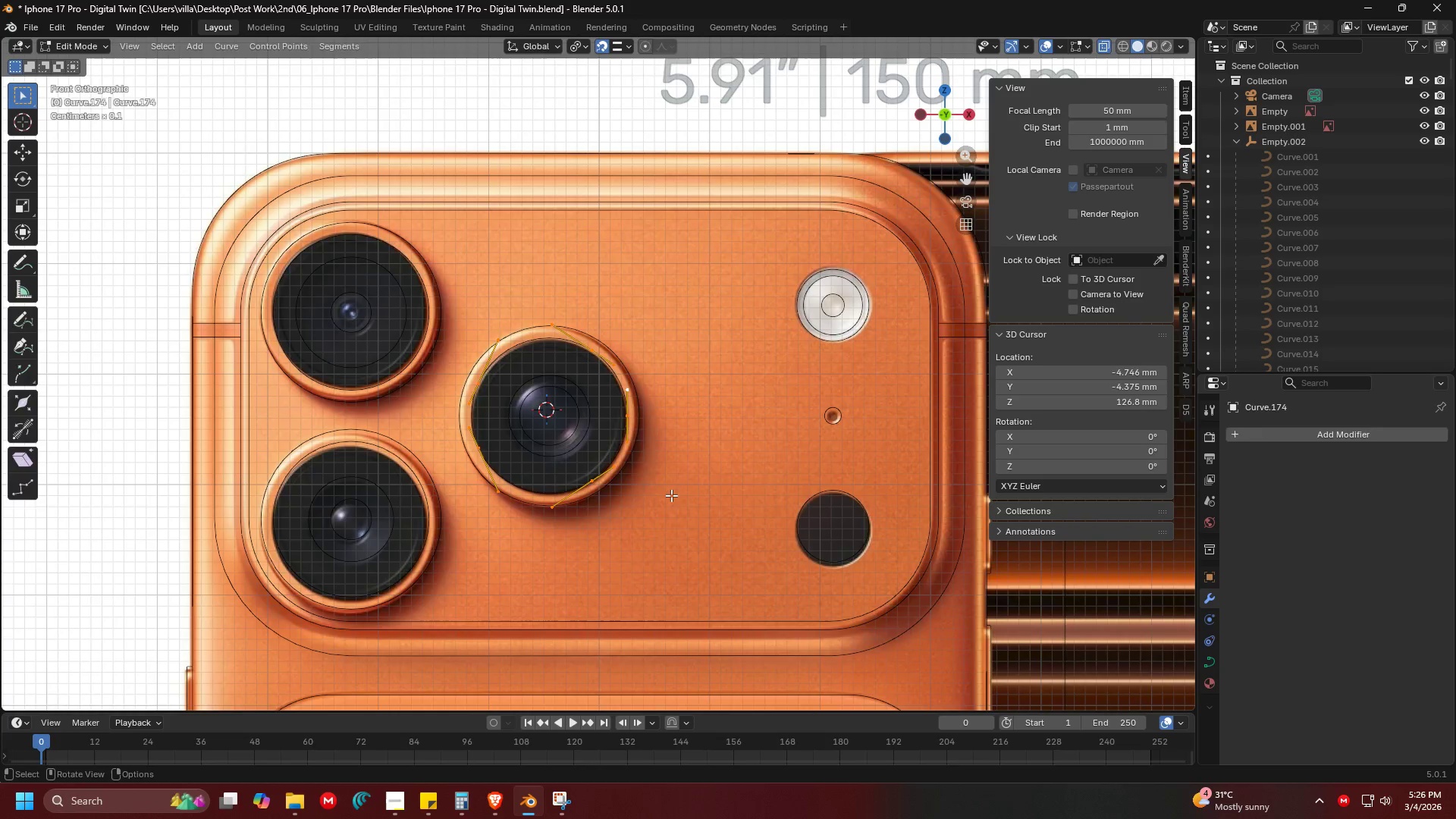 
scroll: coordinate [670, 495], scroll_direction: down, amount: 1.0
 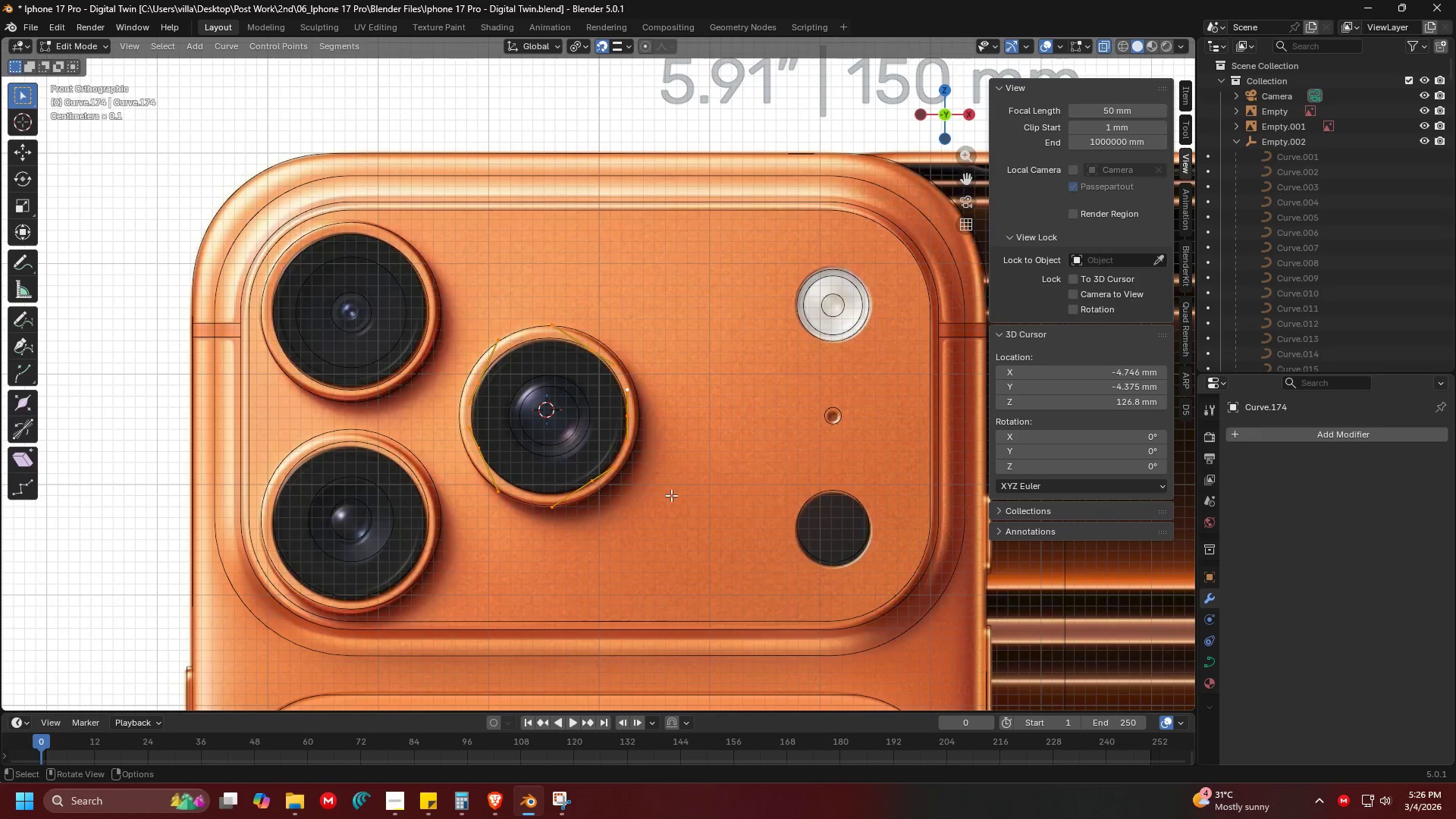 
key(Tab)
 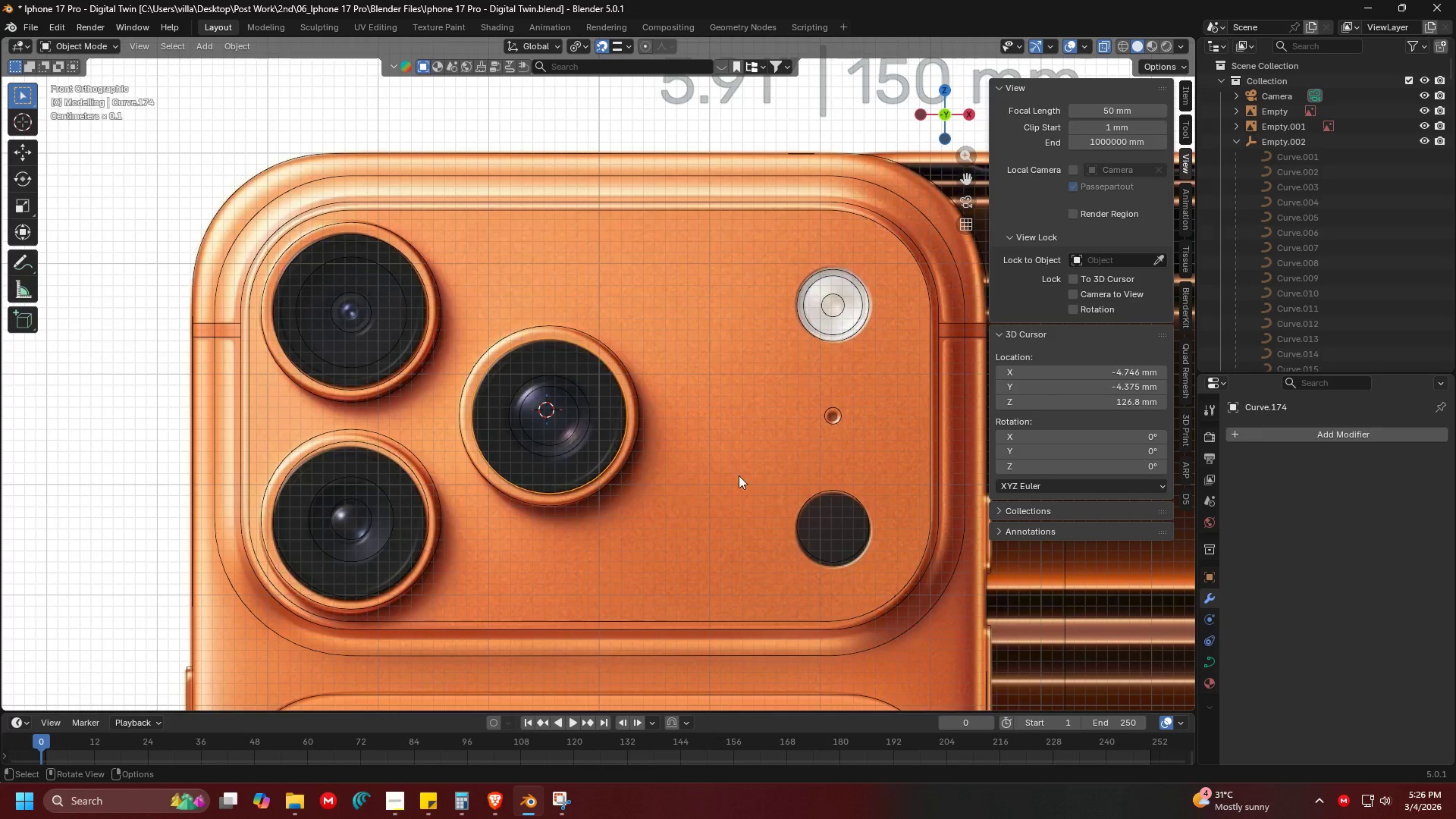 
key(Shift+ShiftLeft)
 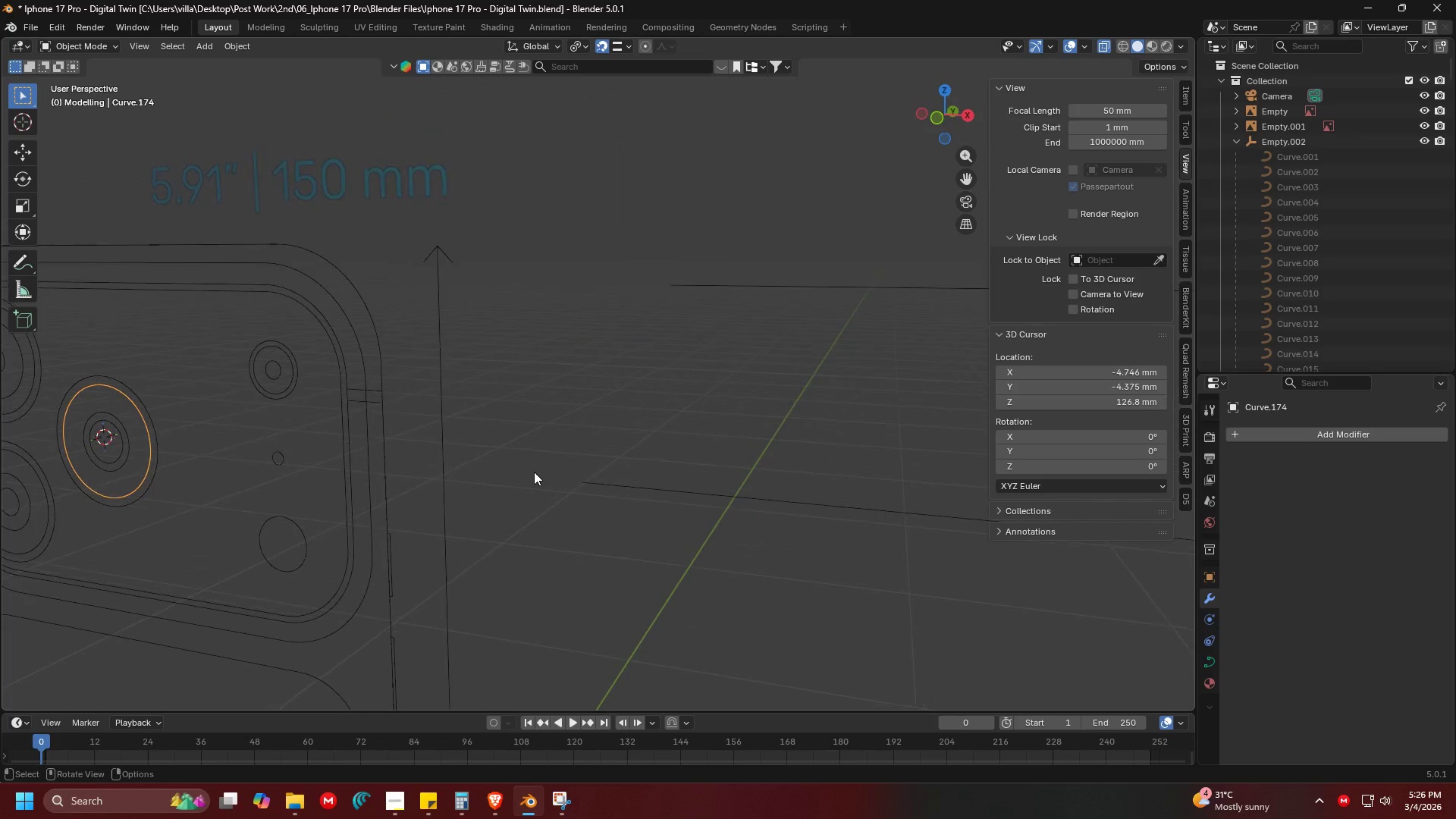 
scroll: coordinate [772, 465], scroll_direction: down, amount: 5.0
 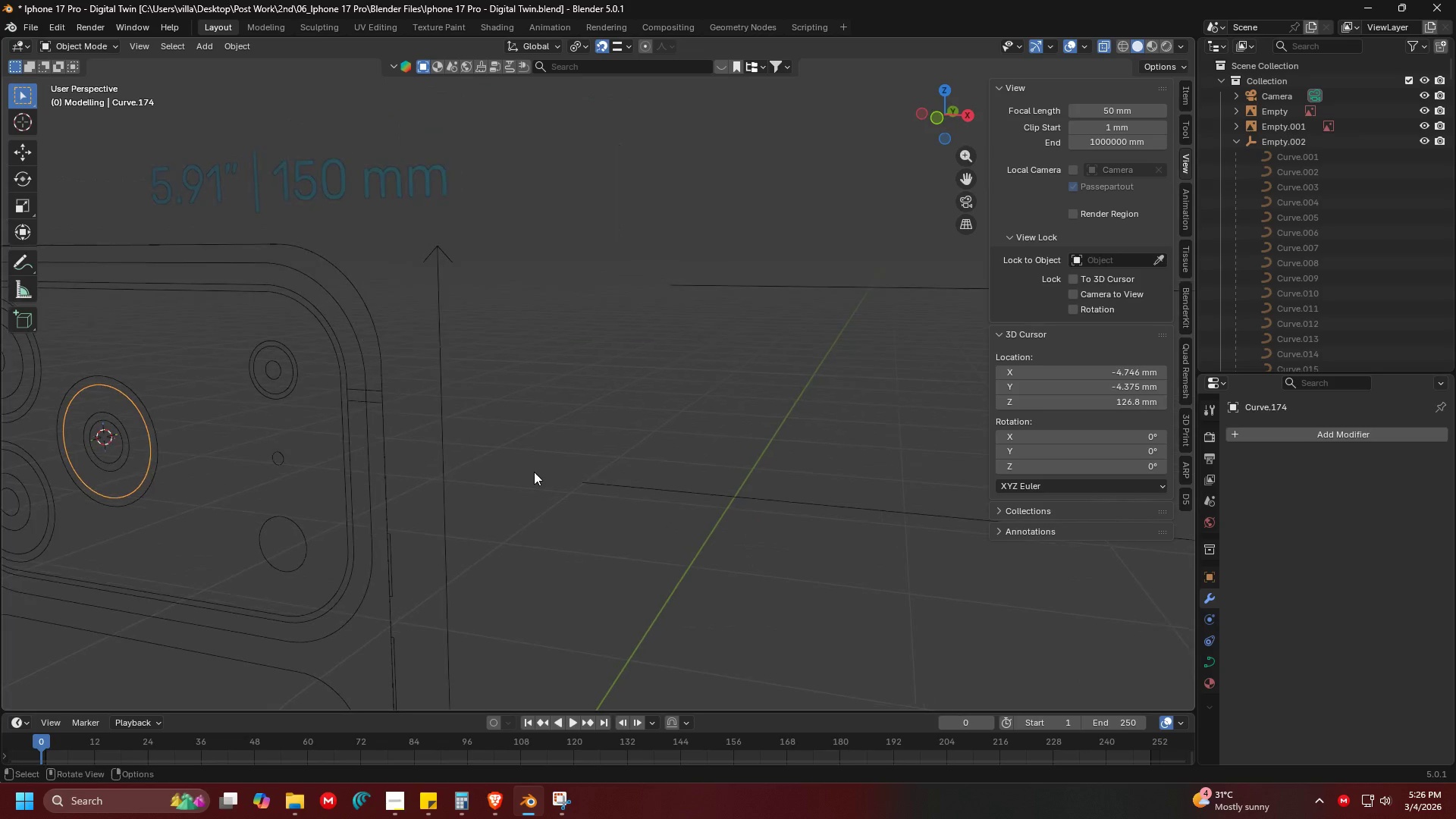 
key(Shift+ShiftLeft)
 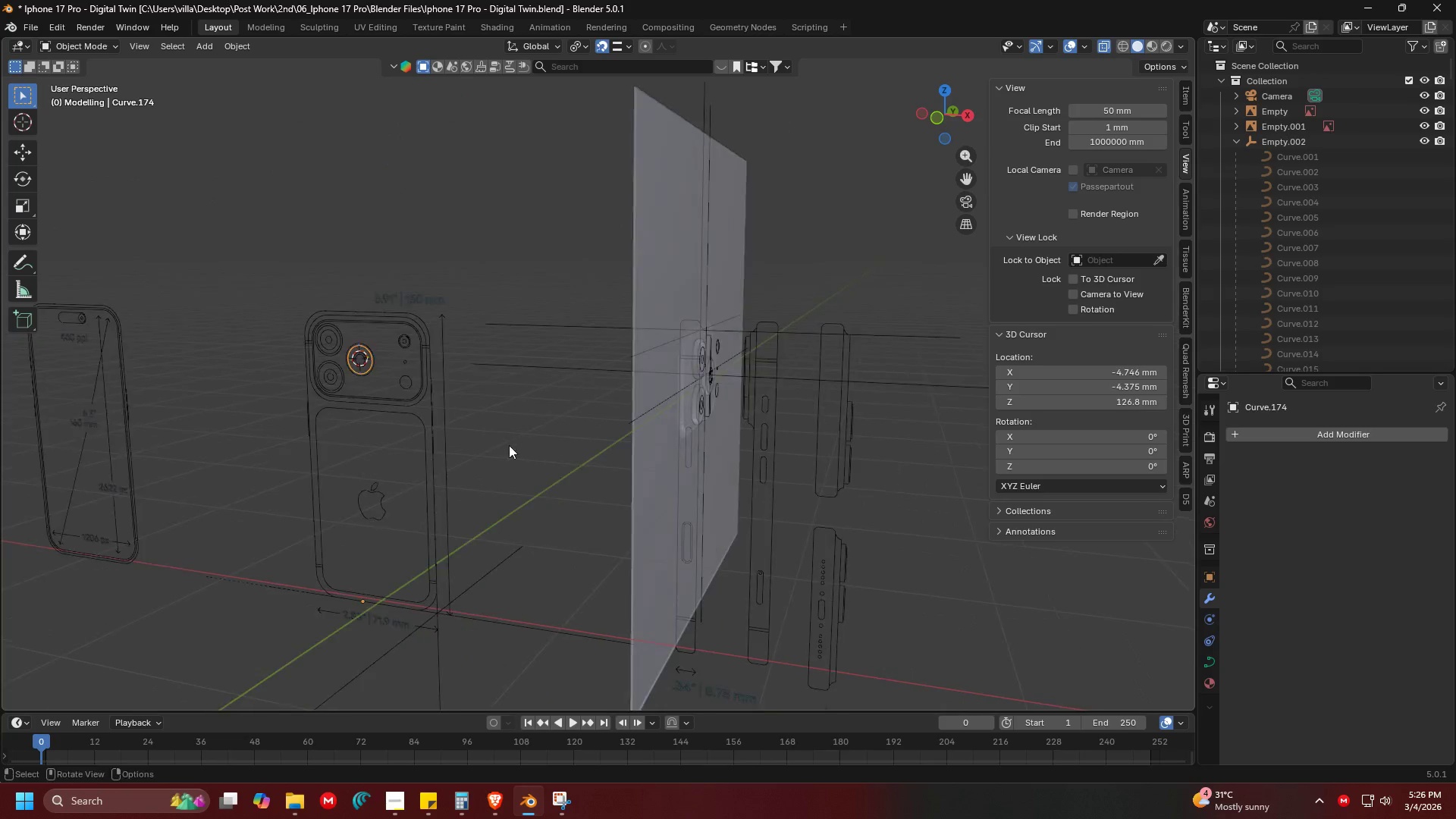 
scroll: coordinate [572, 472], scroll_direction: down, amount: 6.0
 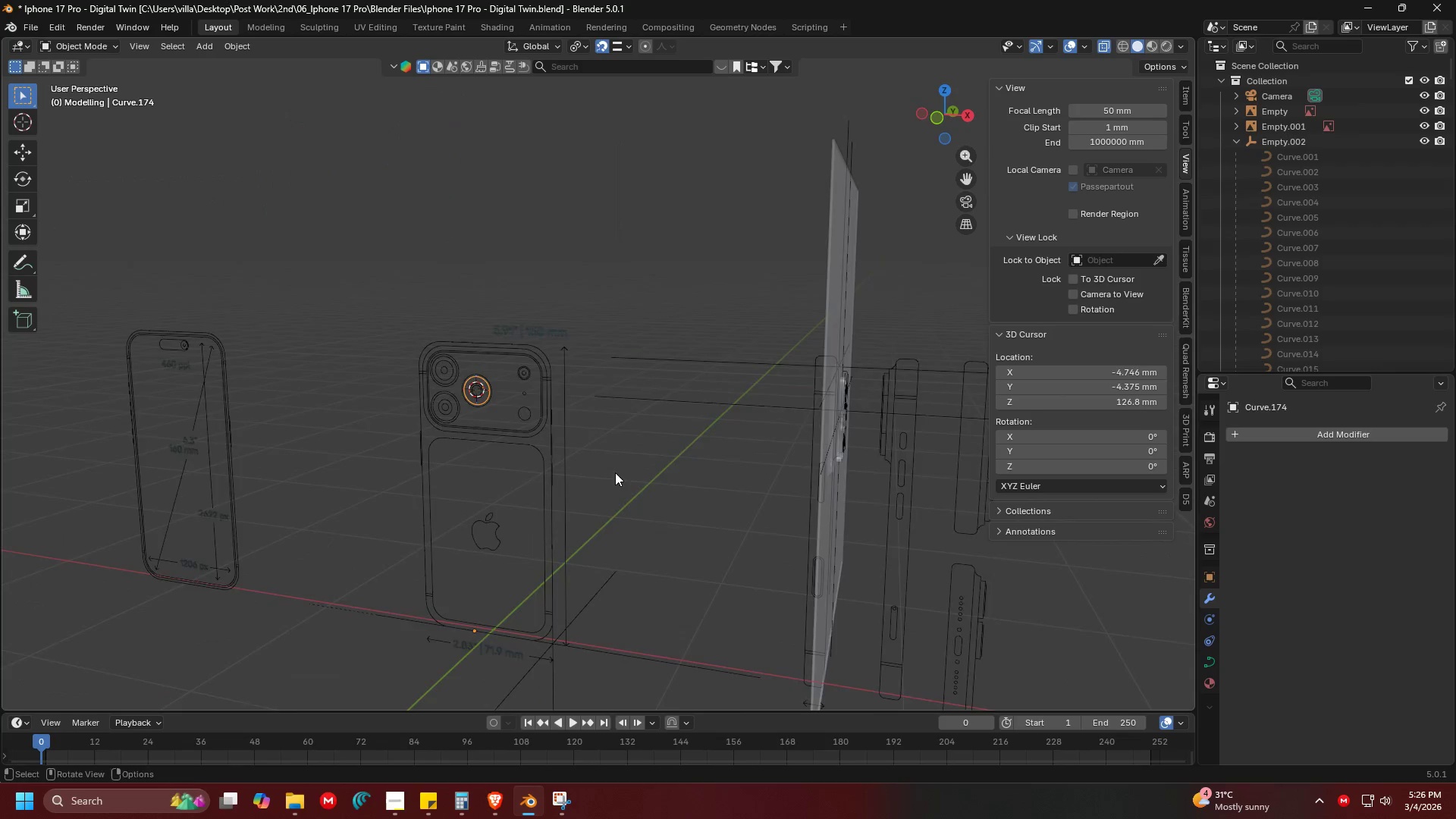 
key(Shift+ShiftLeft)
 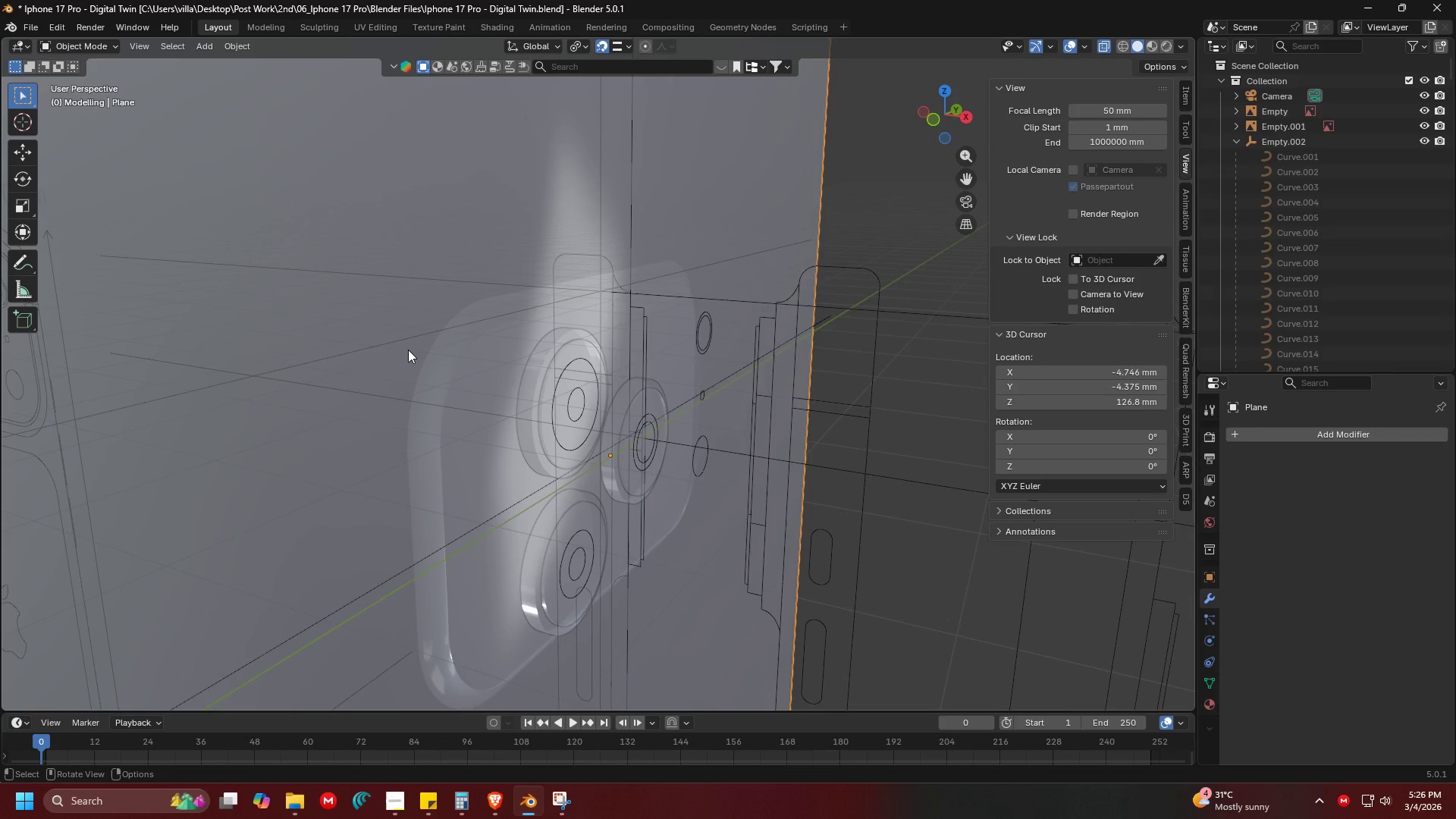 
scroll: coordinate [489, 455], scroll_direction: up, amount: 4.0
 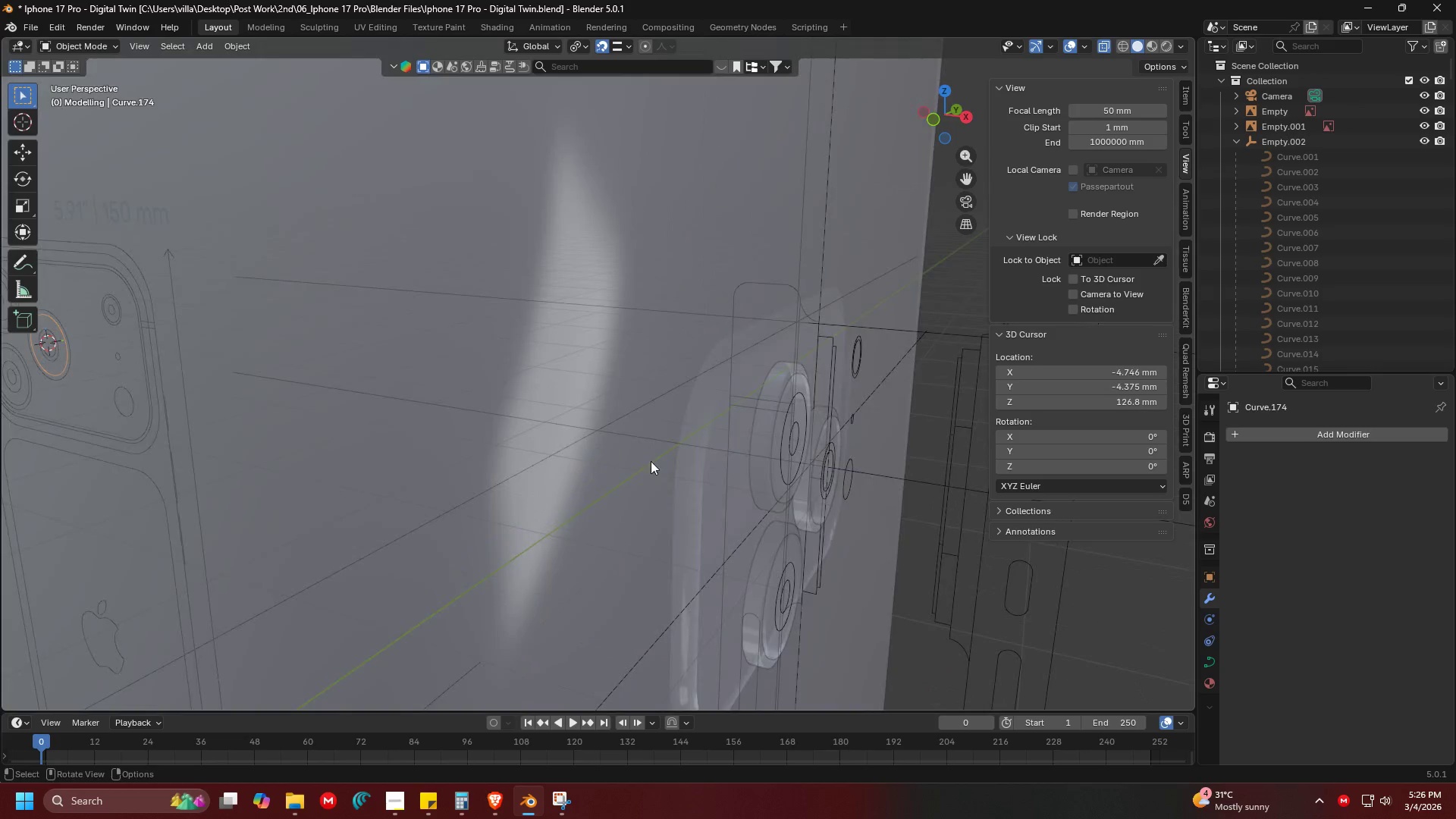 
key(H)
 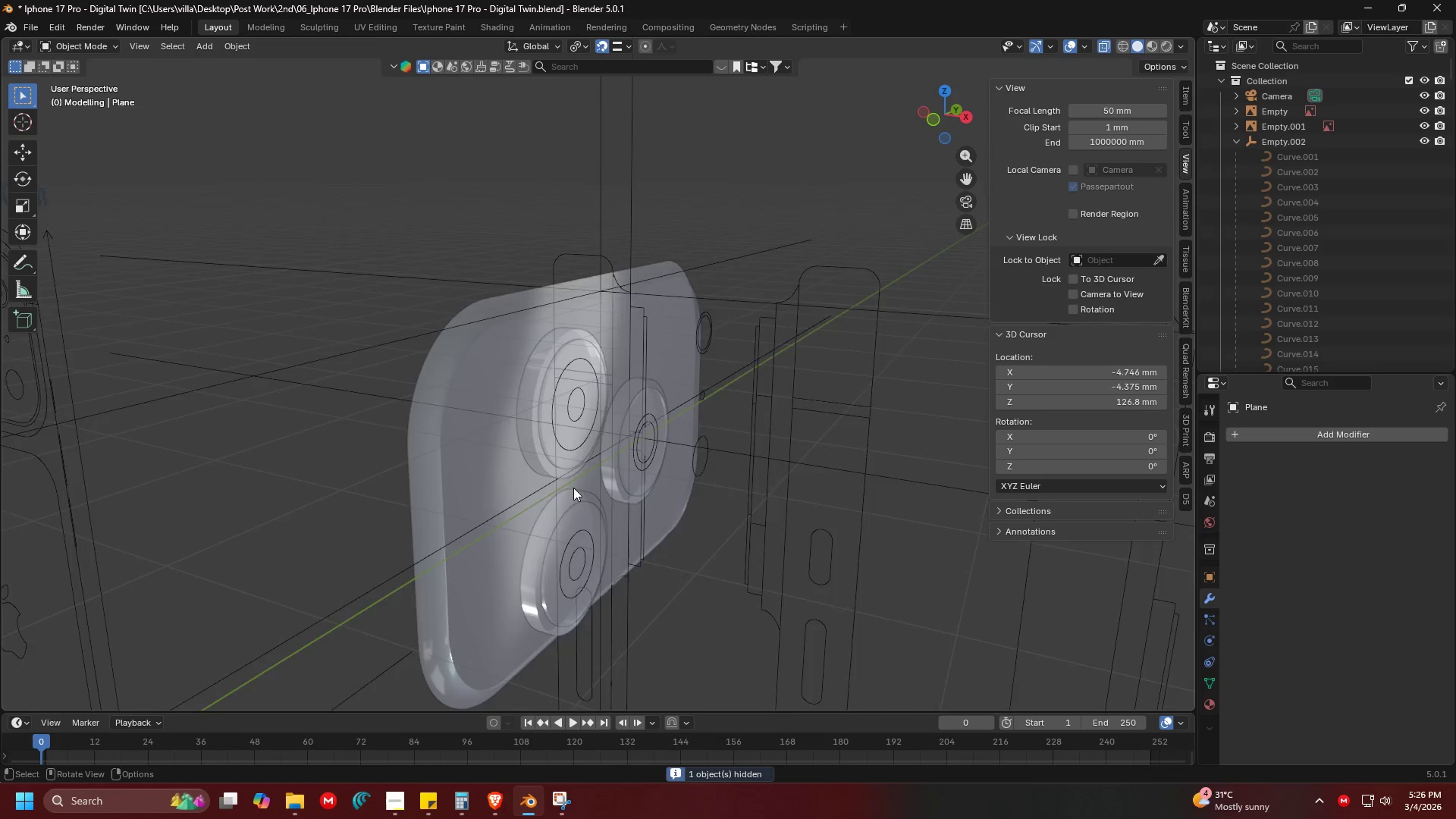 
scroll: coordinate [579, 489], scroll_direction: up, amount: 1.0
 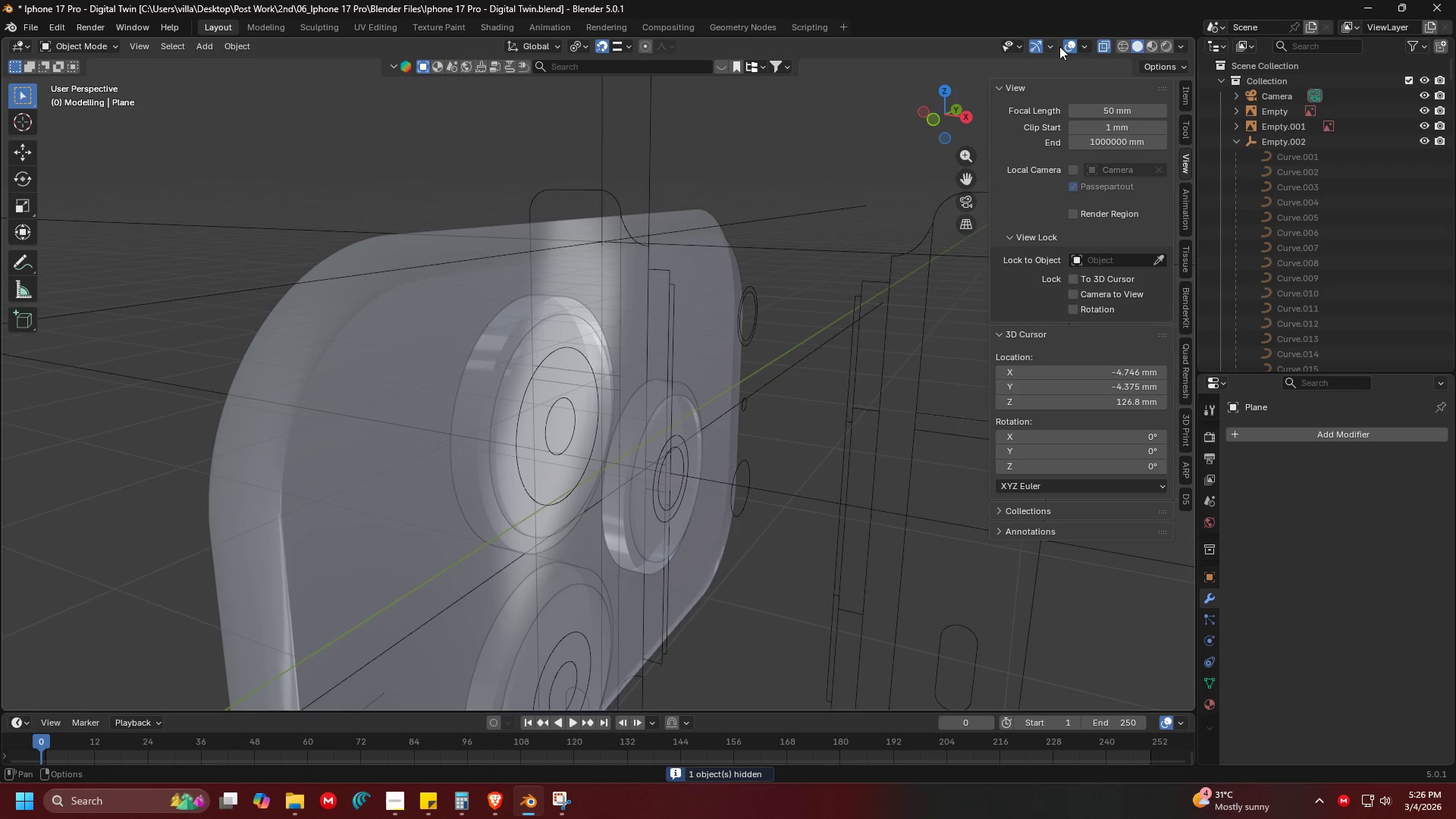 
left_click([1102, 43])
 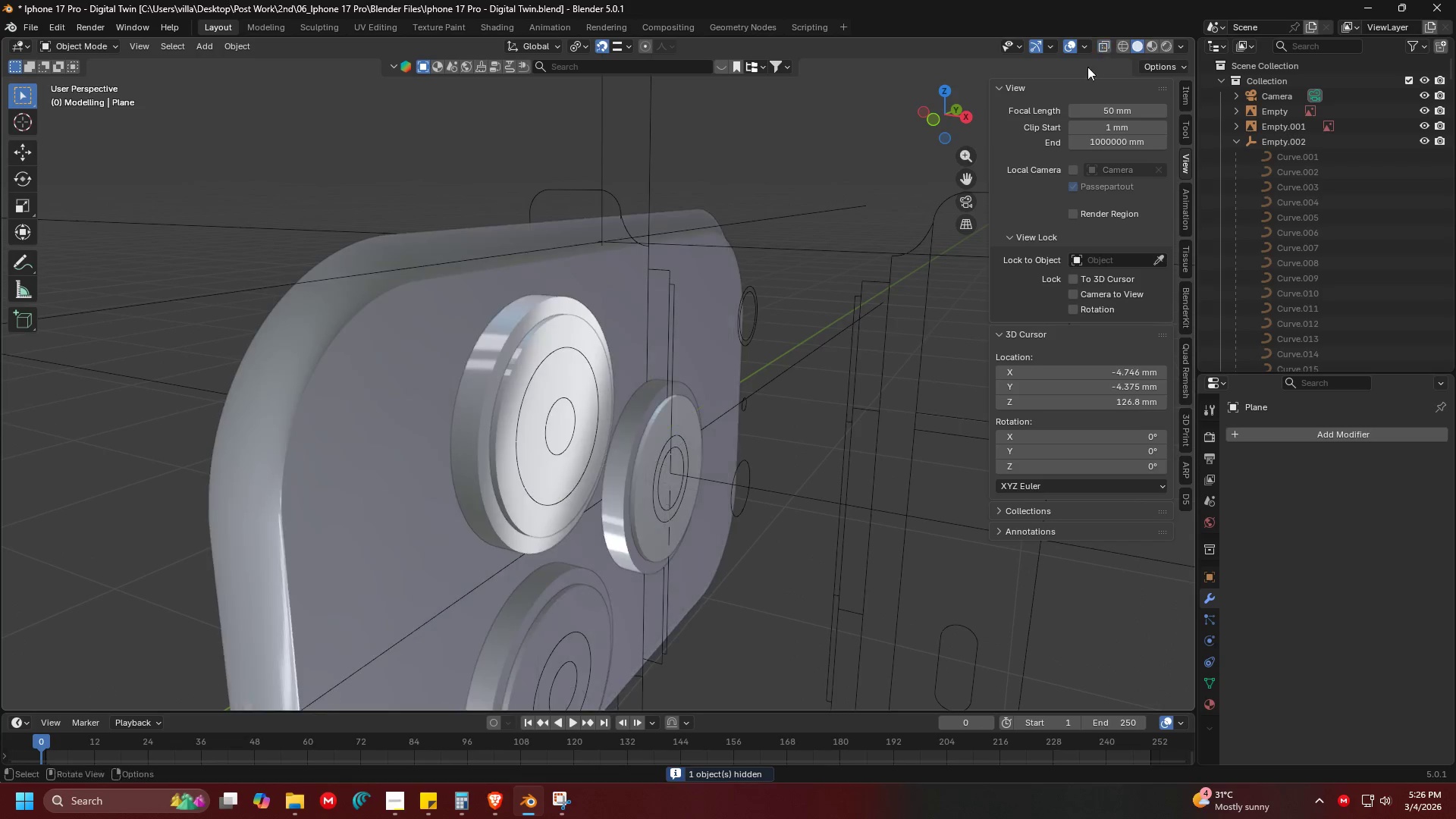 
key(Shift+ShiftLeft)
 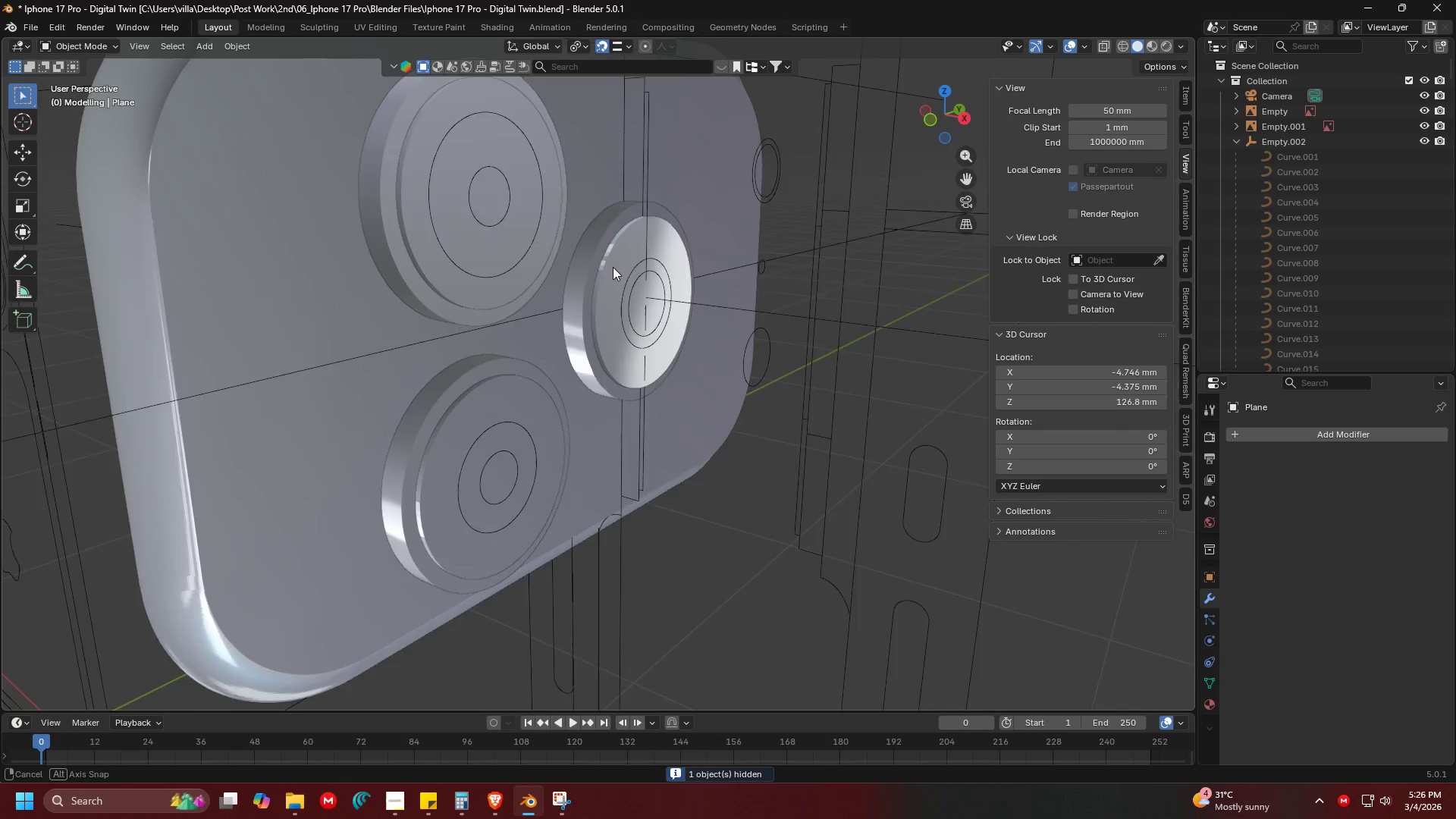 
key(Shift+ShiftLeft)
 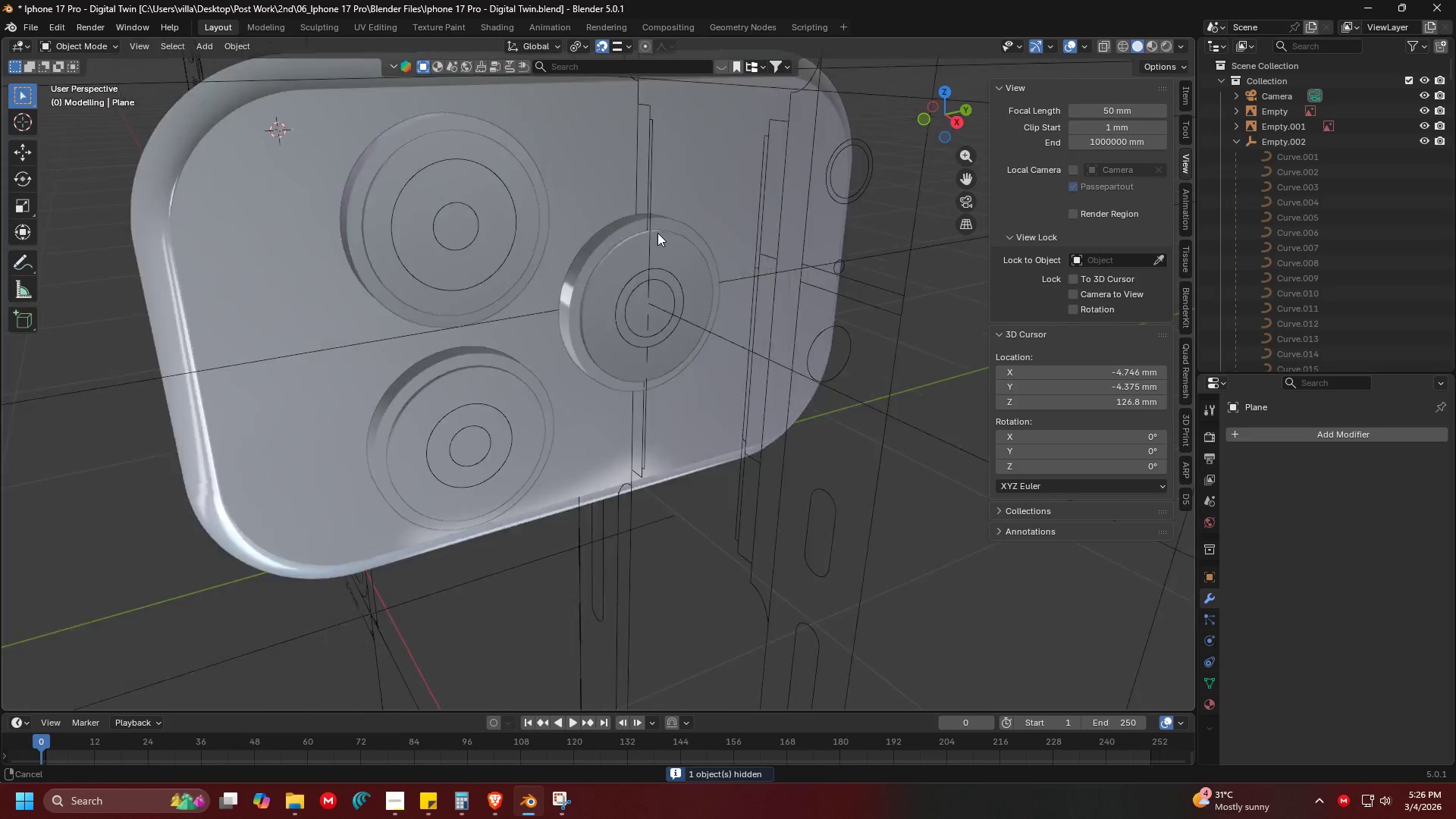 
hold_key(key=ShiftLeft, duration=0.38)
 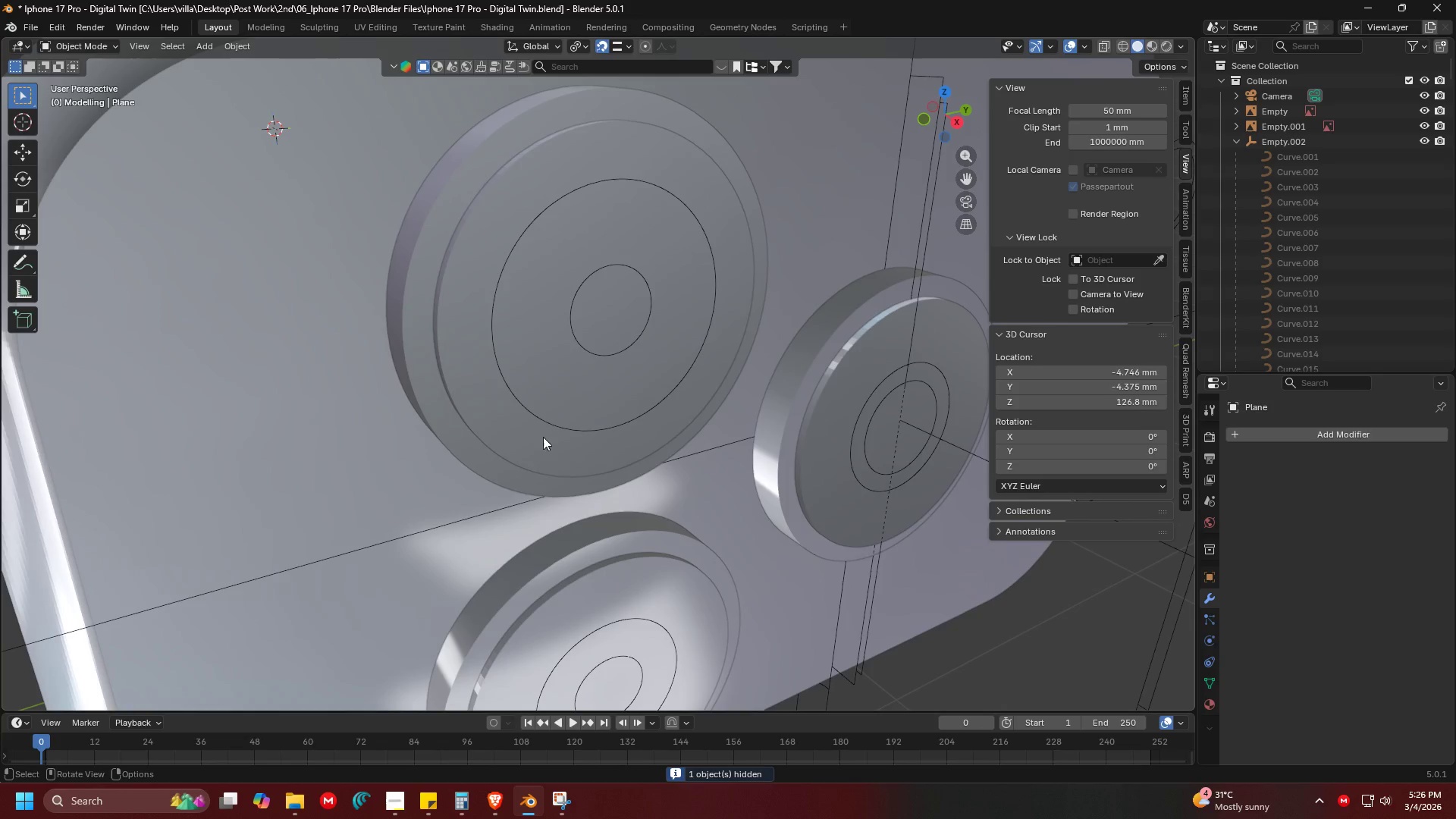 
scroll: coordinate [692, 230], scroll_direction: up, amount: 1.0
 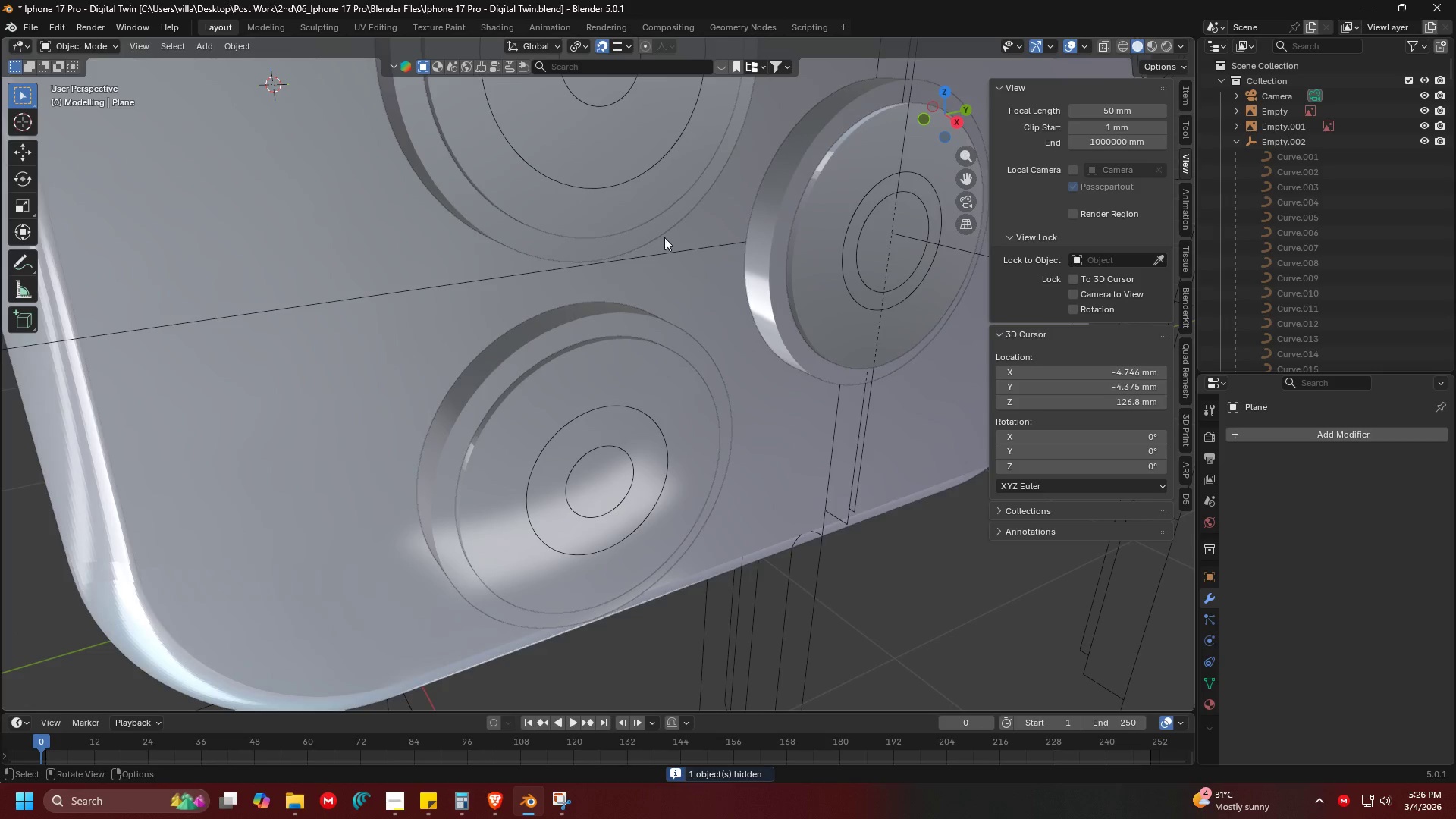 
left_click([538, 441])
 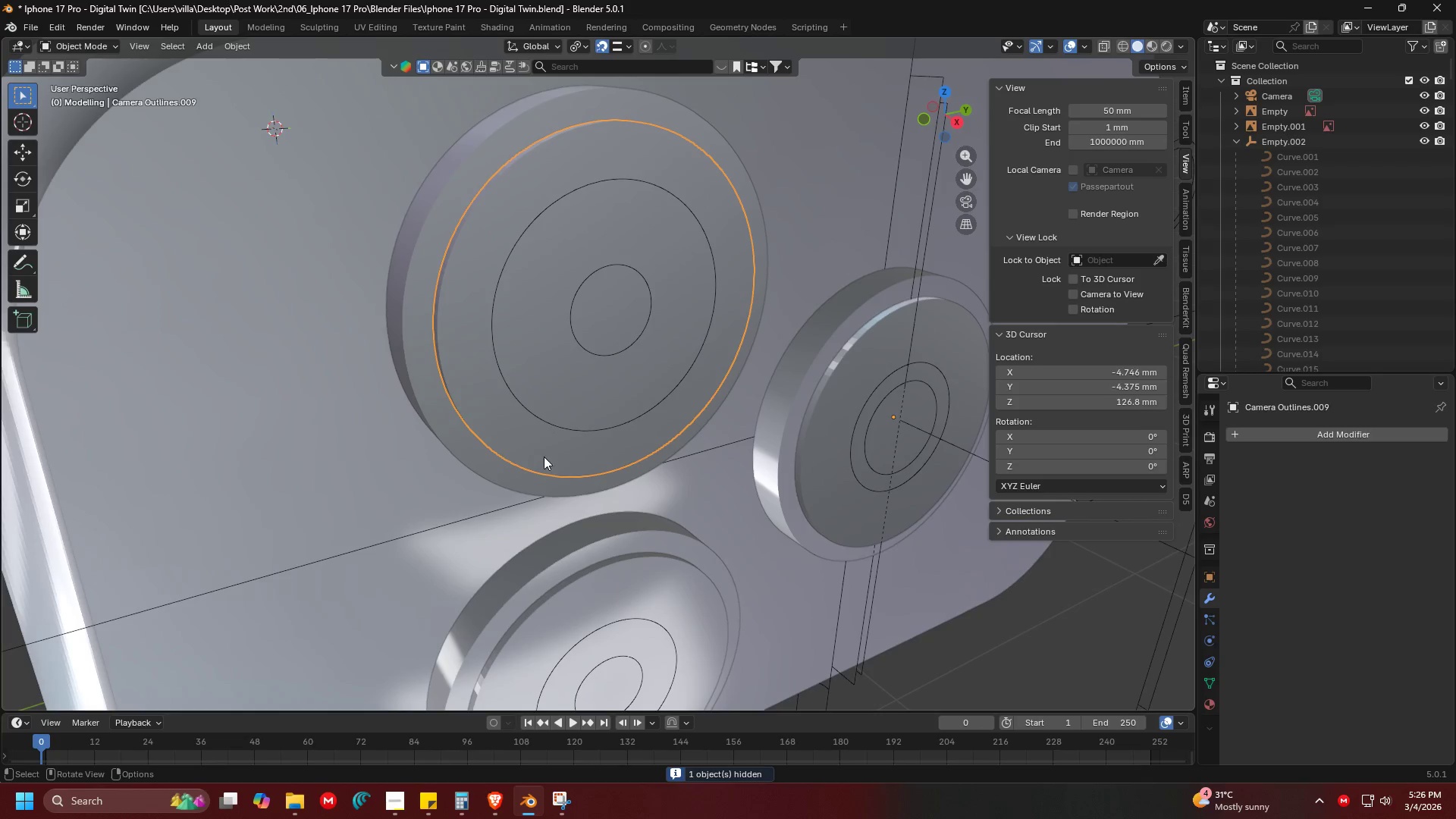 
hold_key(key=ShiftLeft, duration=1.51)
left_click([612, 432])
 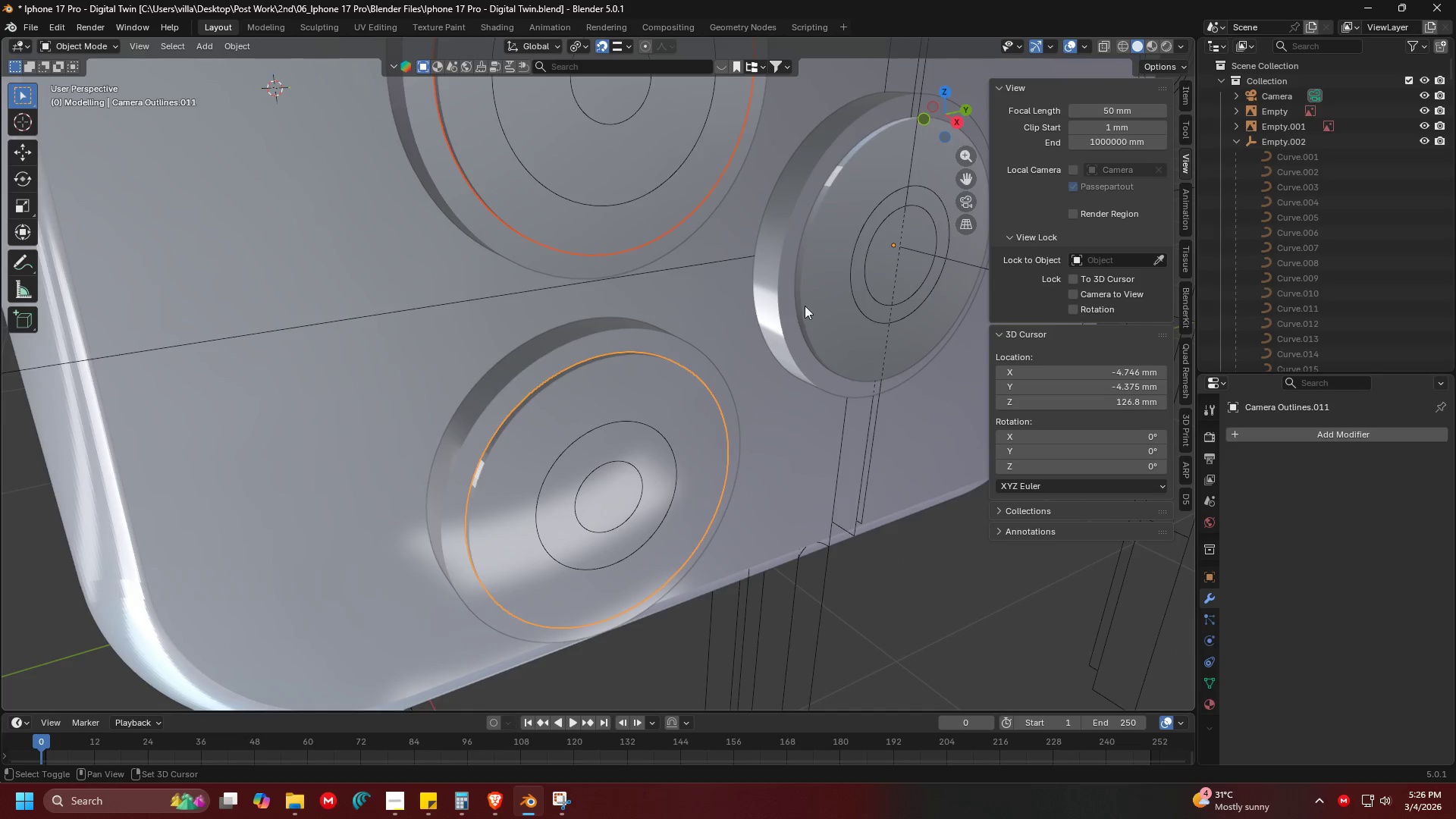 
left_click([814, 298])
 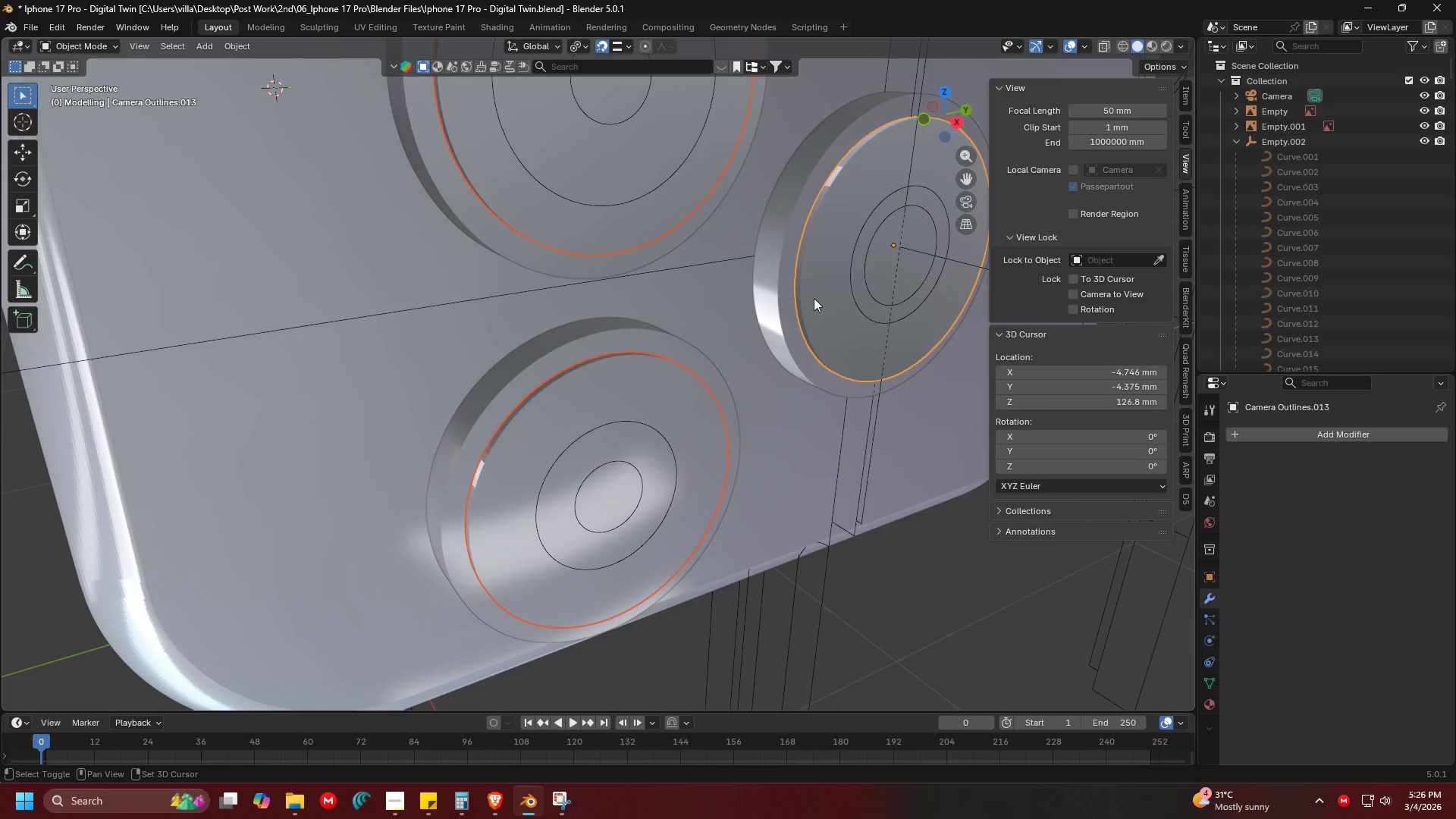 
hold_key(key=ShiftLeft, duration=2.38)
 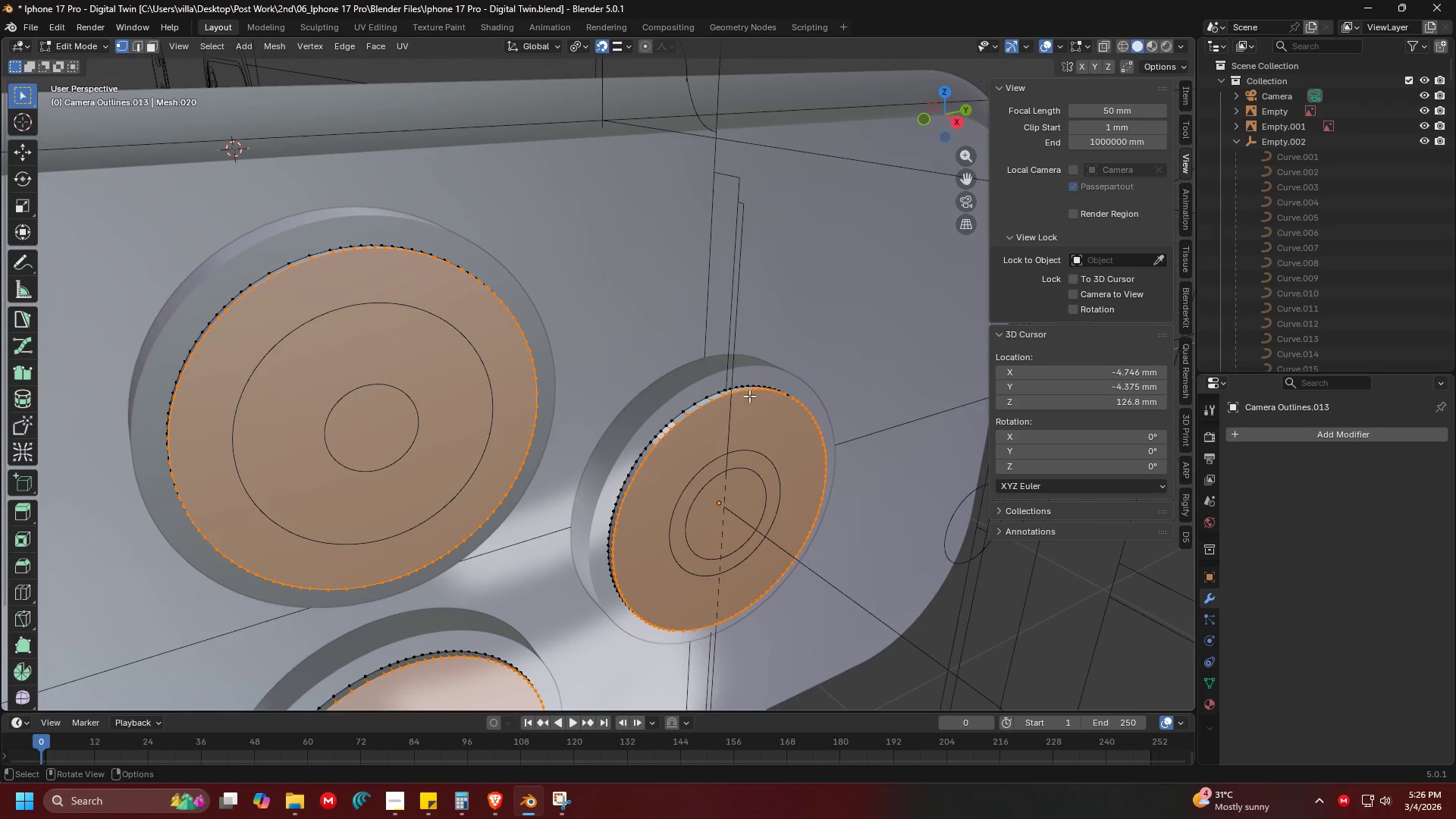 
key(Tab)
 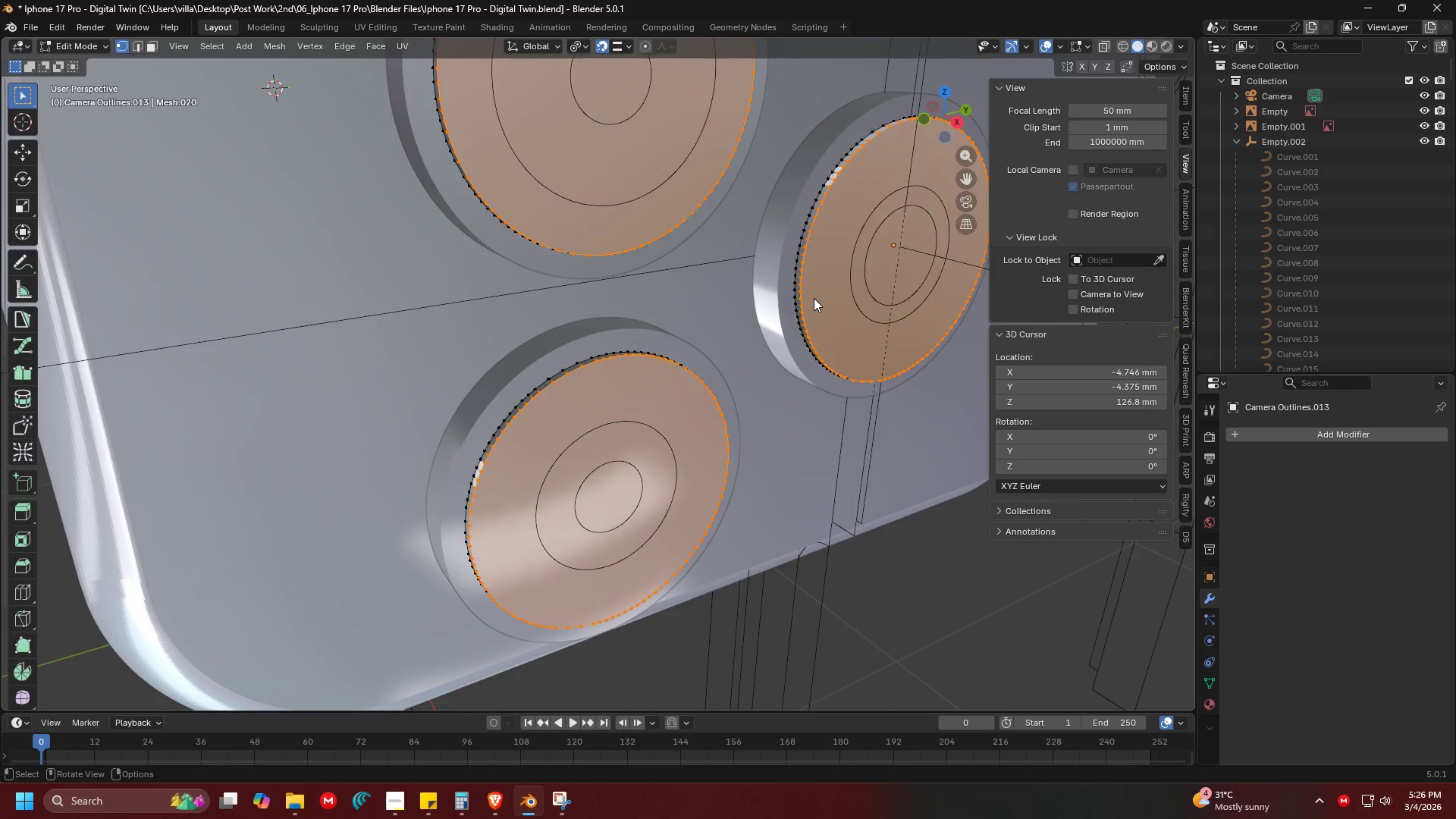 
key(Tab)
 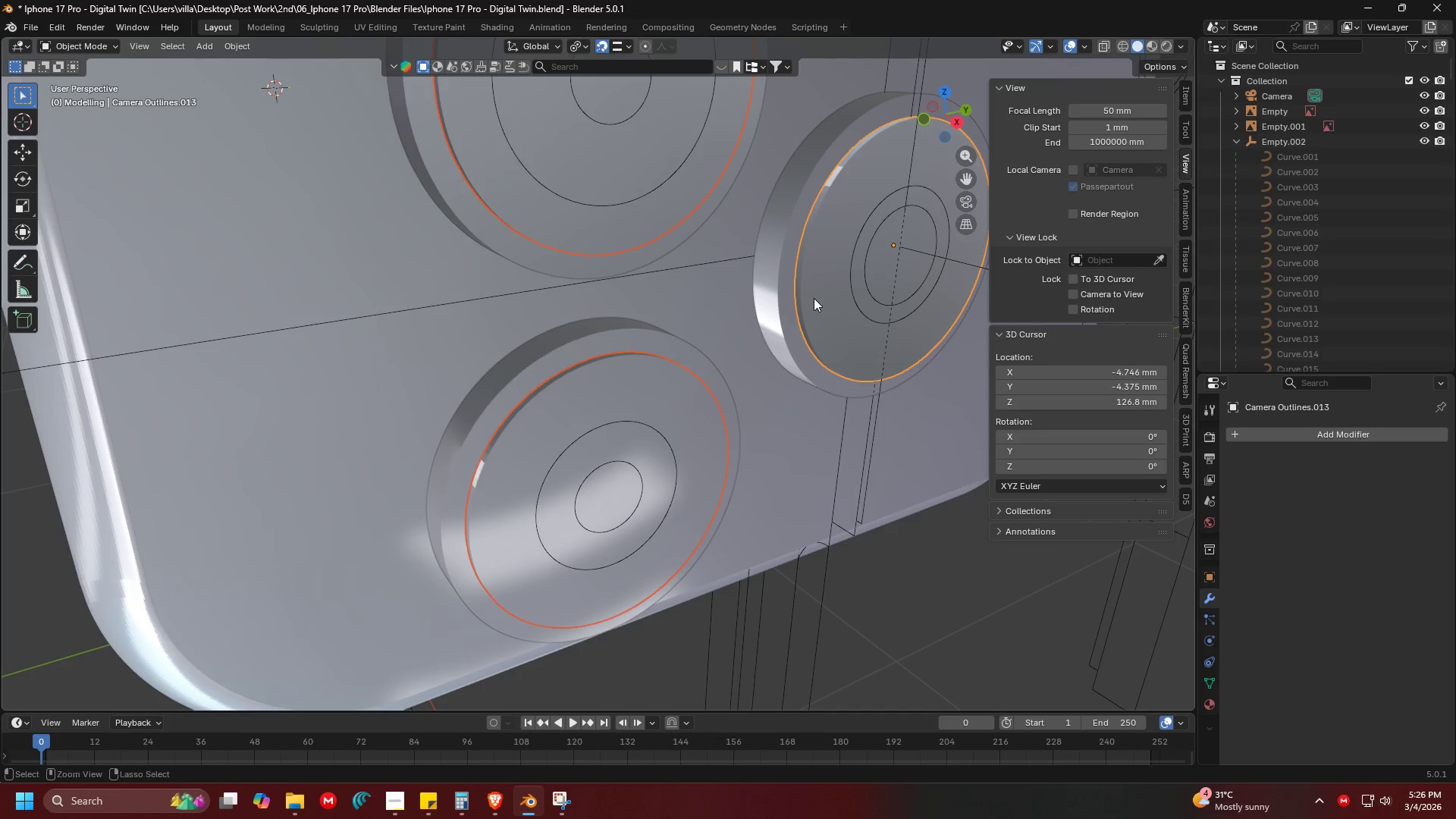 
key(Control+ControlLeft)
 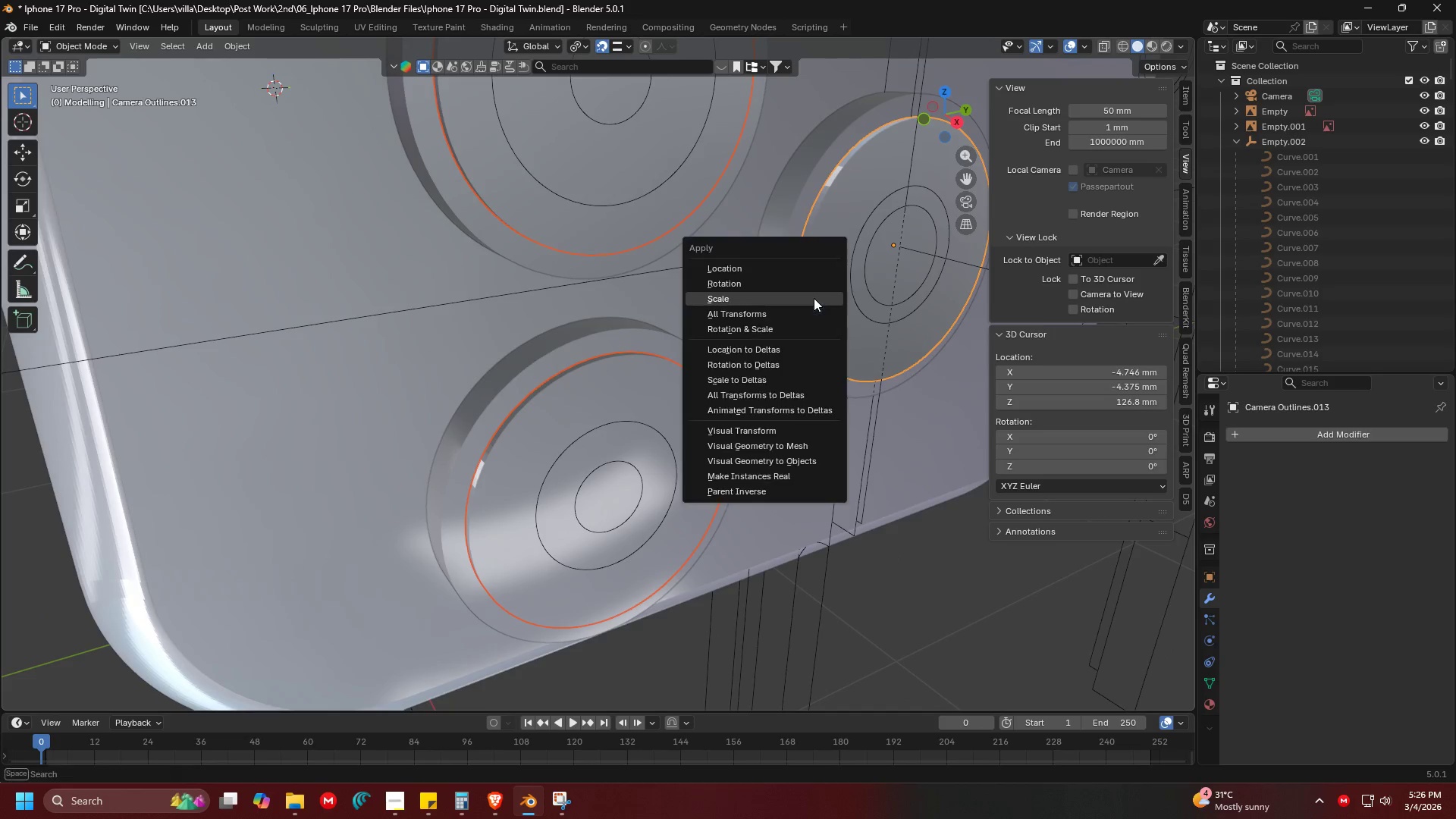 
key(Control+A)
 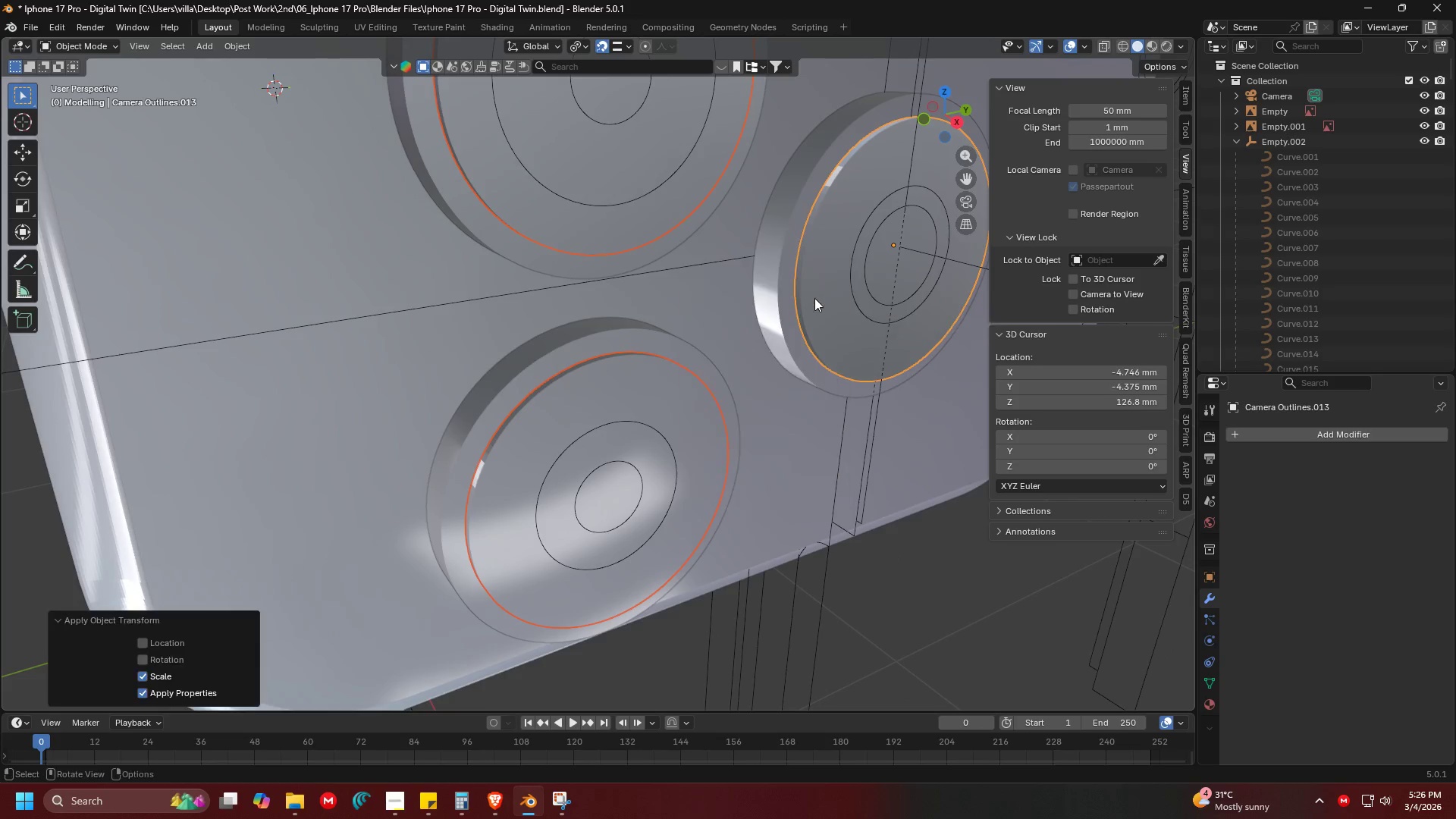 
key(Tab)
 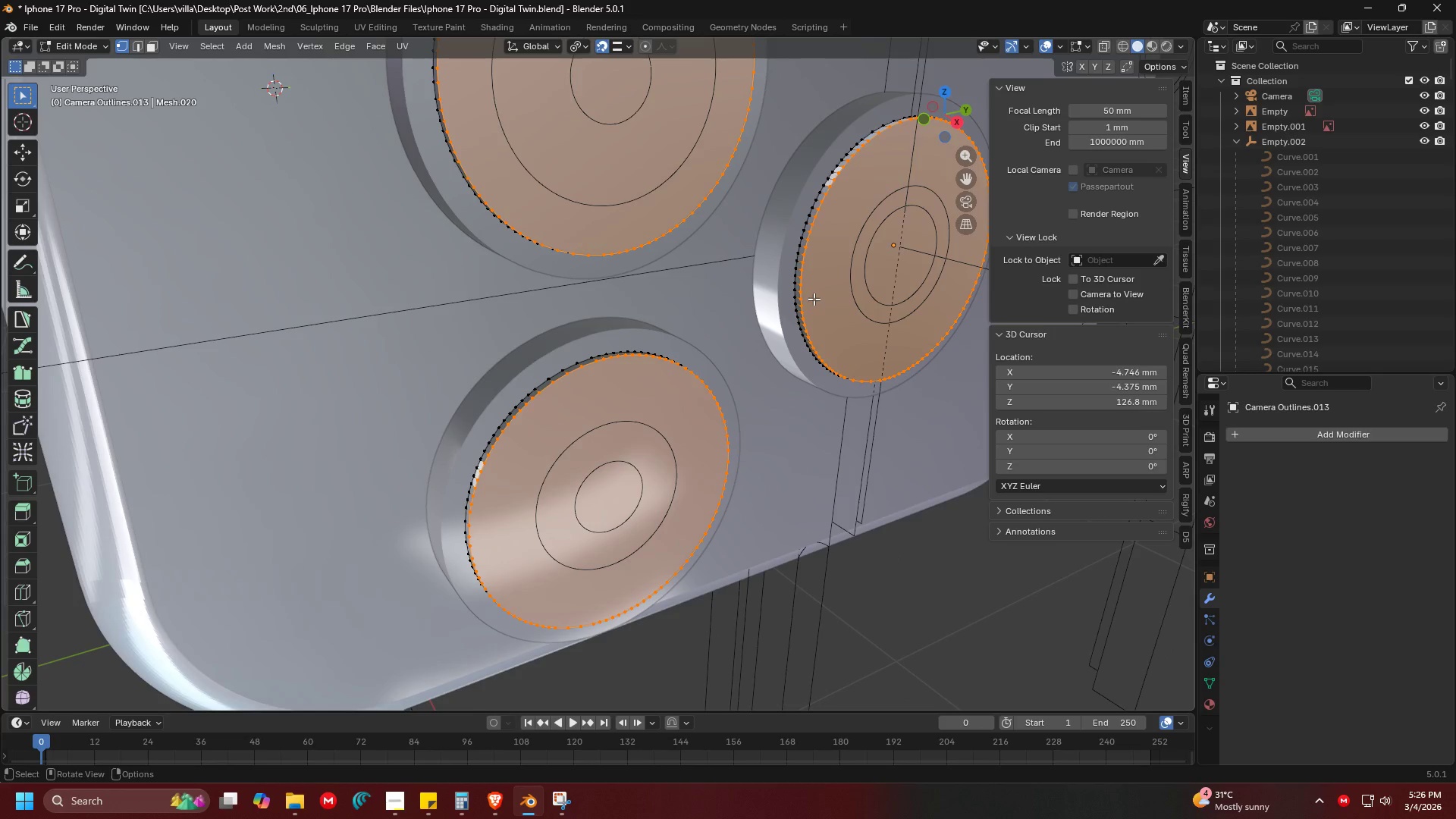 
hold_key(key=ShiftLeft, duration=0.31)
 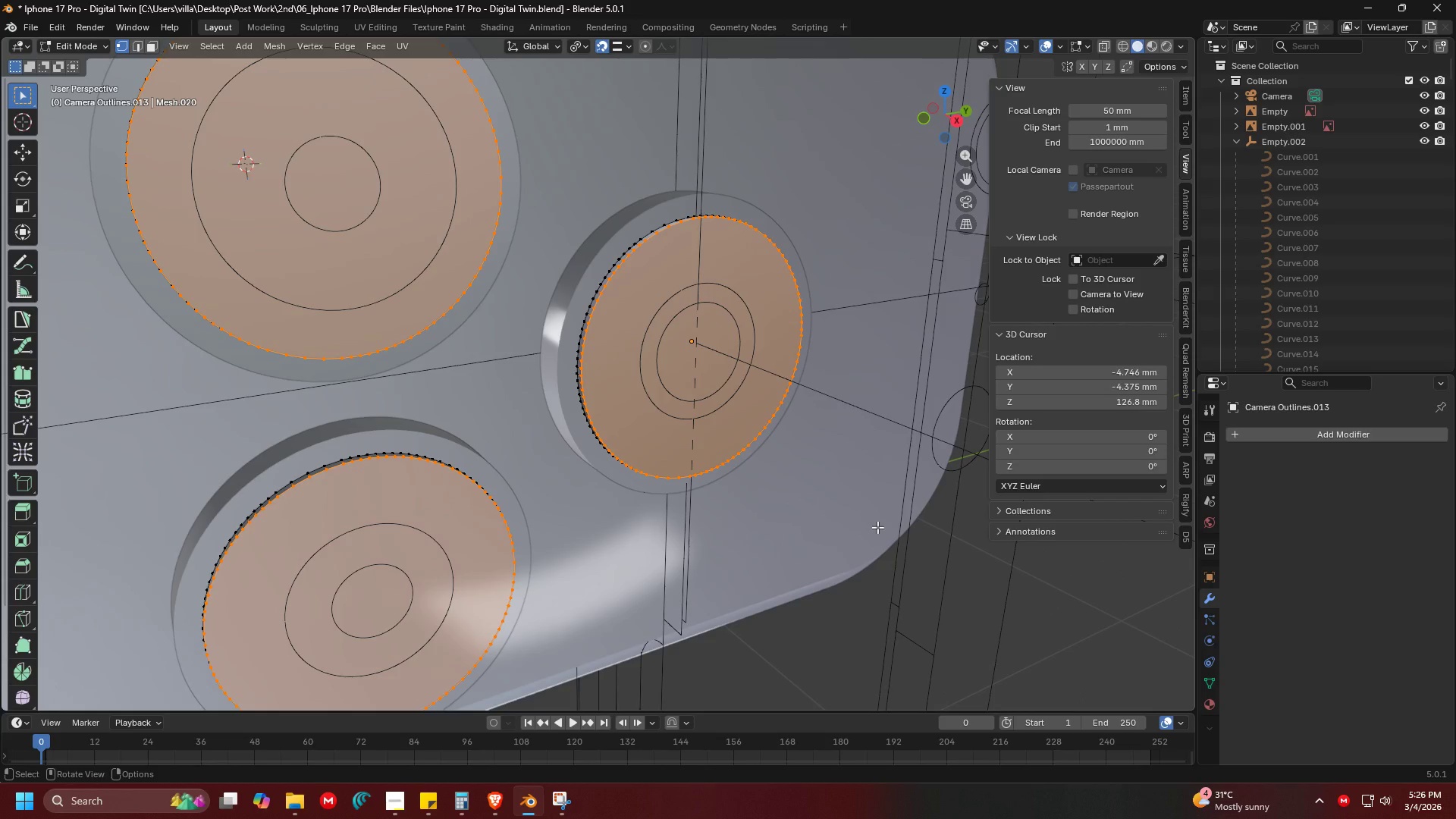 
key(I)
 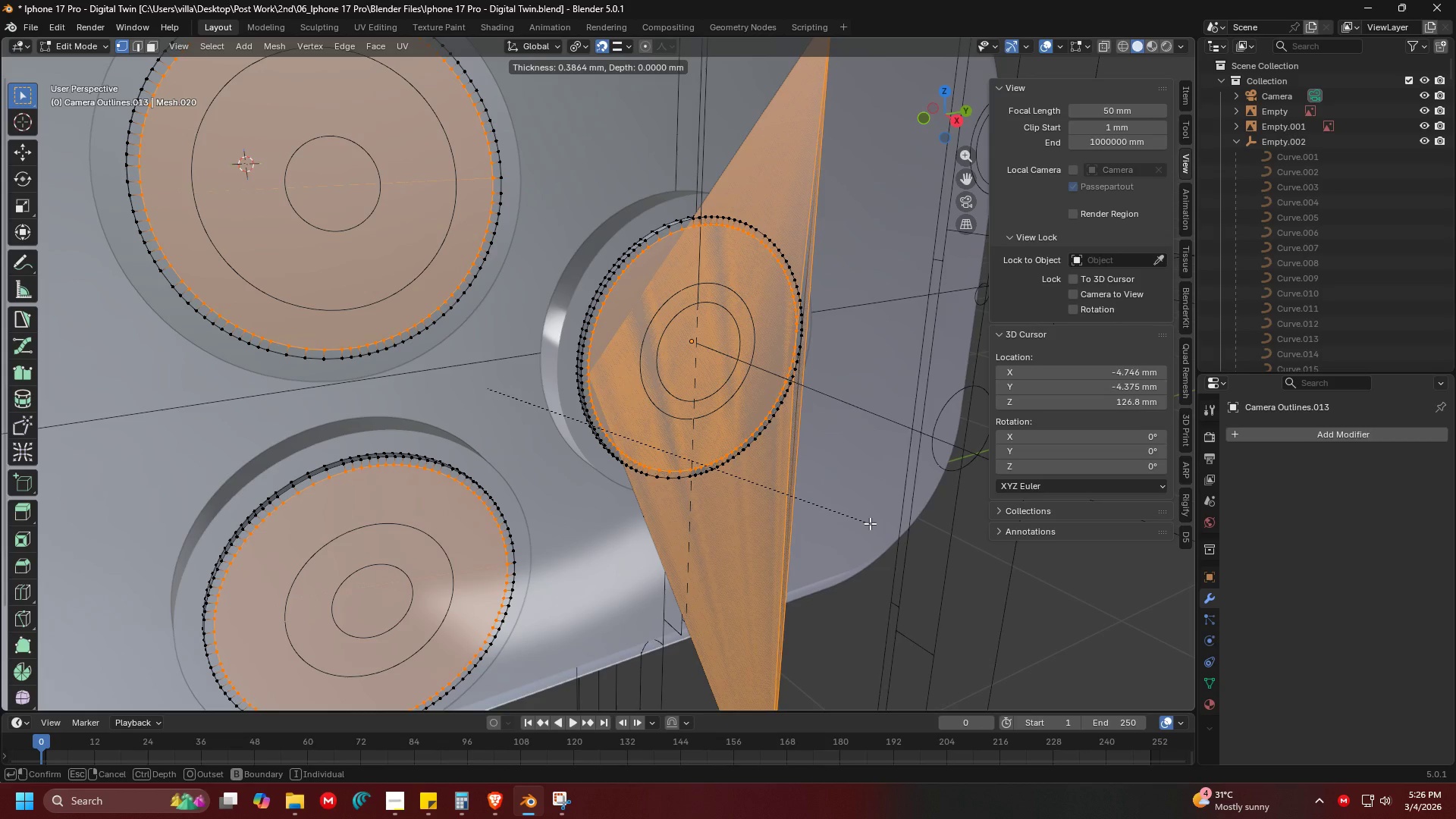 
key(Escape)
 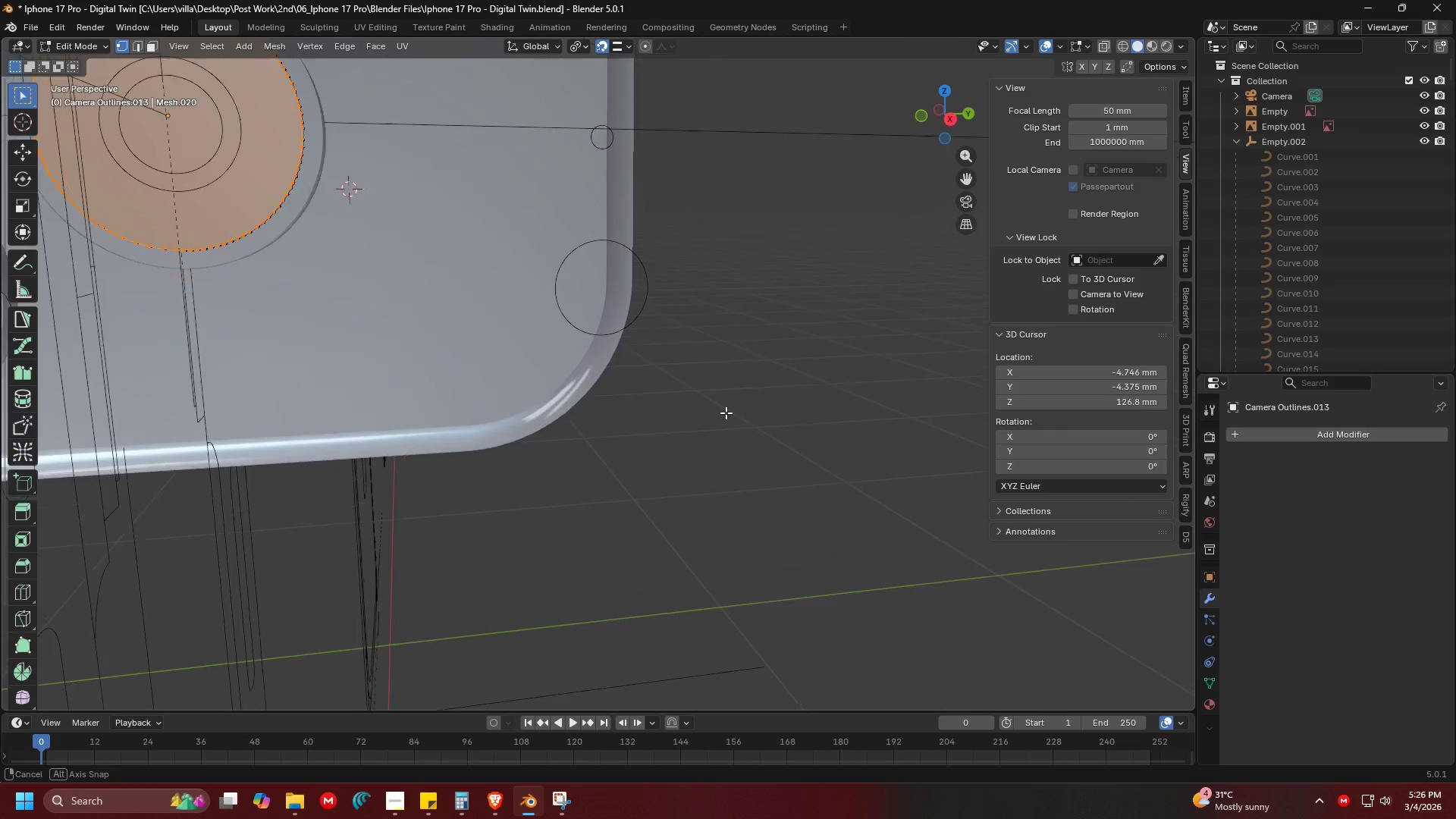 
key(Shift+ShiftLeft)
 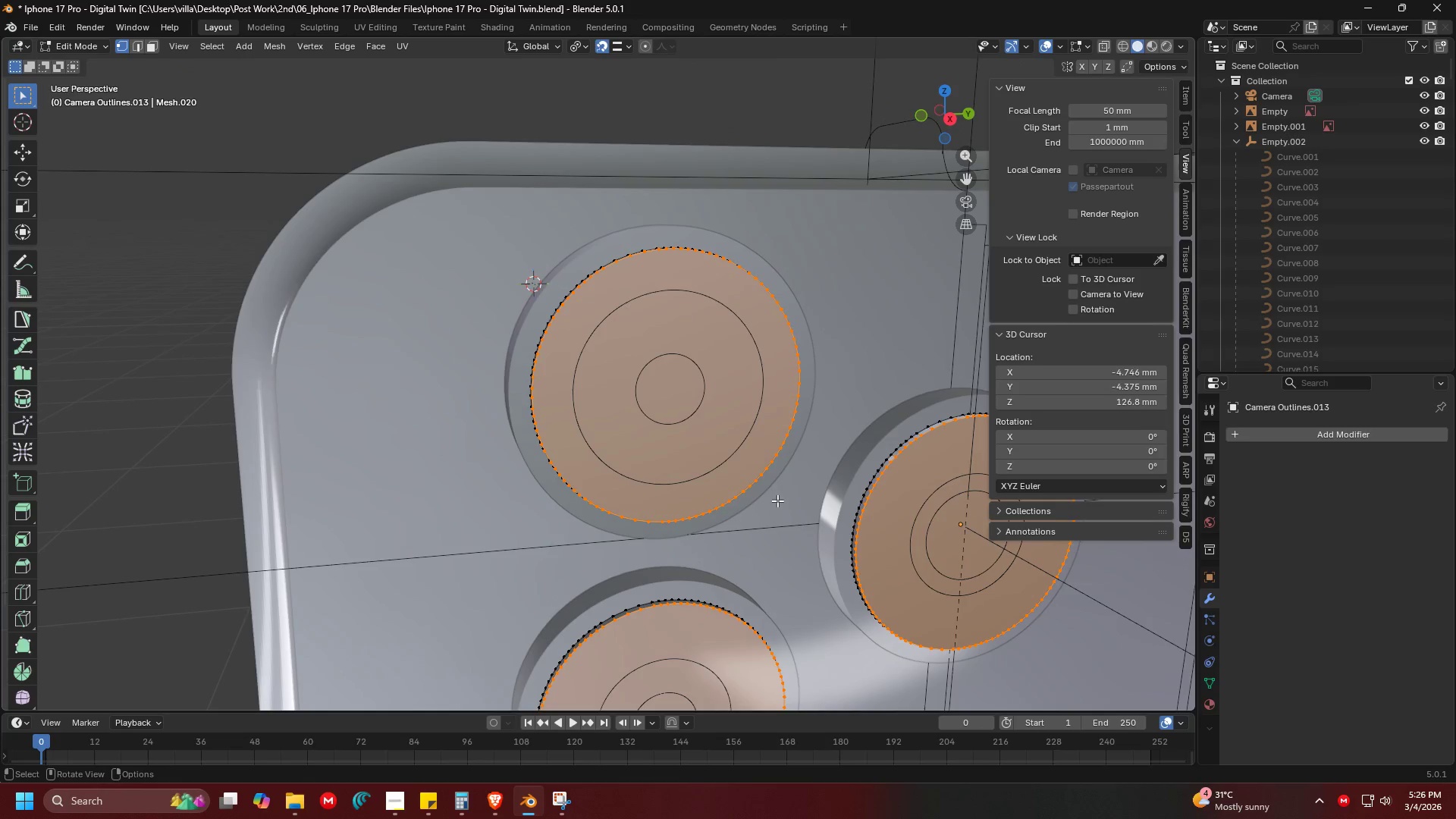 
key(Shift+ShiftLeft)
 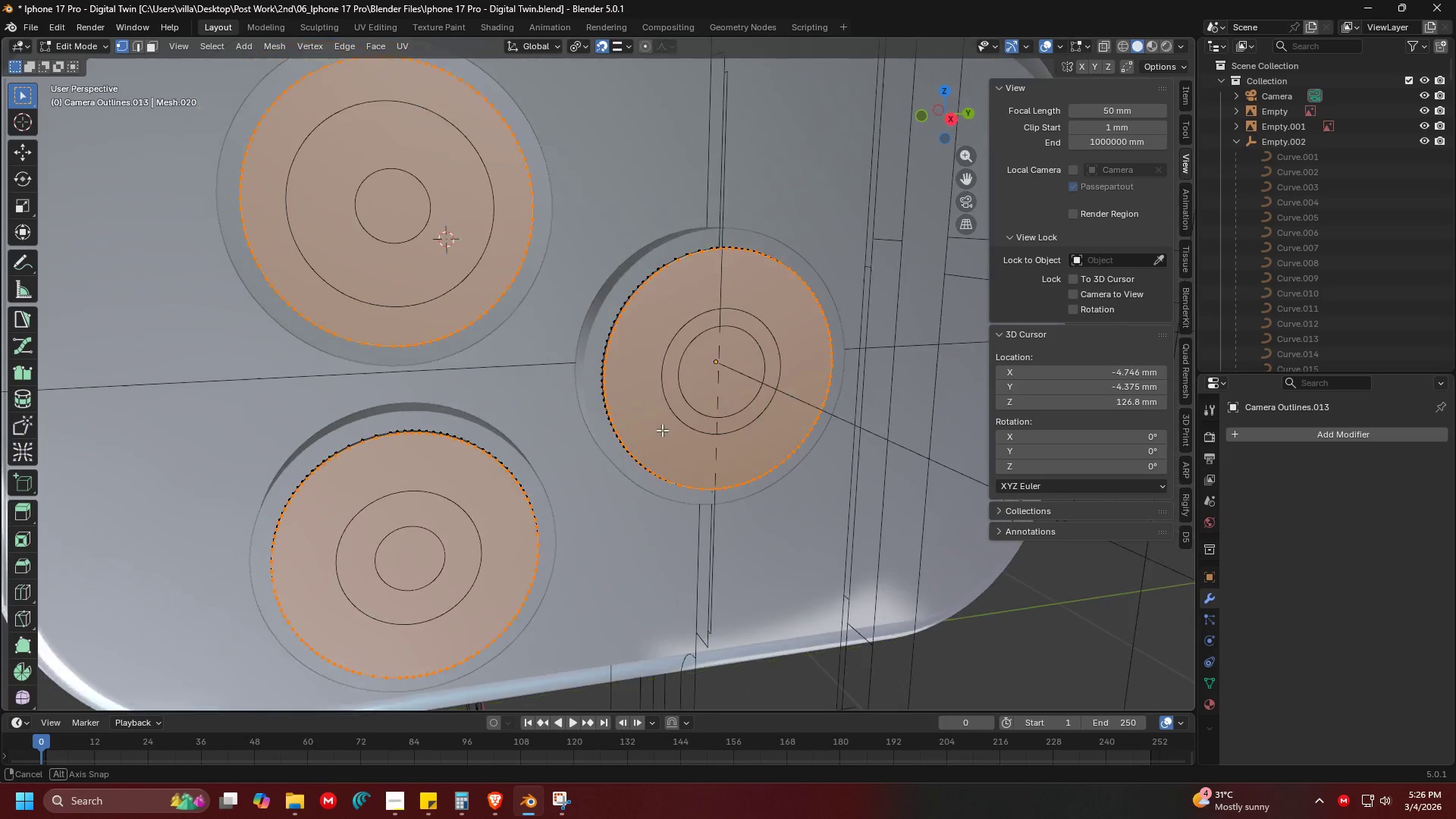 
key(M)
 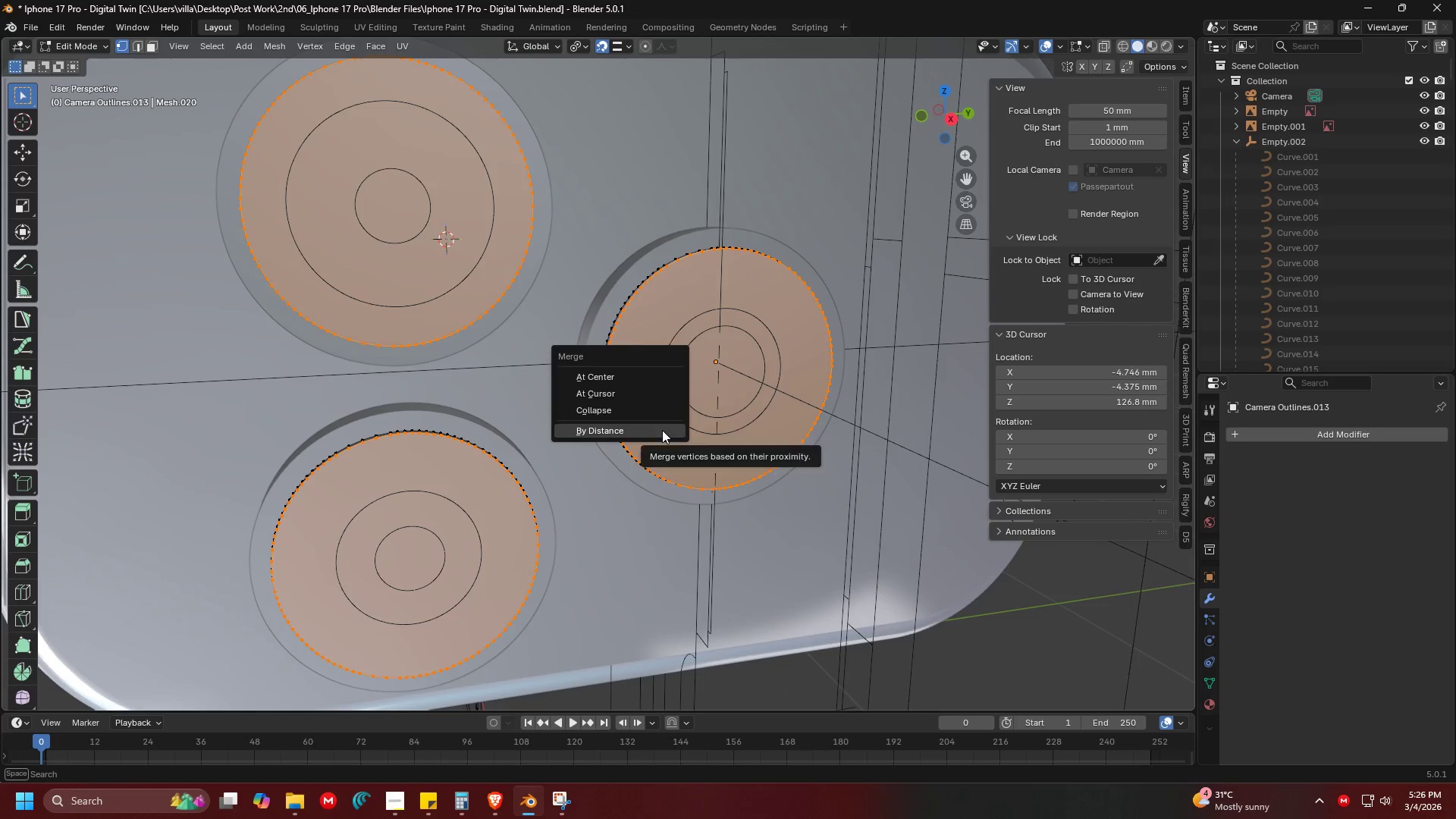 
left_click([662, 430])
 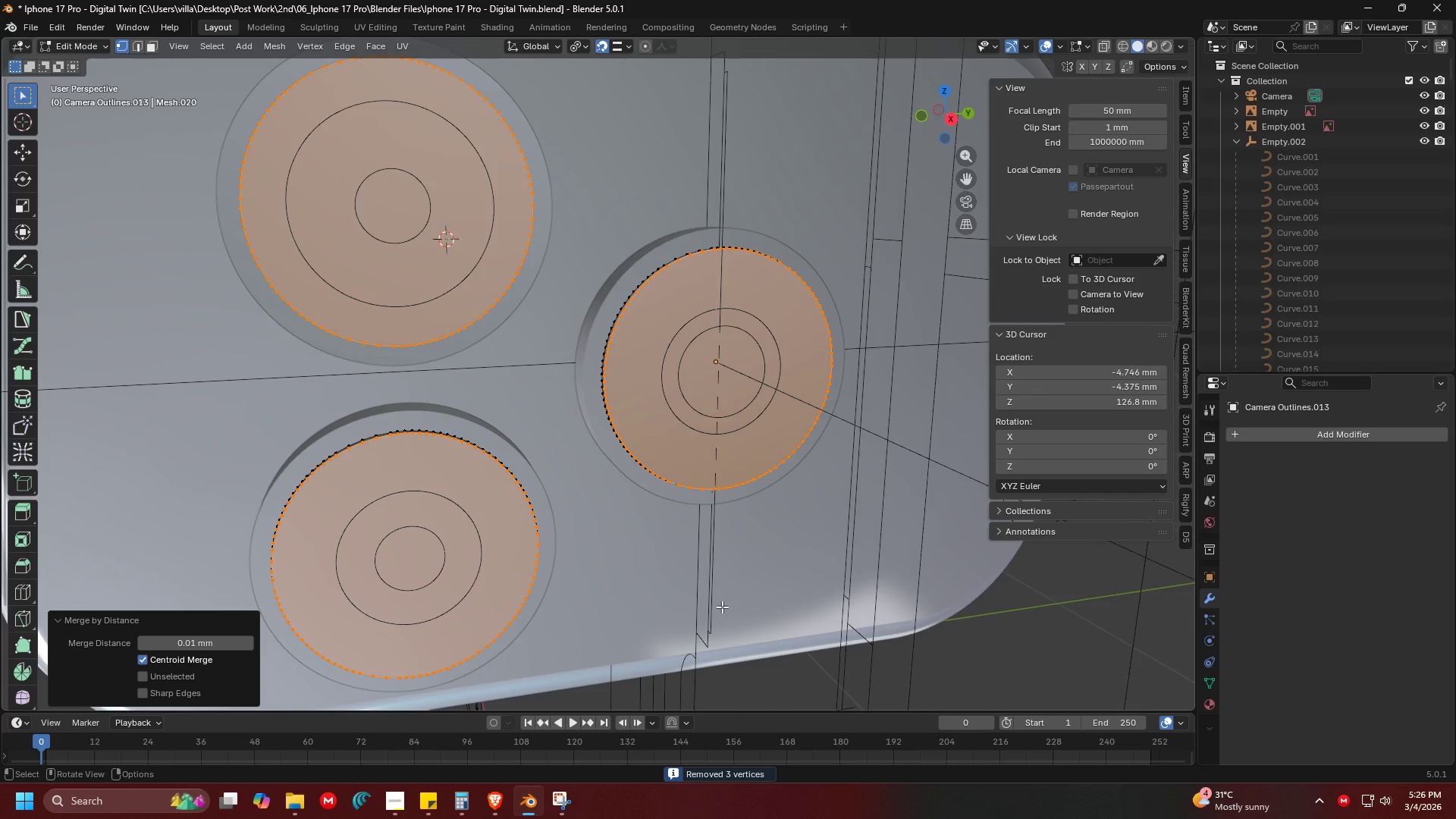 
type(i.7440)
 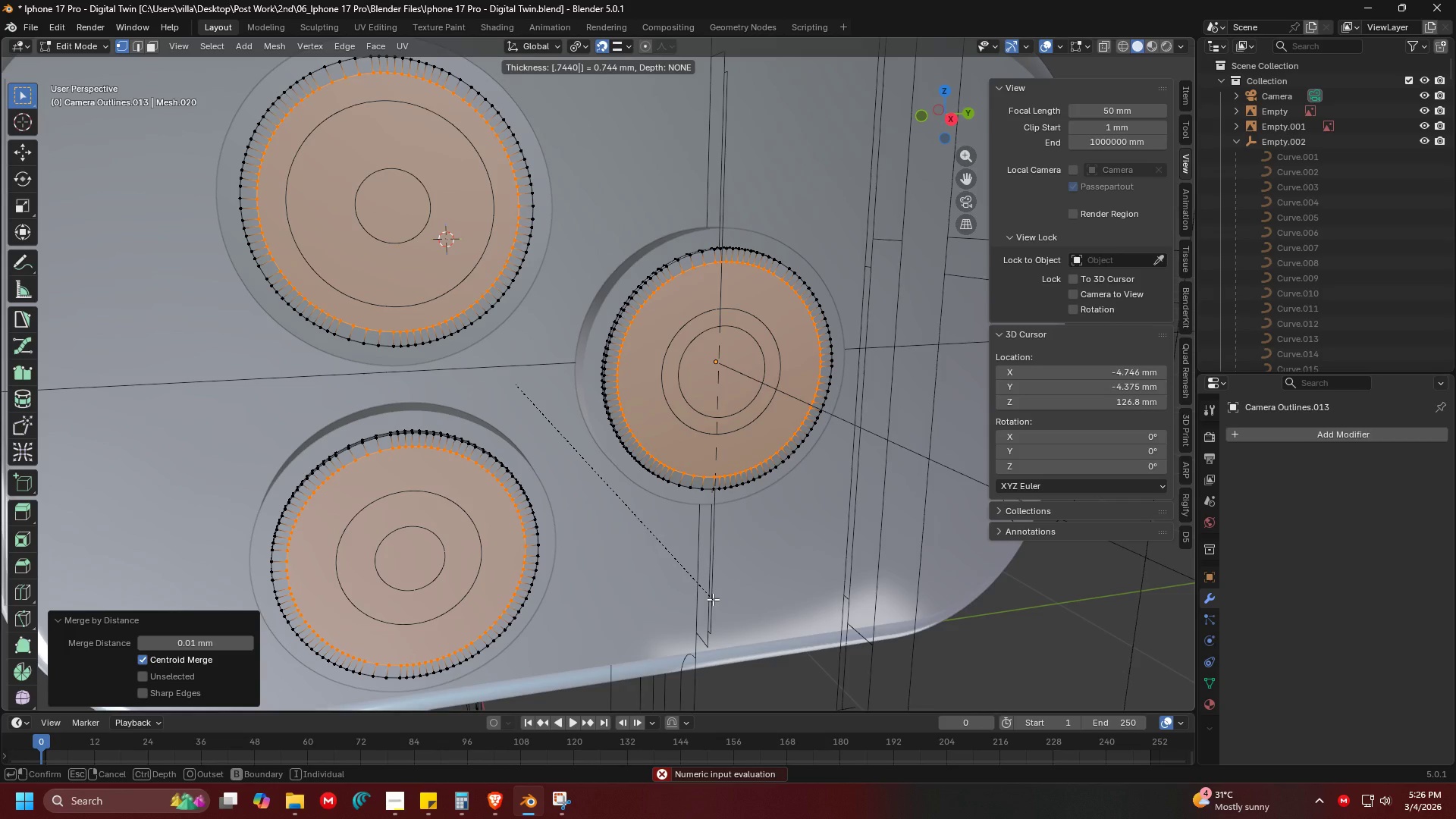 
key(Enter)
 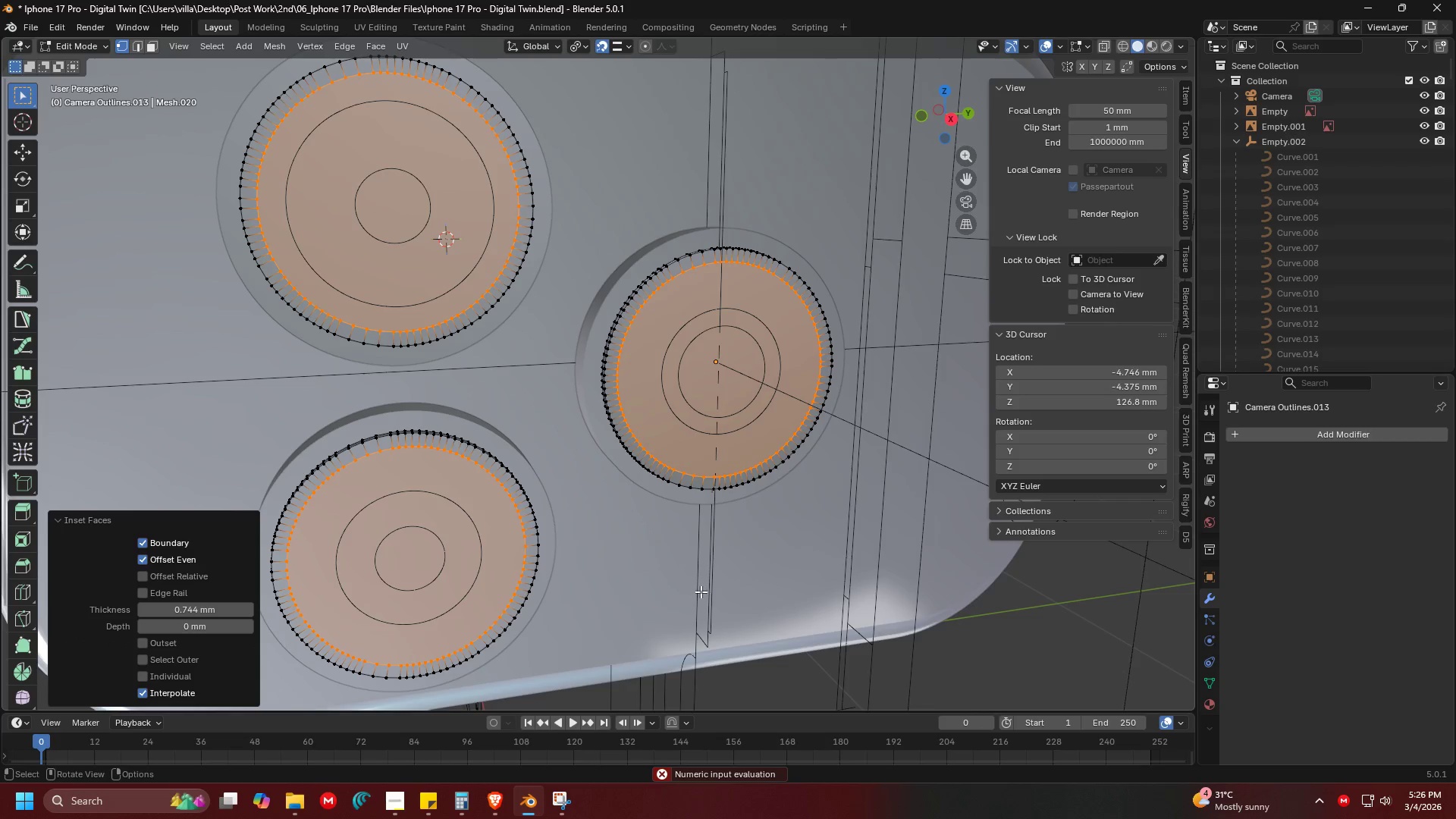 
hold_key(key=ShiftLeft, duration=0.39)
 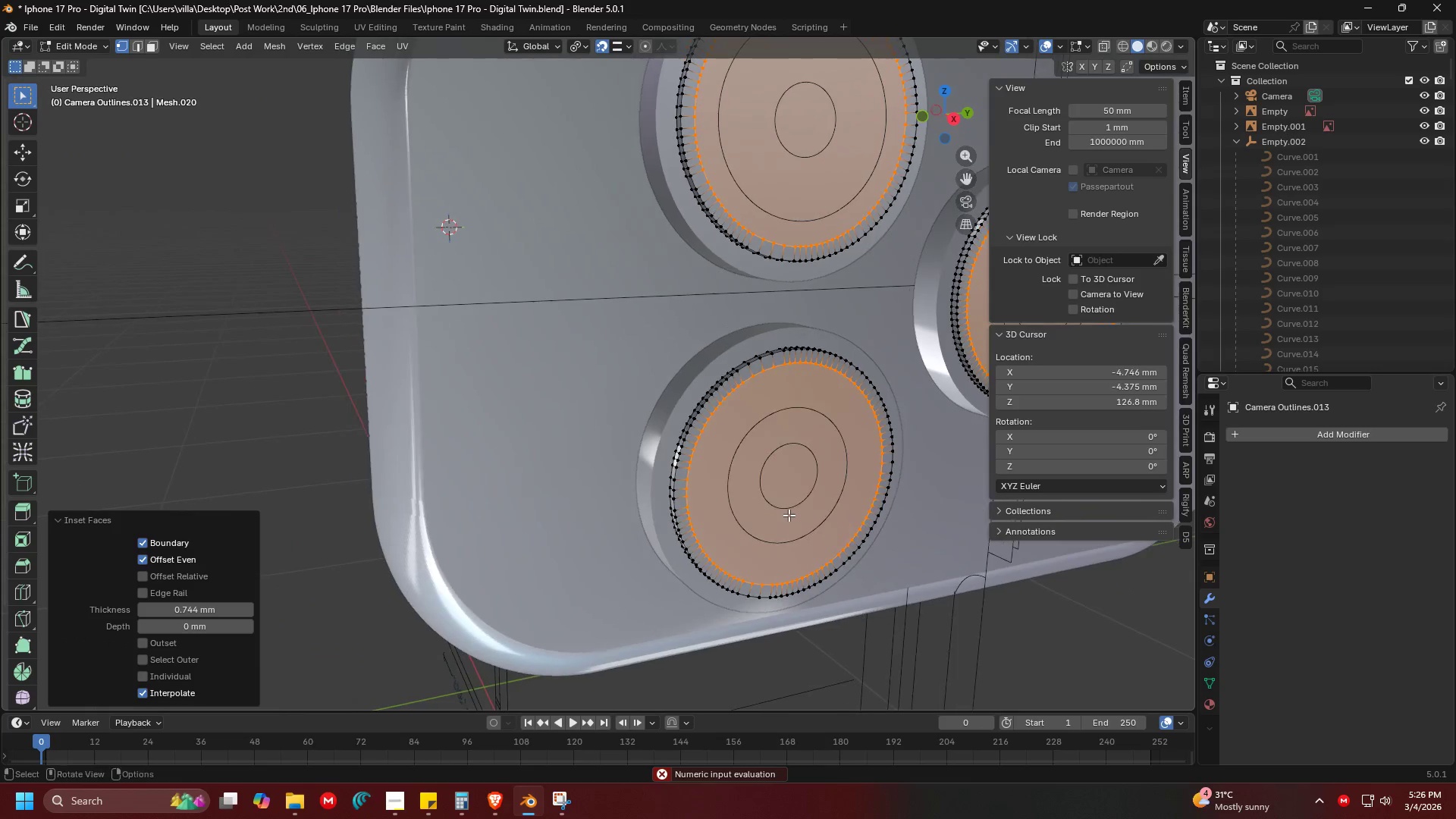 
key(Shift+ShiftLeft)
 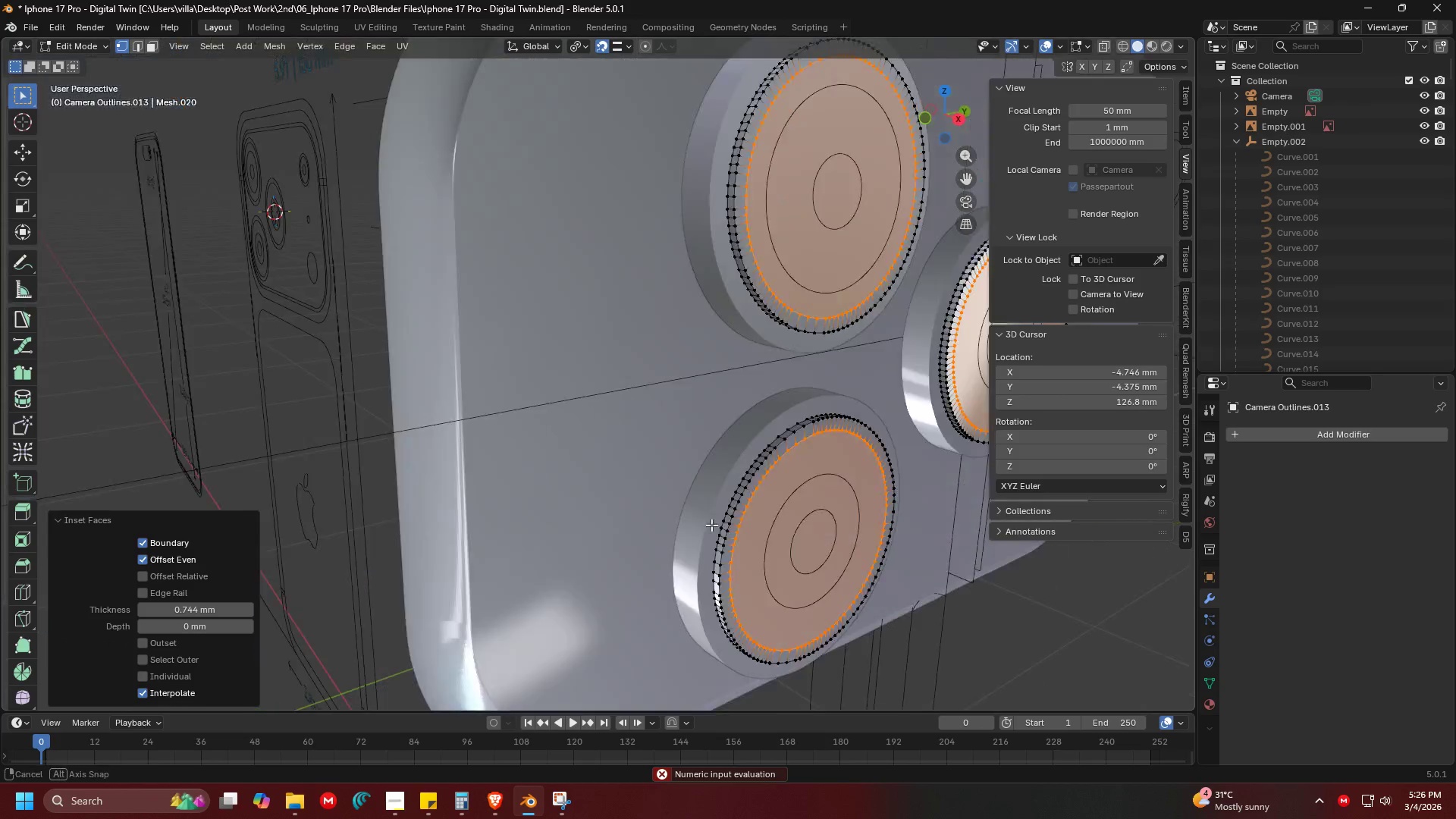 
key(Shift+ShiftLeft)
 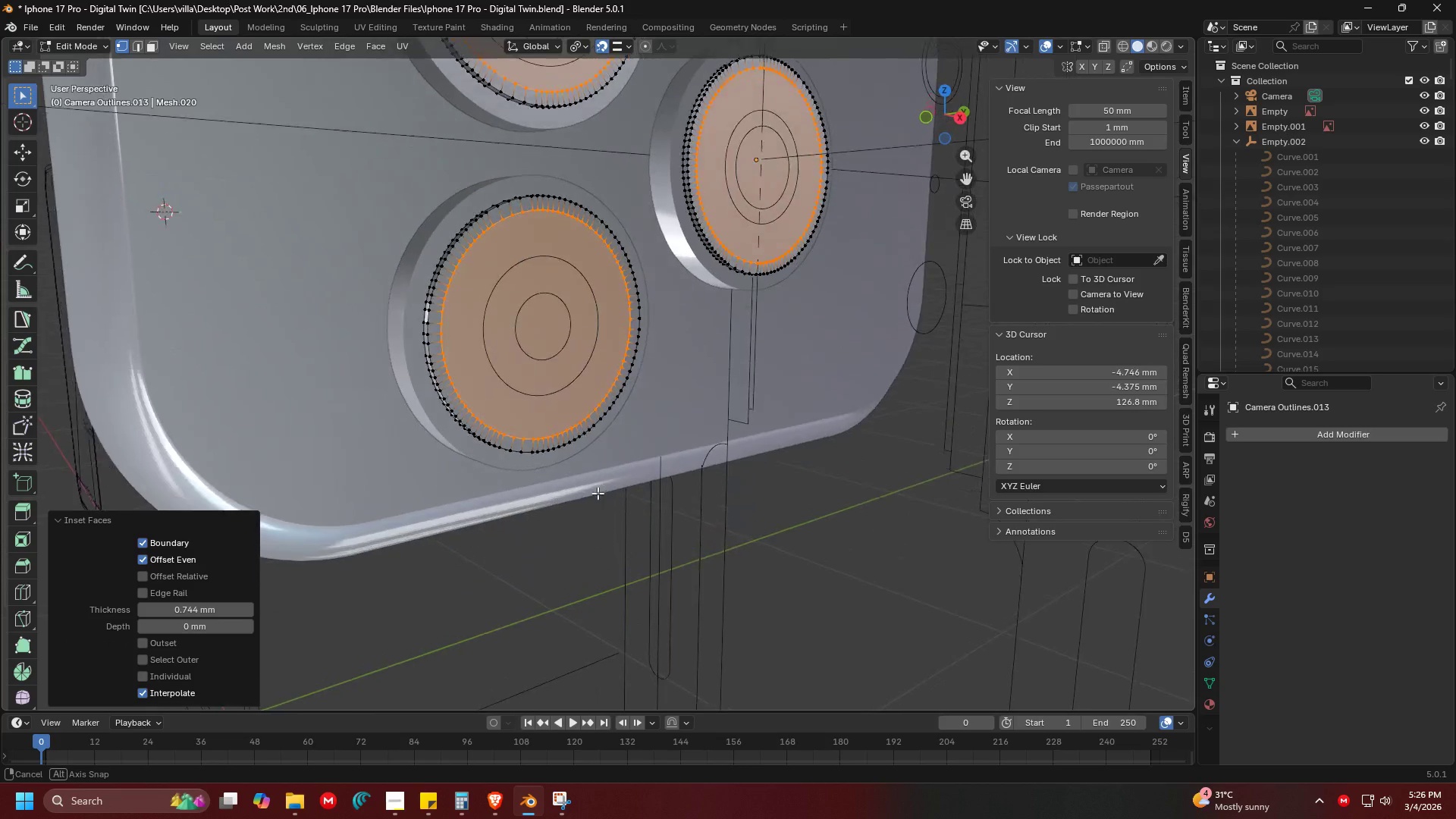 
key(Shift+ShiftLeft)
 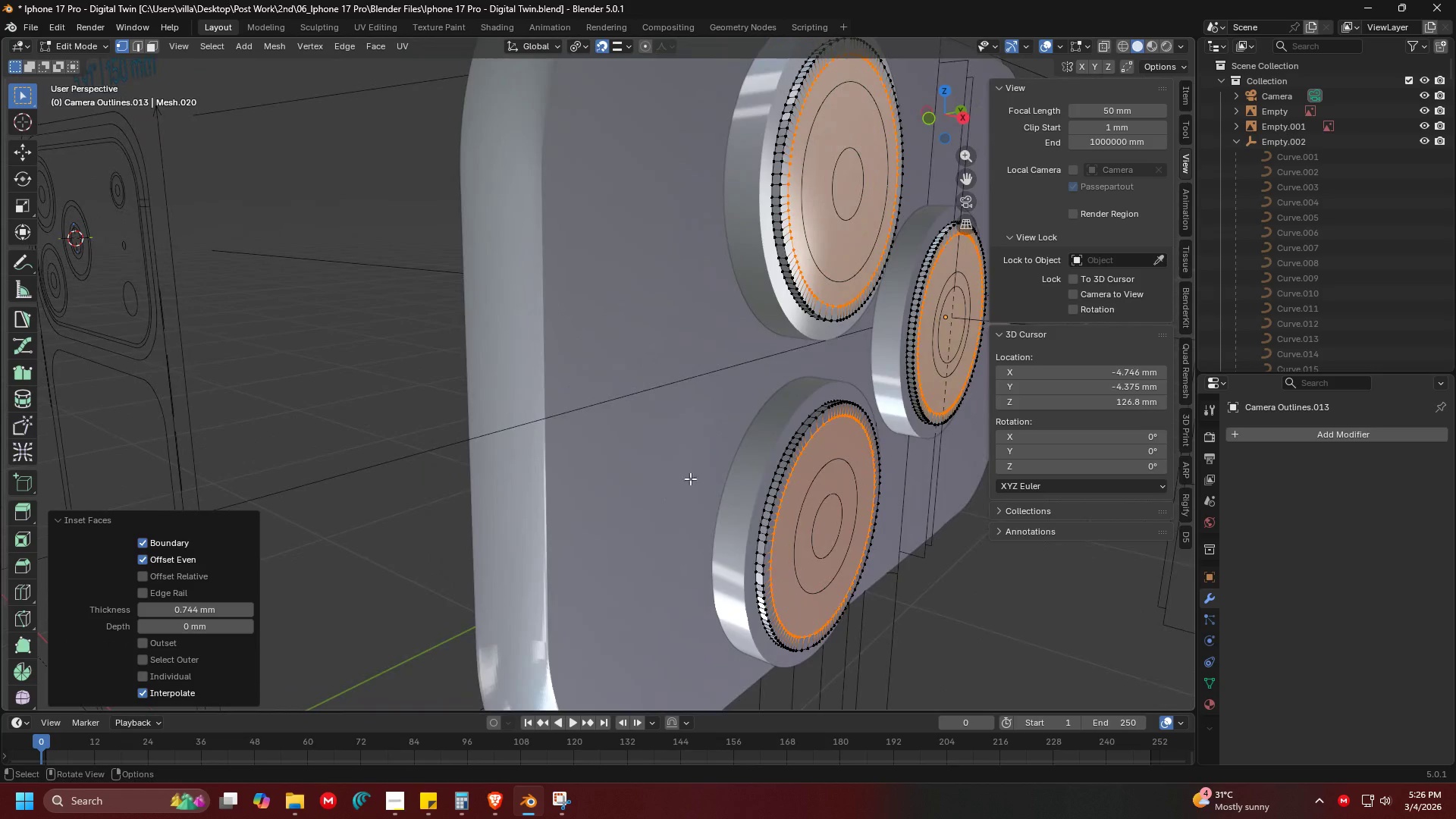 
key(Tab)
 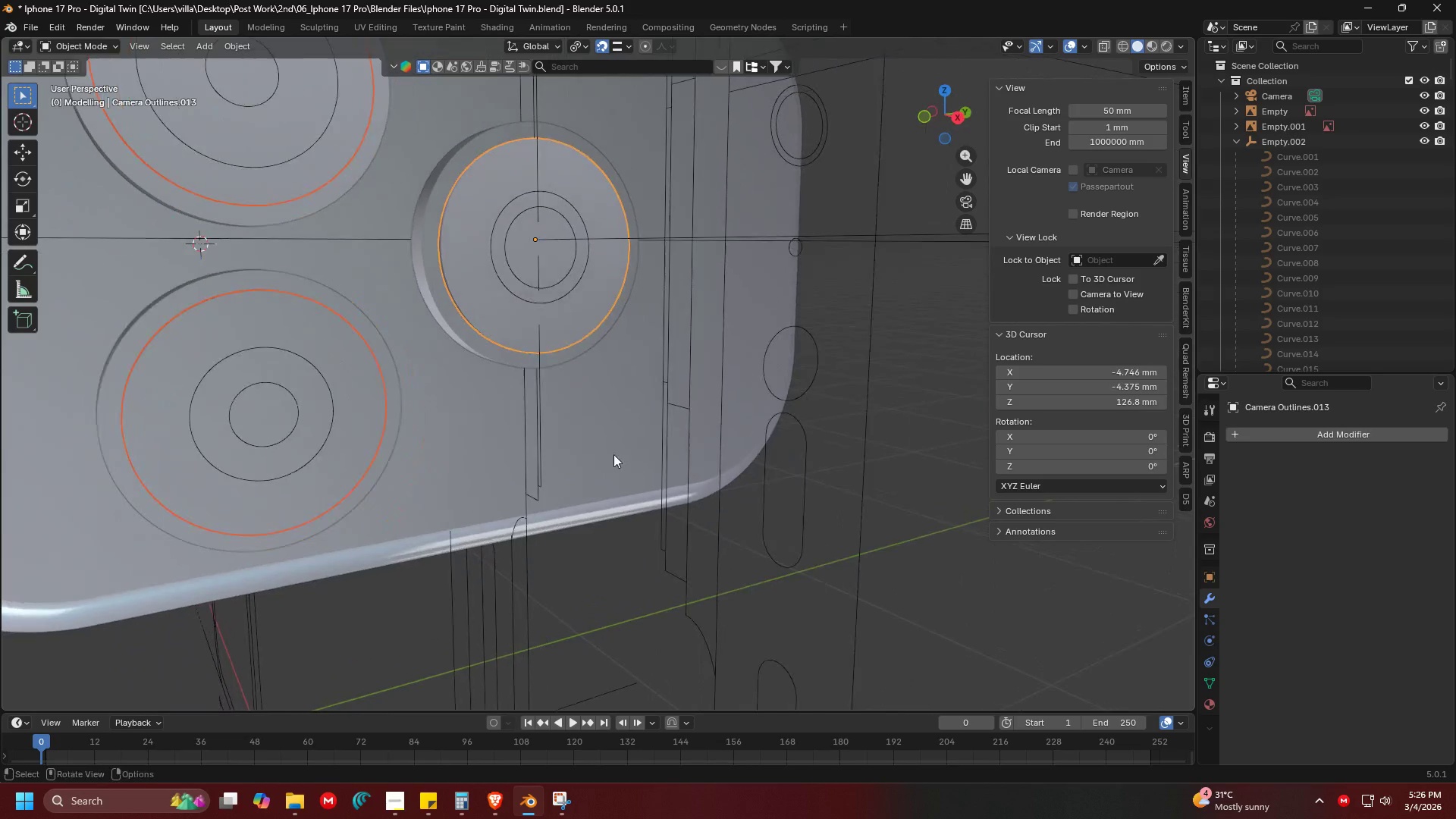 
key(Tab)
 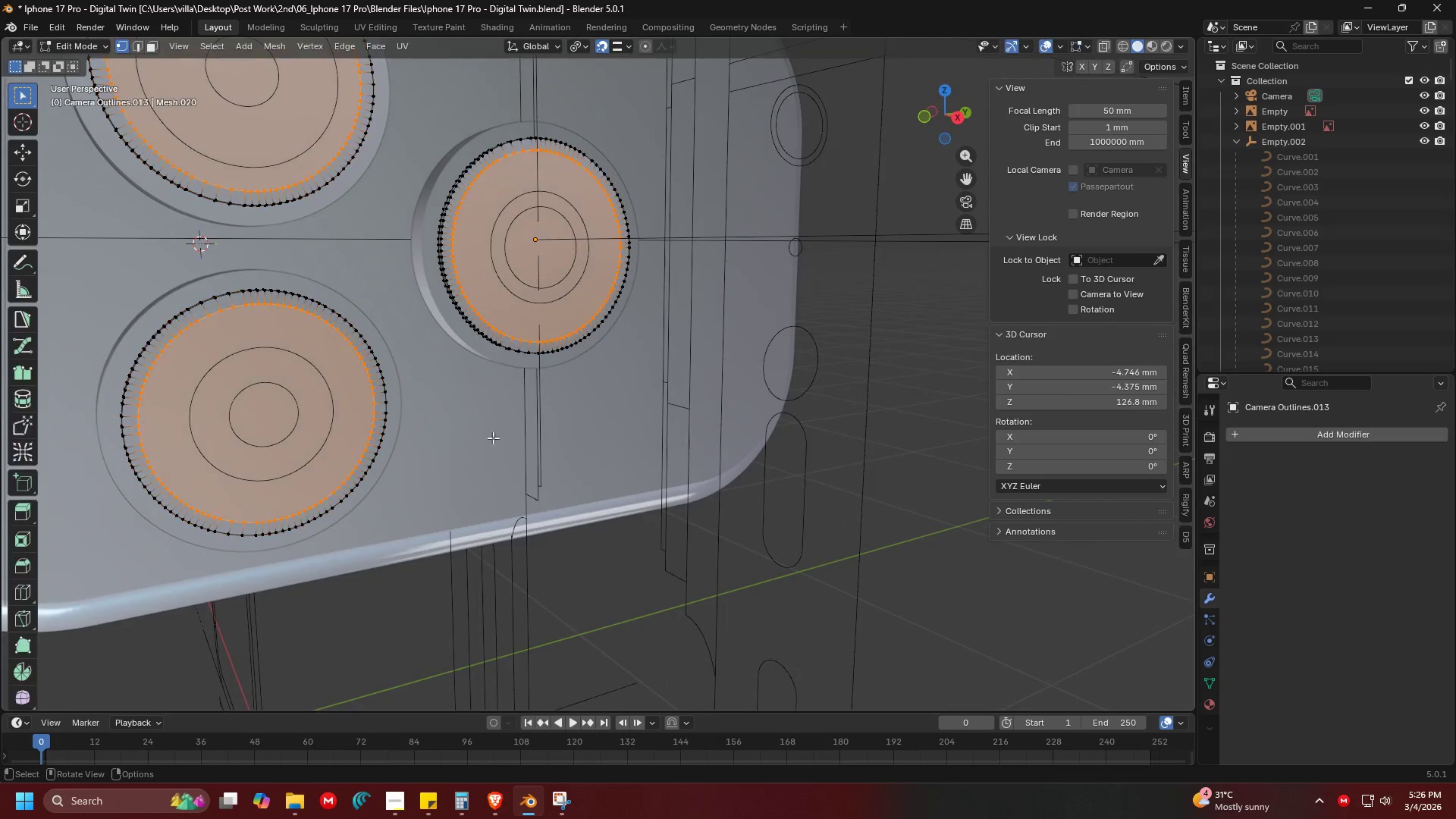 
key(Shift+ShiftLeft)
 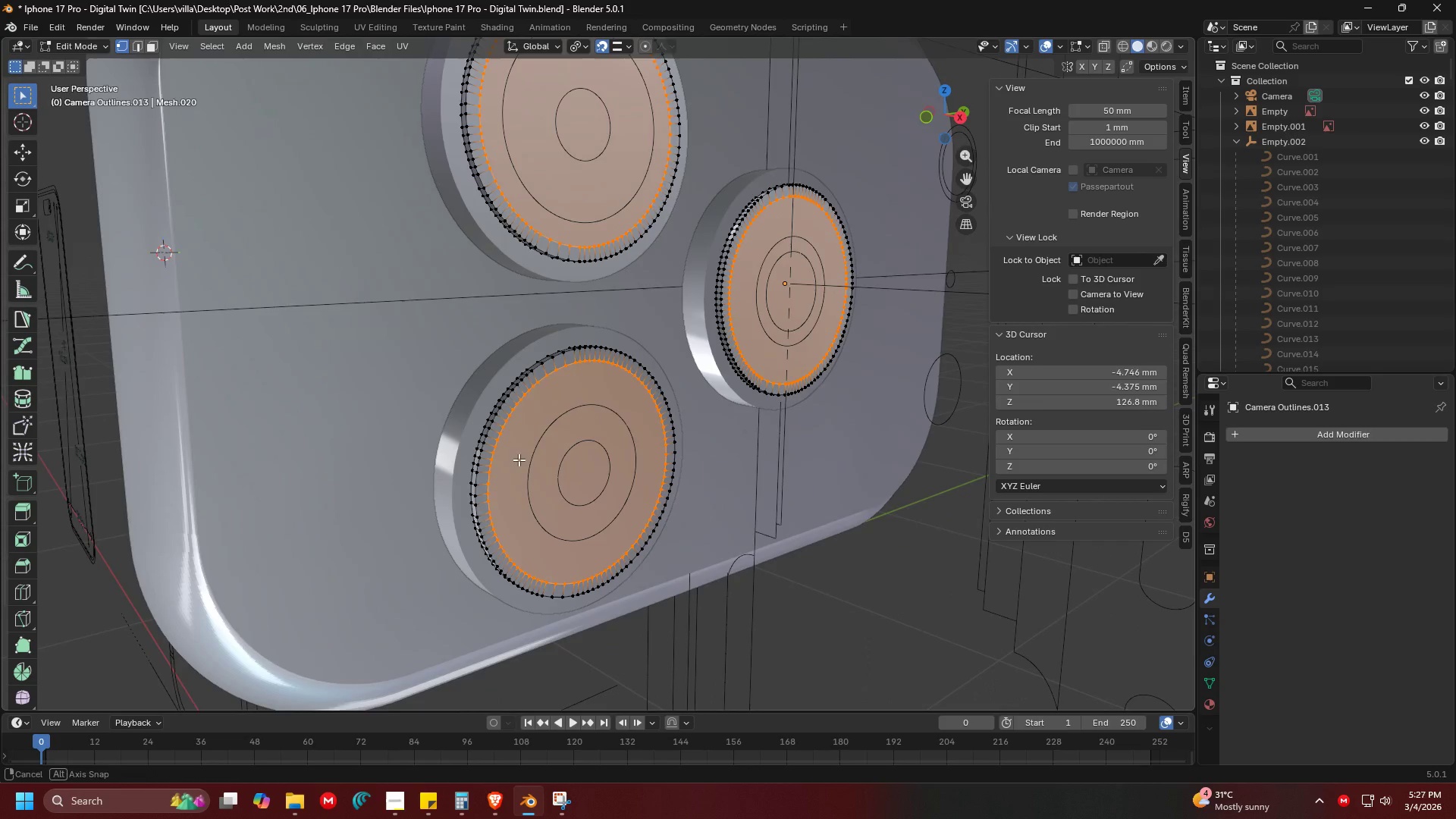 
hold_key(key=ControlLeft, duration=0.95)
 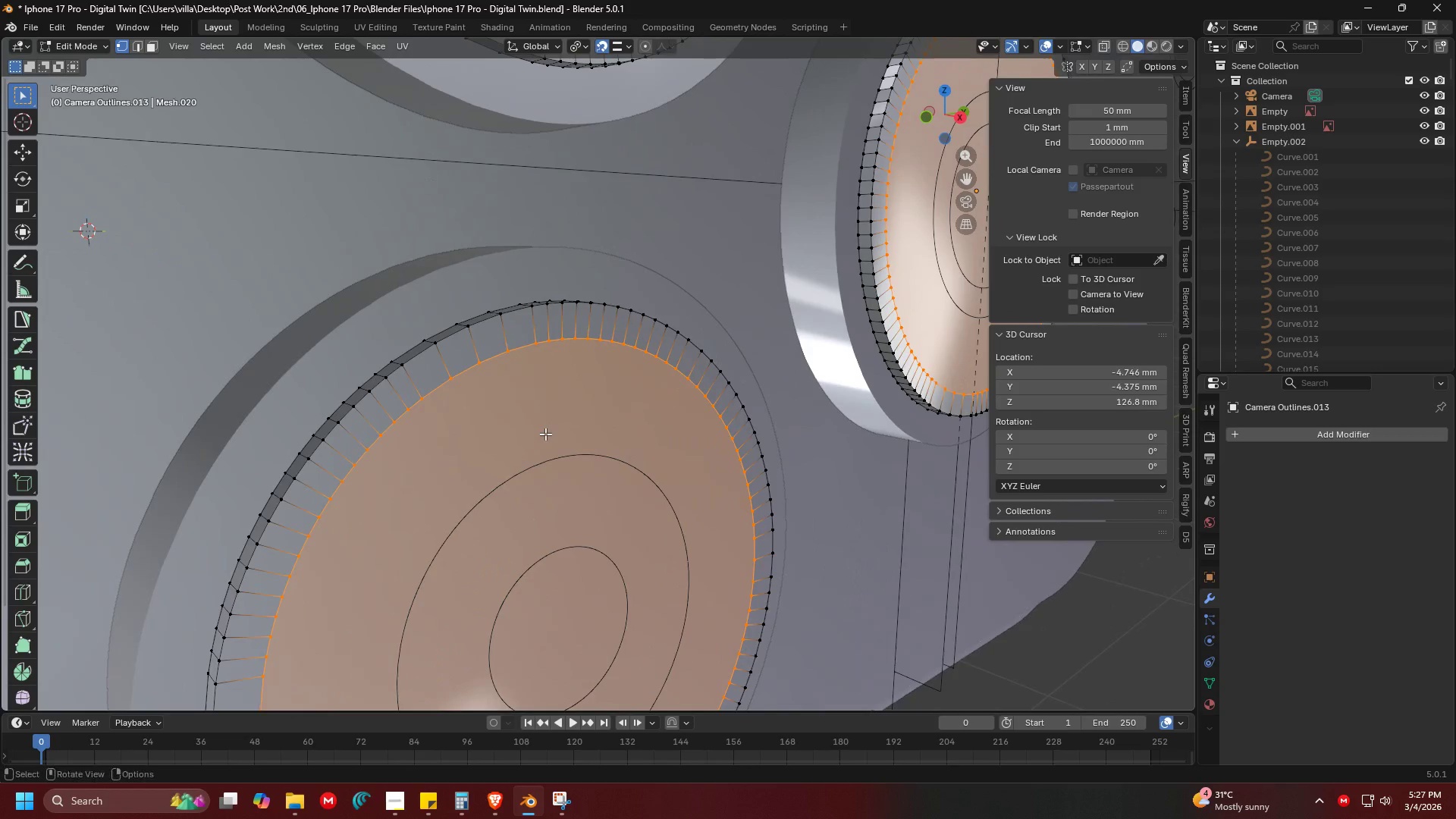 
hold_key(key=ShiftLeft, duration=1.0)
 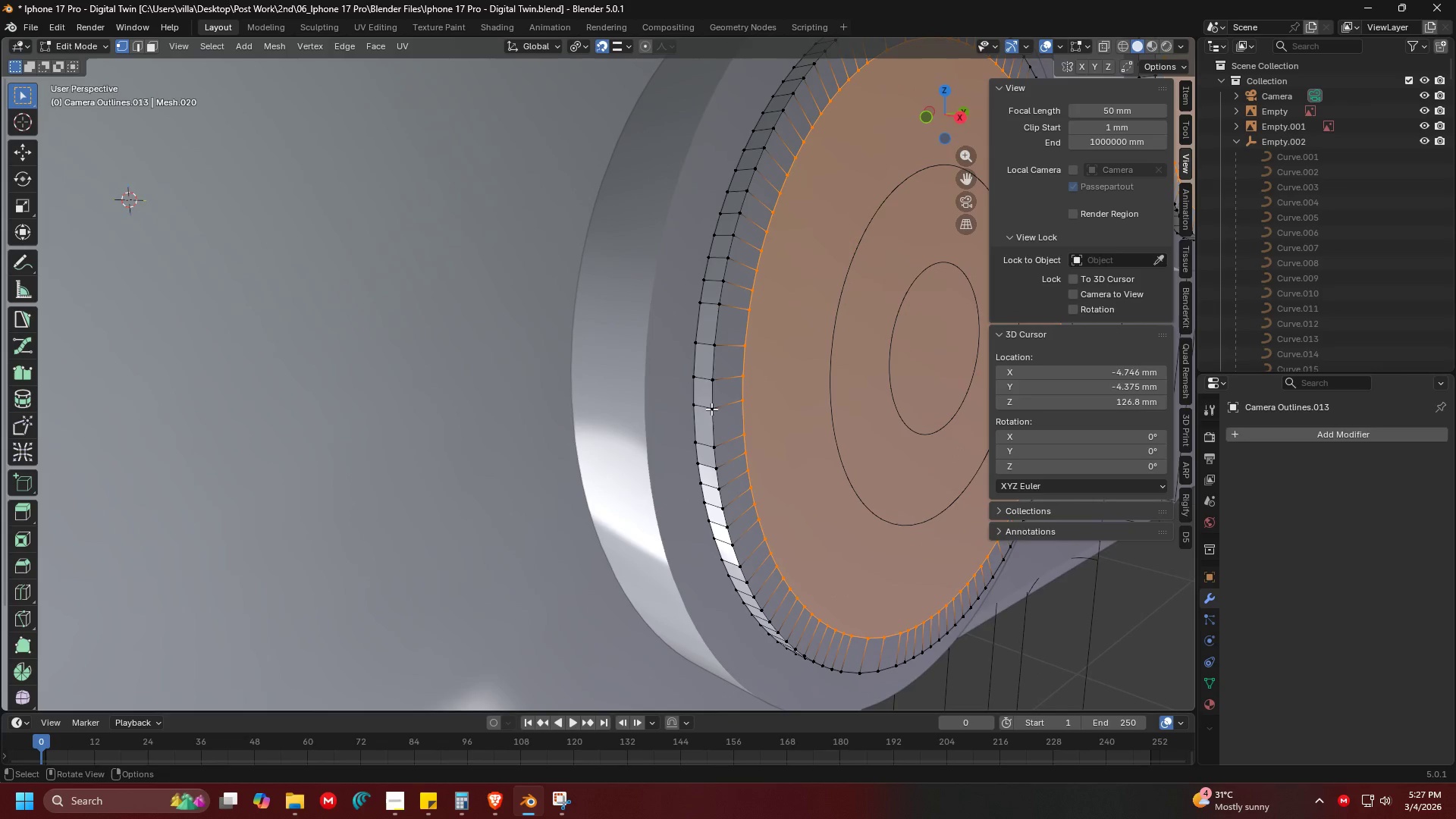 
key(Alt+AltLeft)
 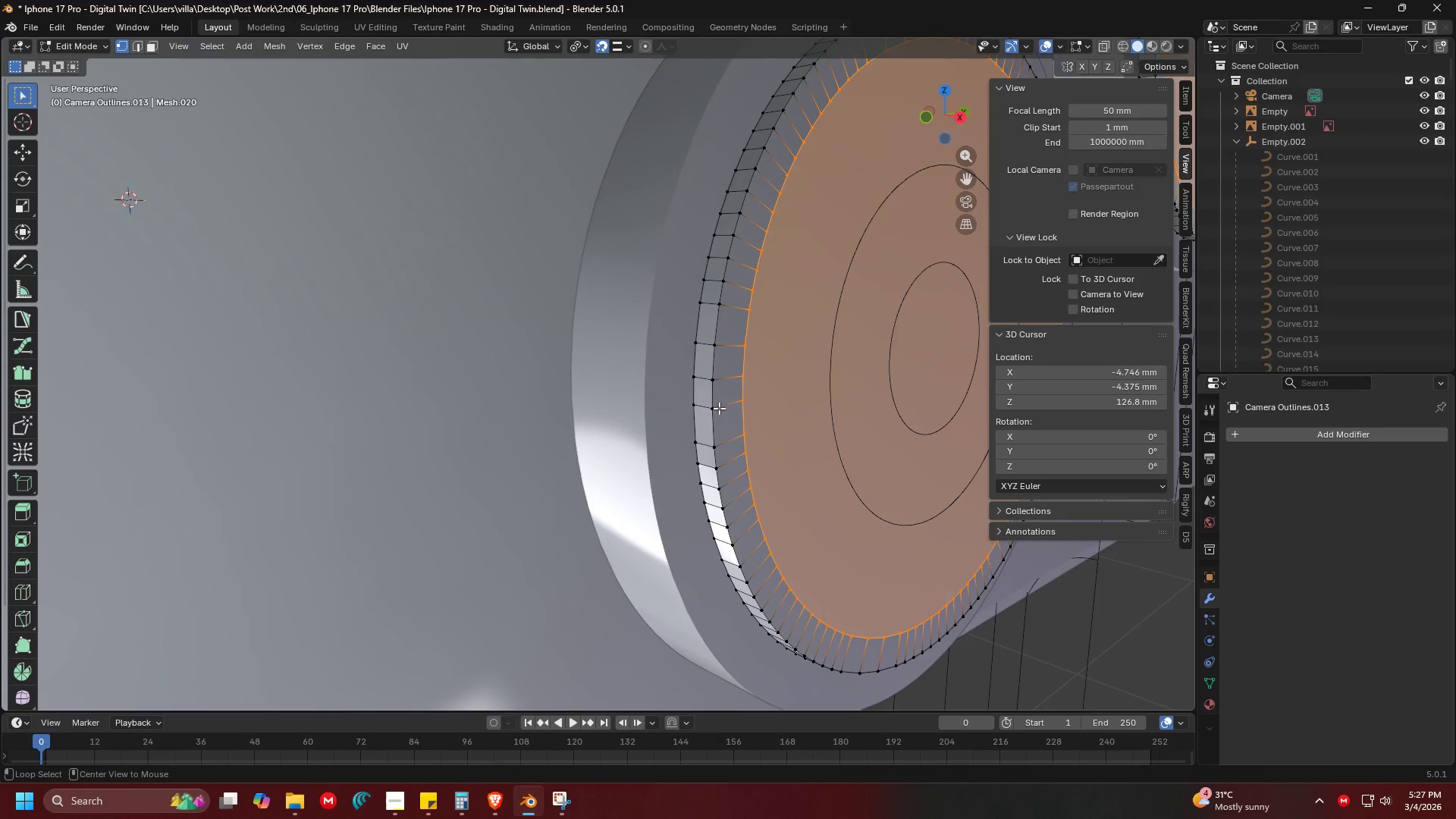 
key(Alt+Tab)
 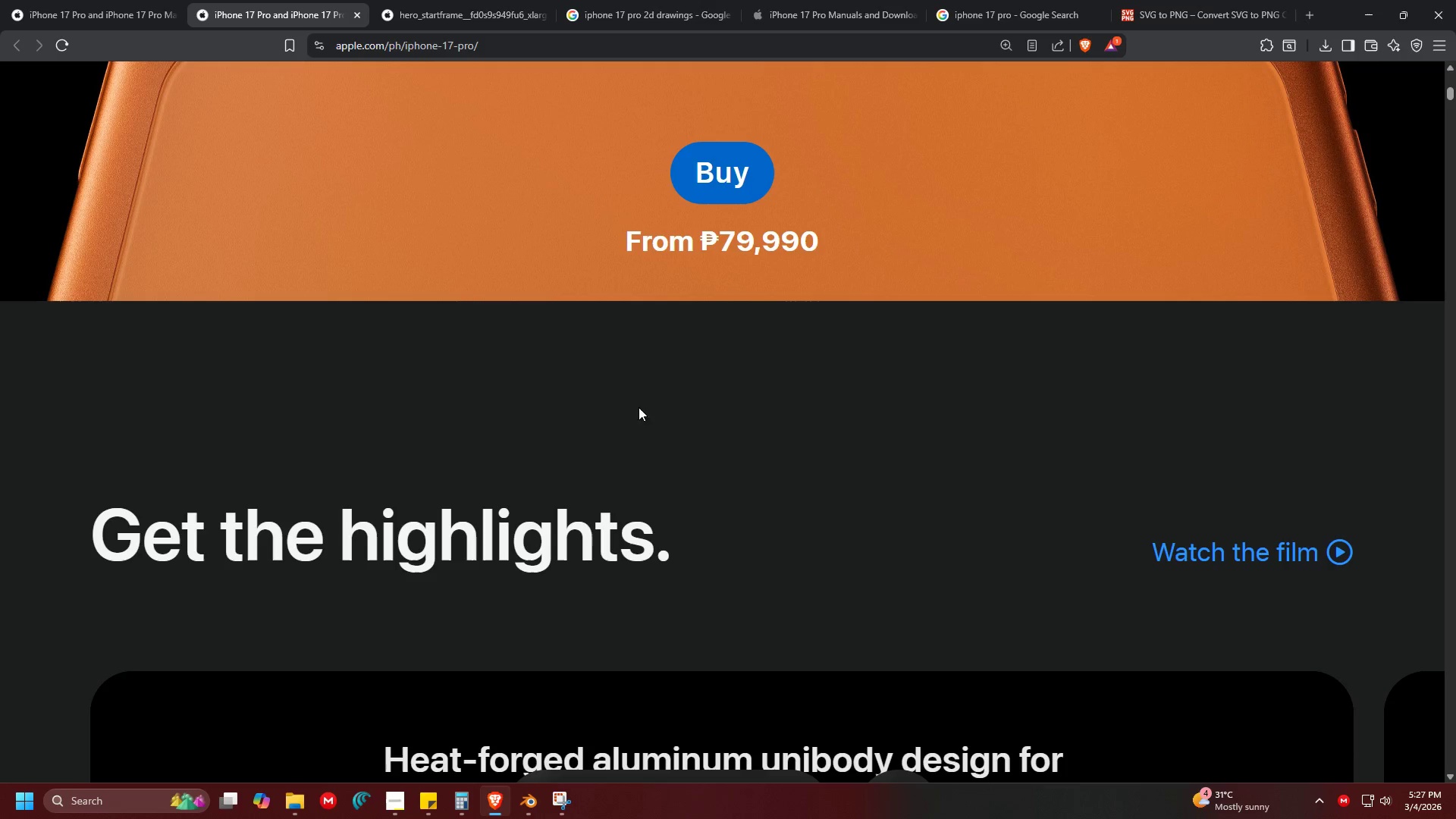 
scroll: coordinate [638, 313], scroll_direction: up, amount: 13.0
 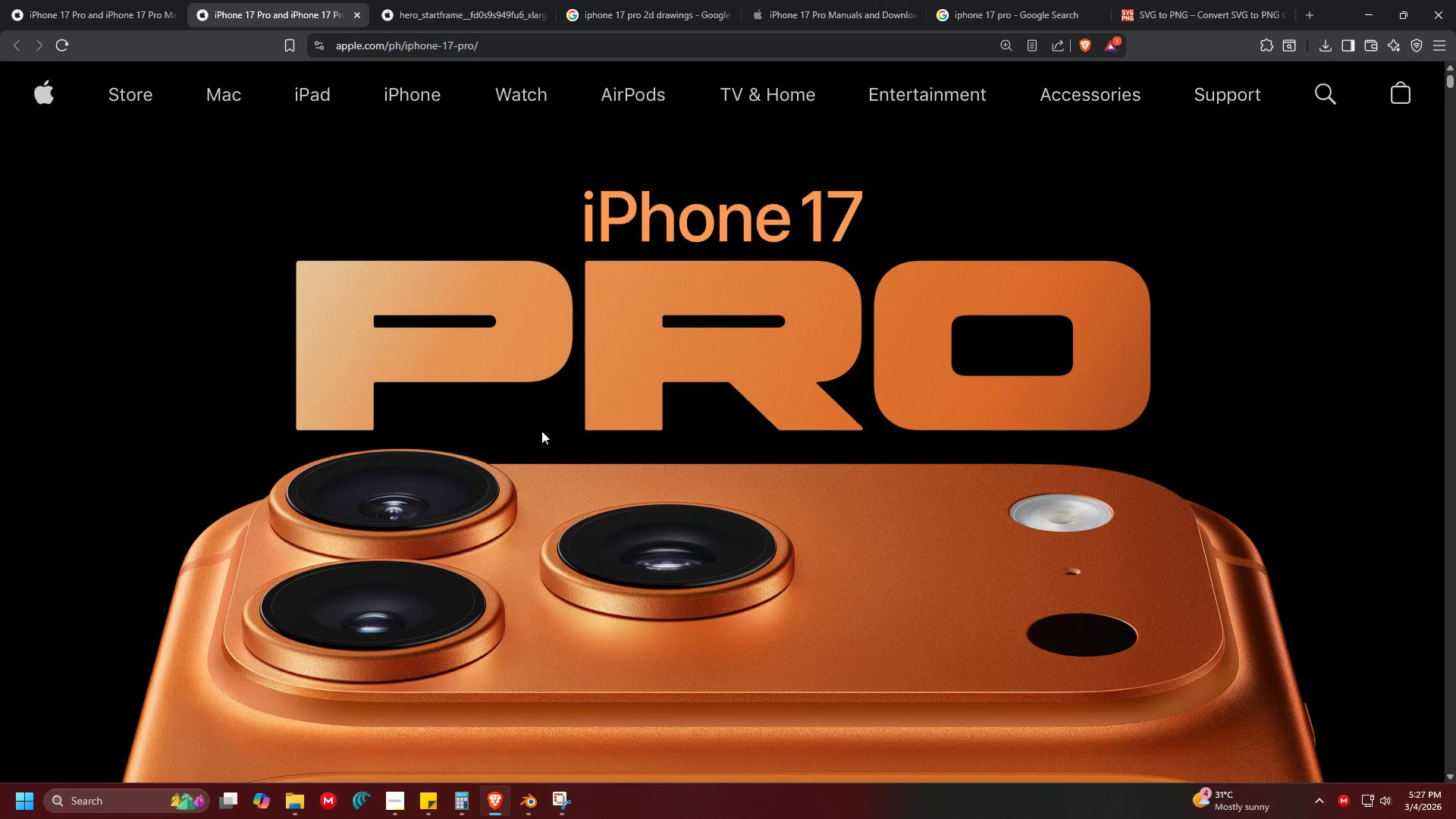 
scroll: coordinate [422, 559], scroll_direction: down, amount: 2.0
 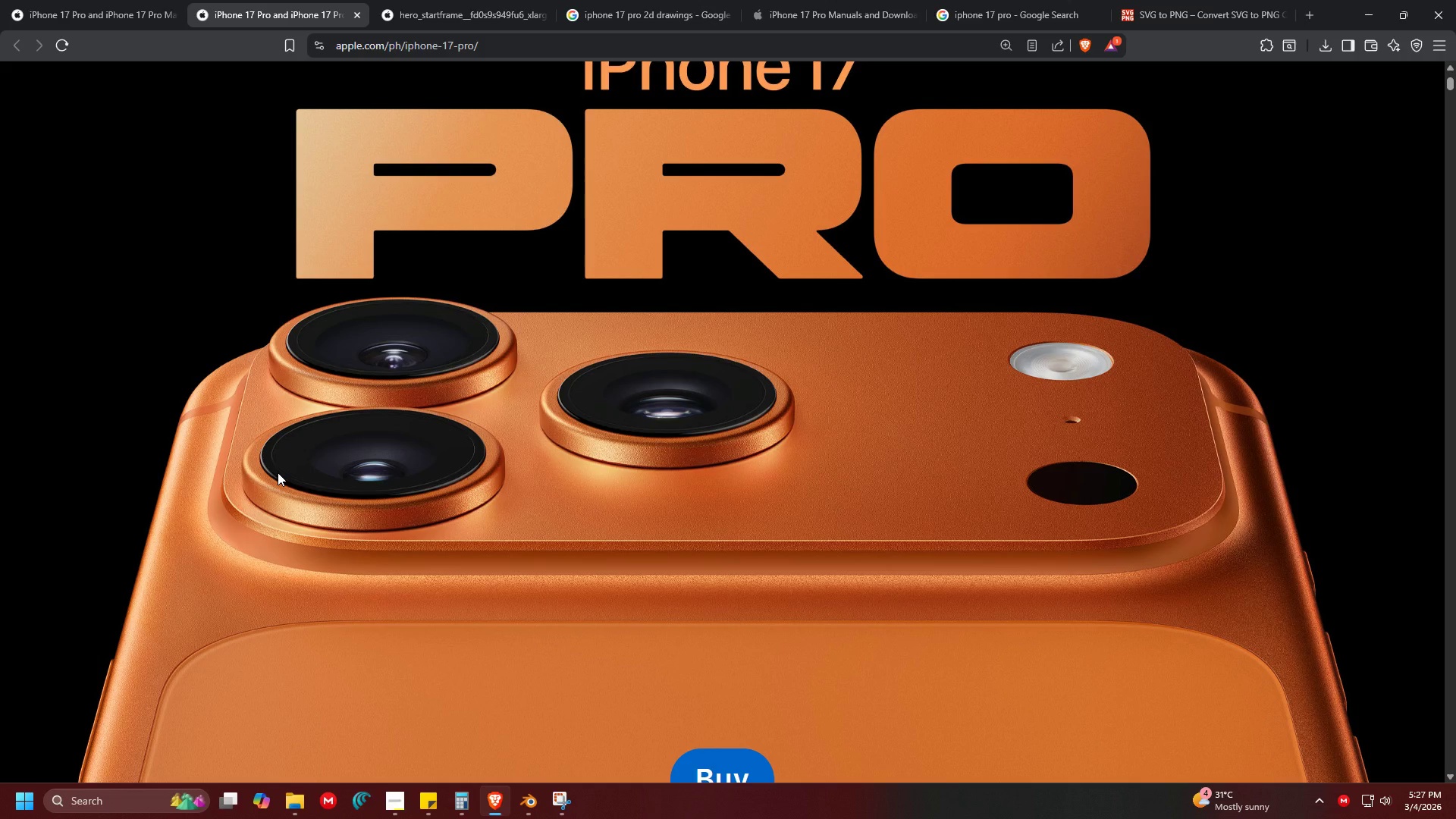 
wait(11.84)
 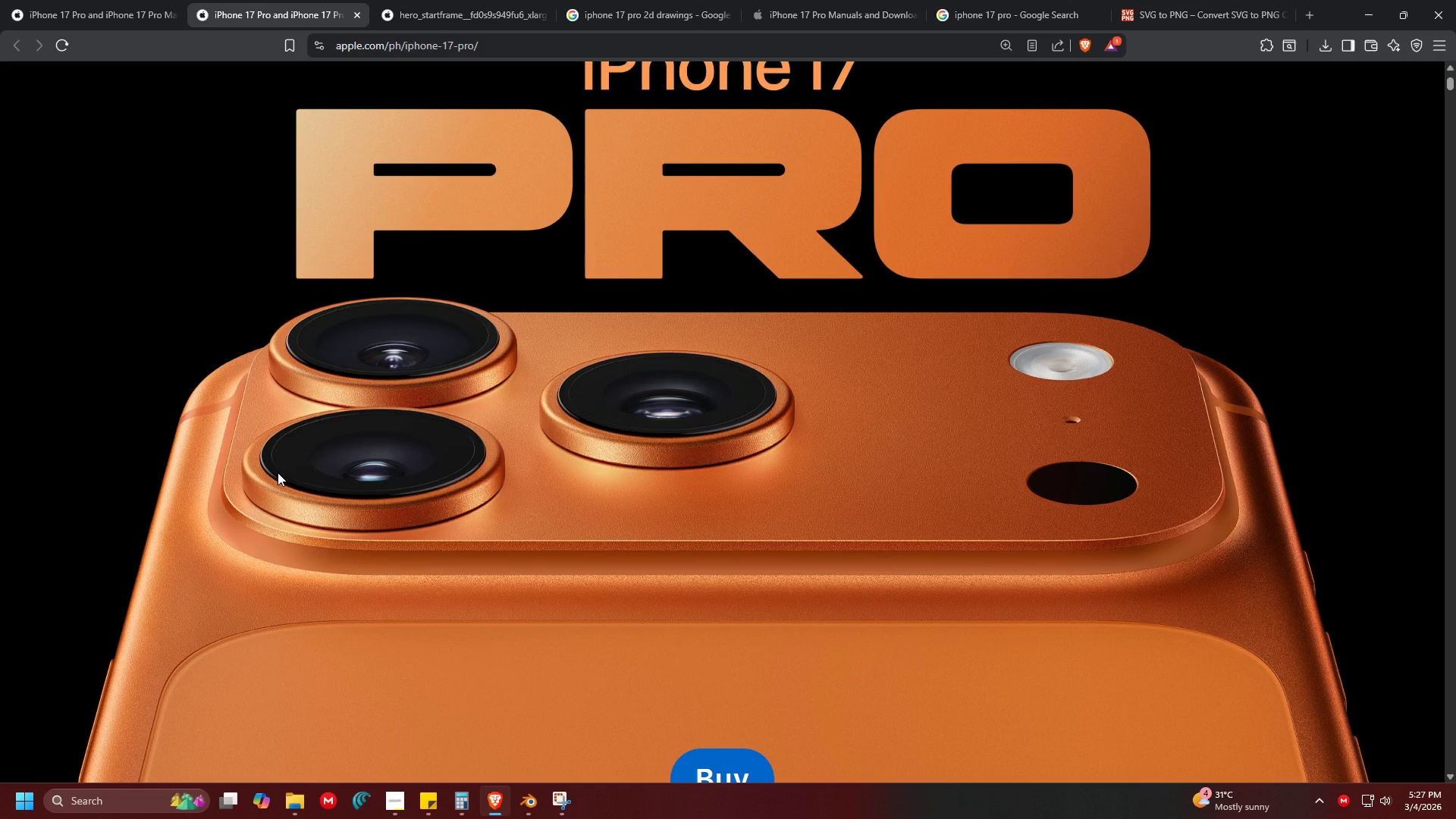 
key(Alt+AltLeft)
 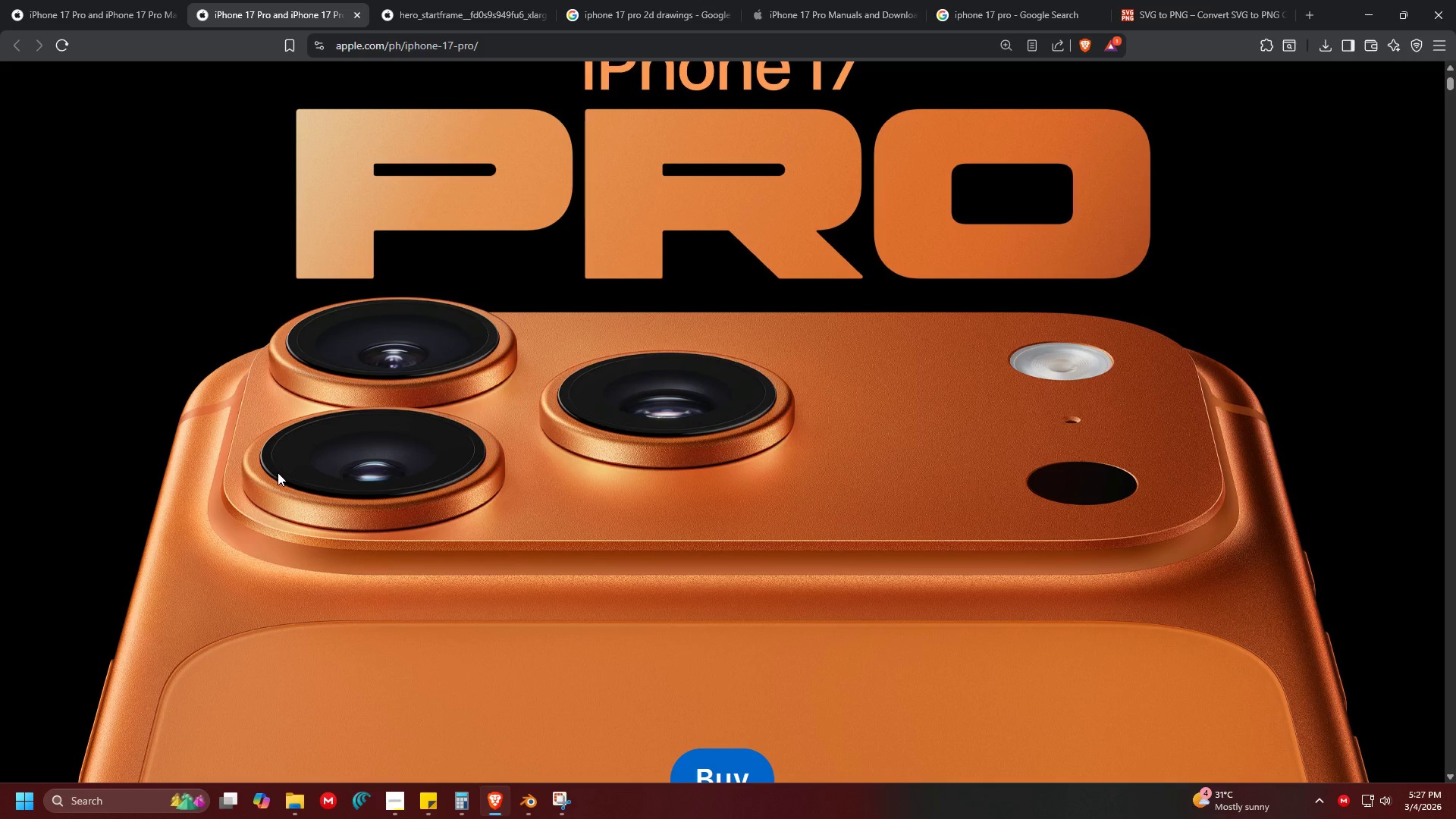 
key(Alt+Tab)
 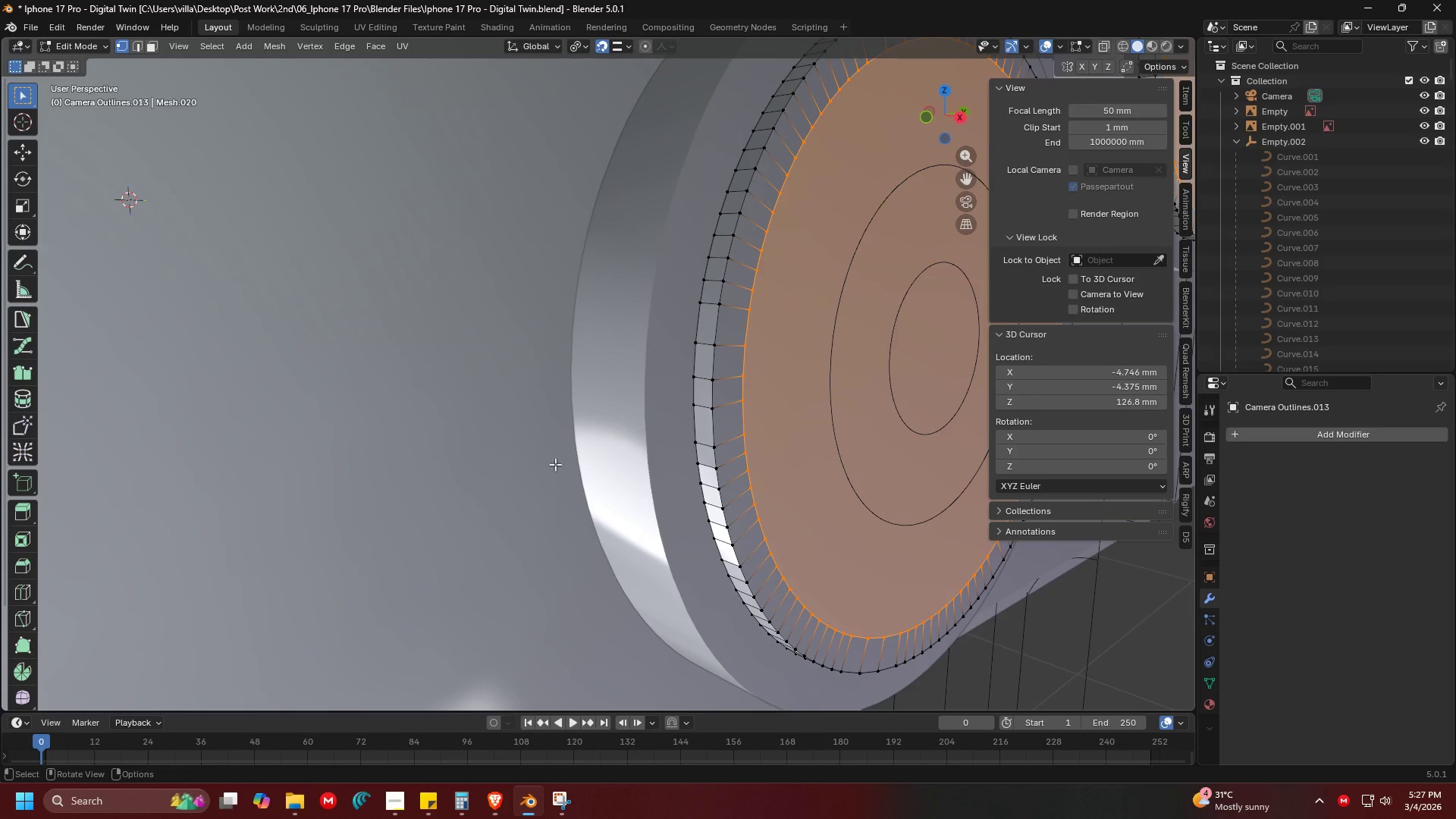 
hold_key(key=ShiftLeft, duration=0.33)
 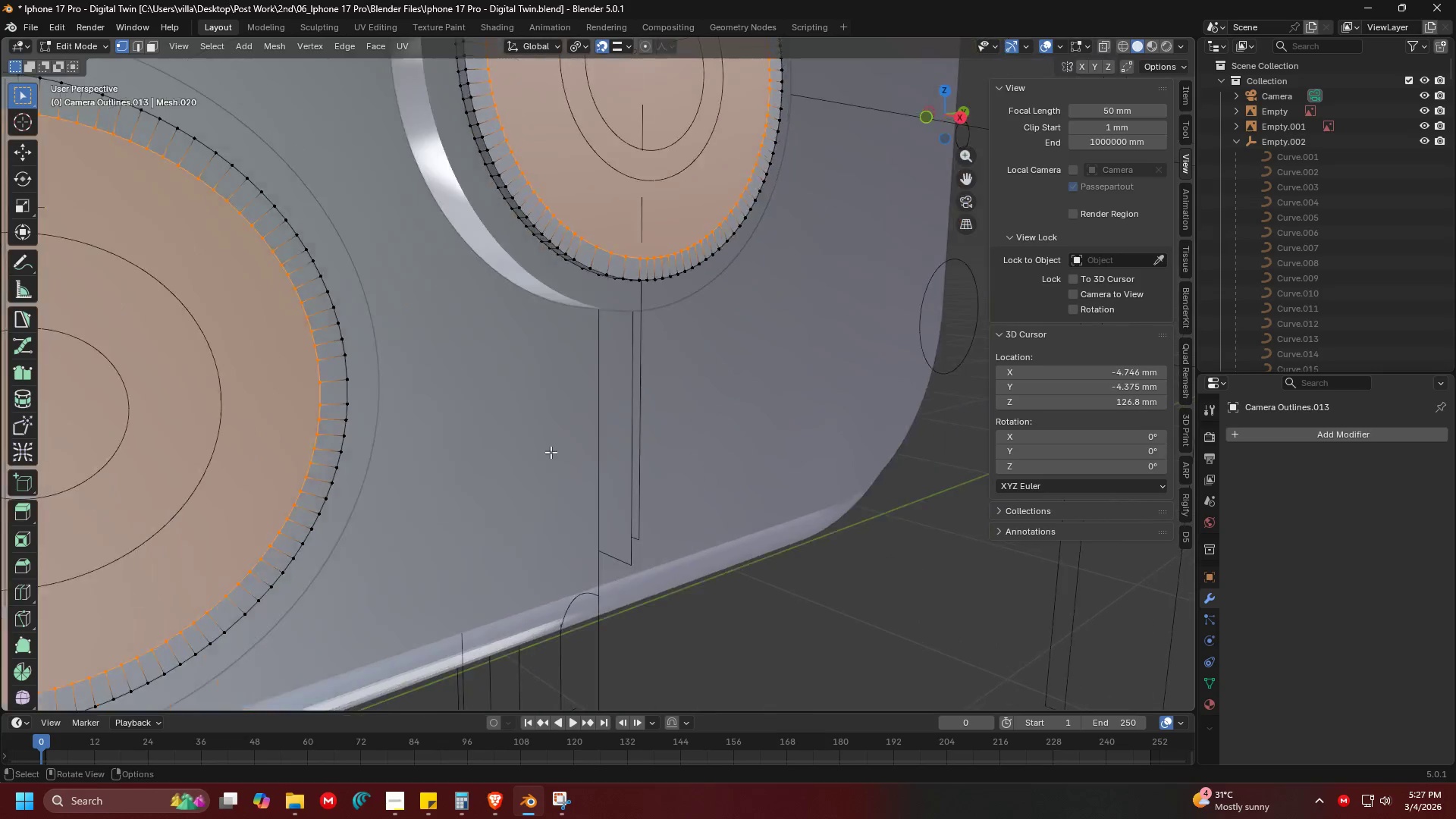 
key(Shift+ShiftLeft)
 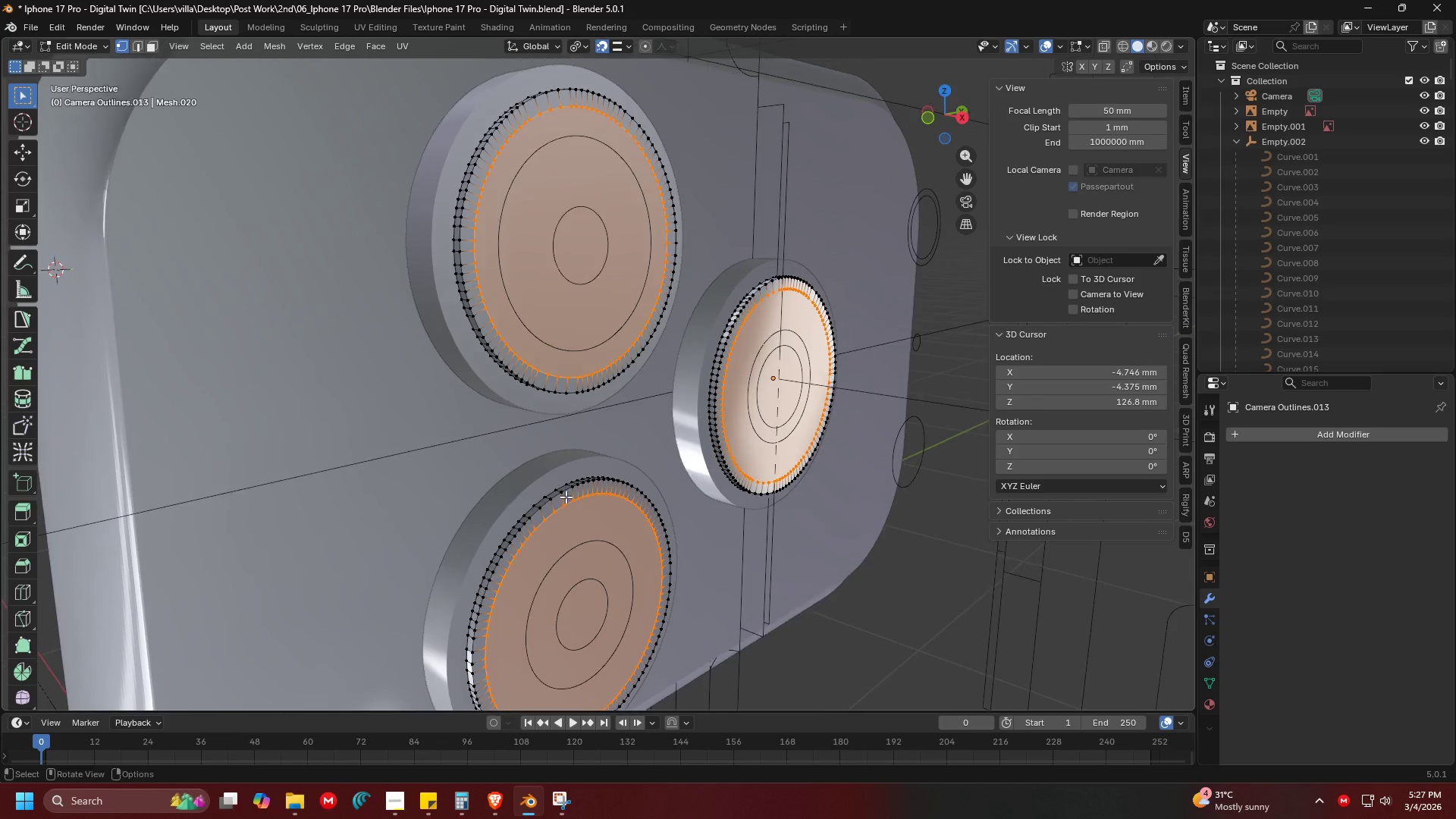 
scroll: coordinate [550, 452], scroll_direction: down, amount: 1.0
 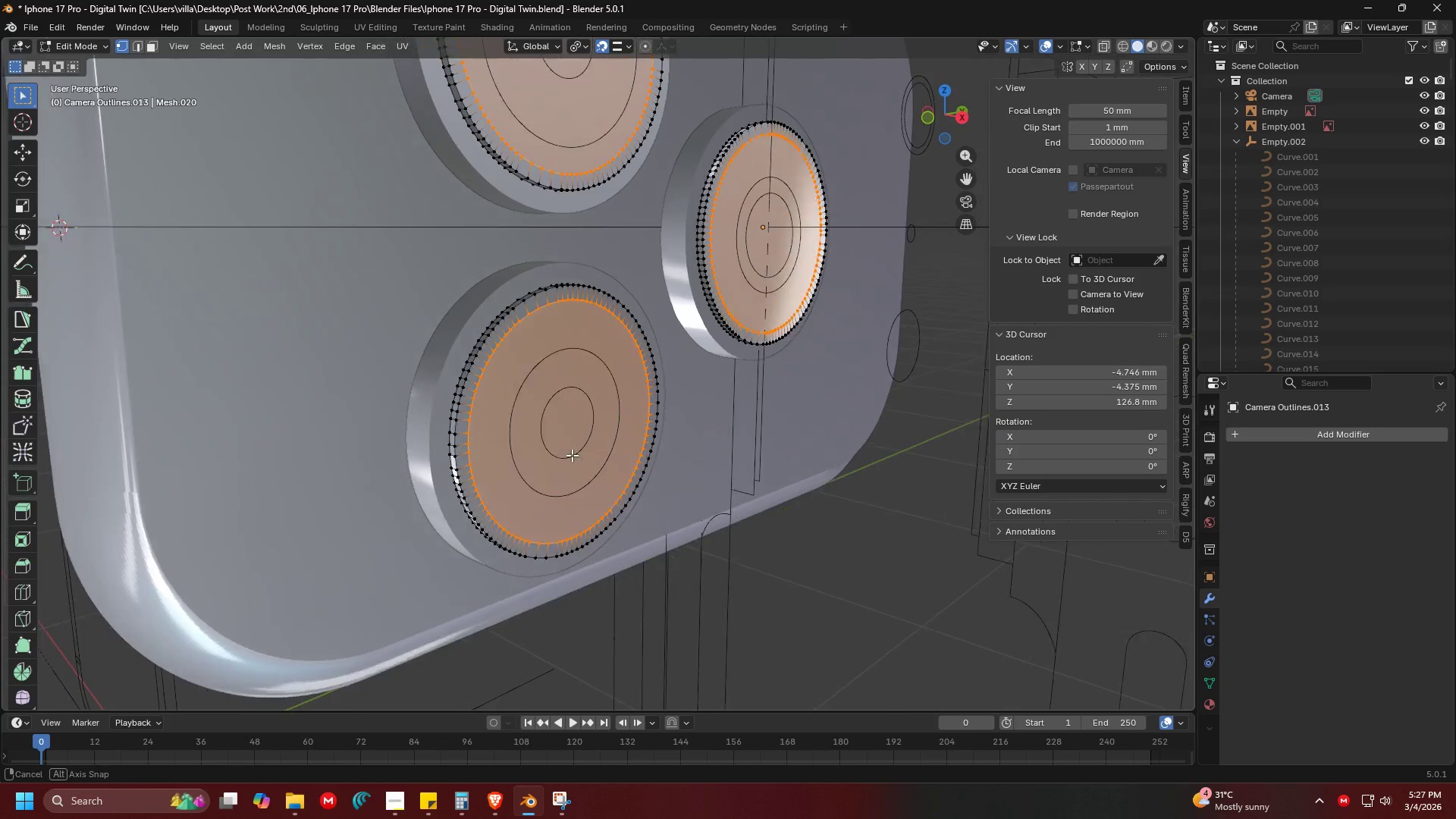 
key(Tab)
 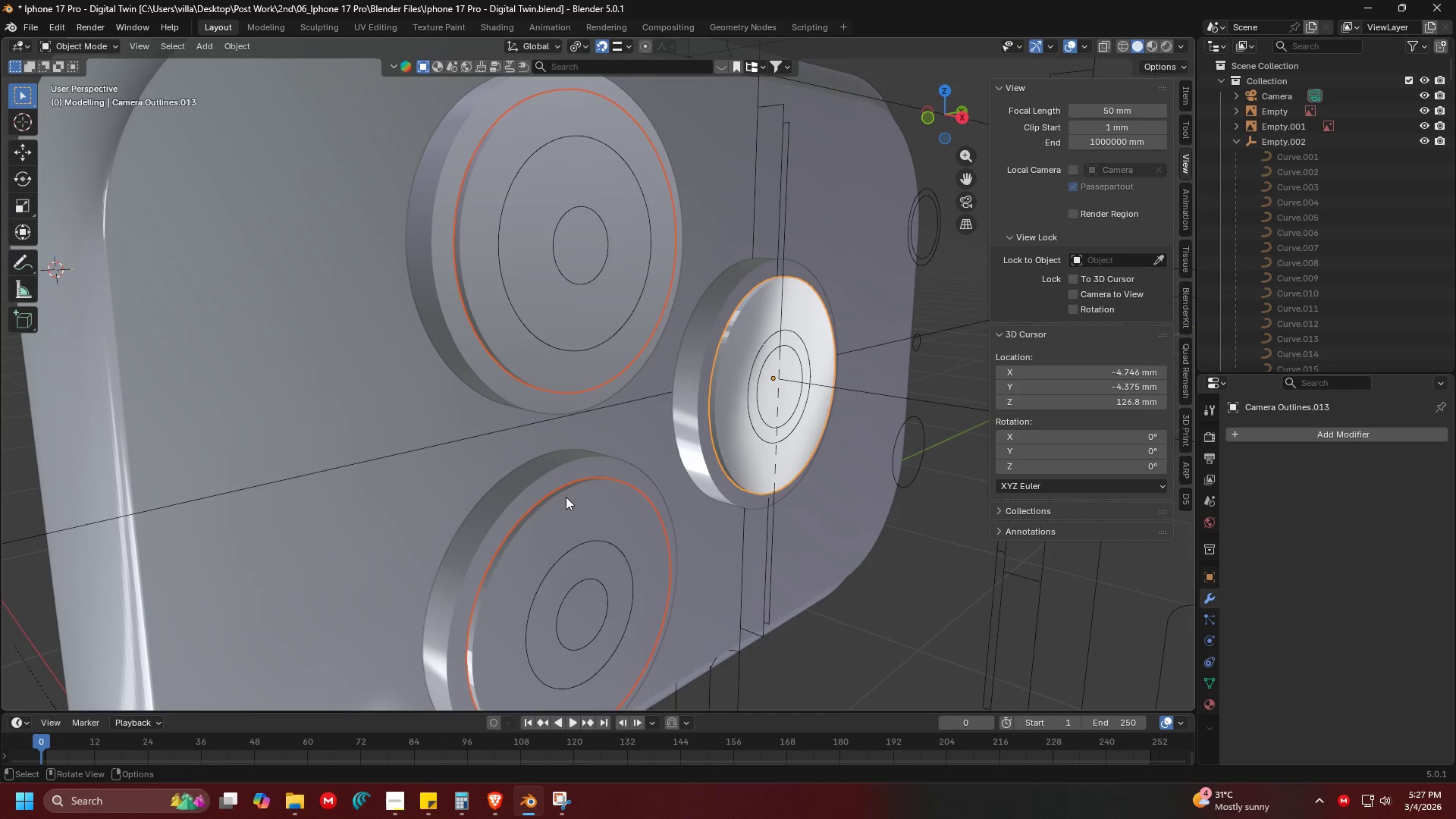 
key(Shift+H)
 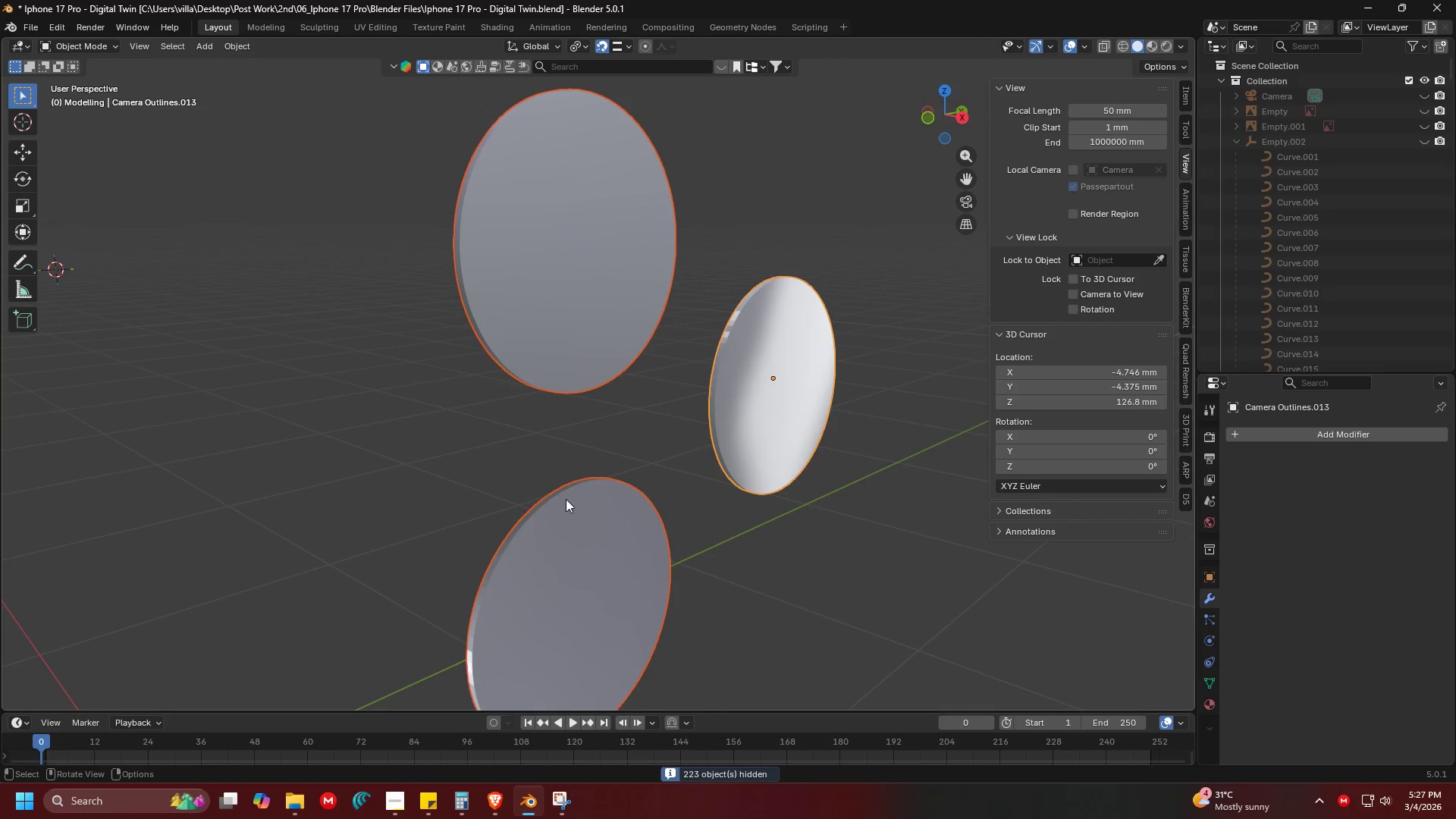 
key(Shift+ShiftLeft)
 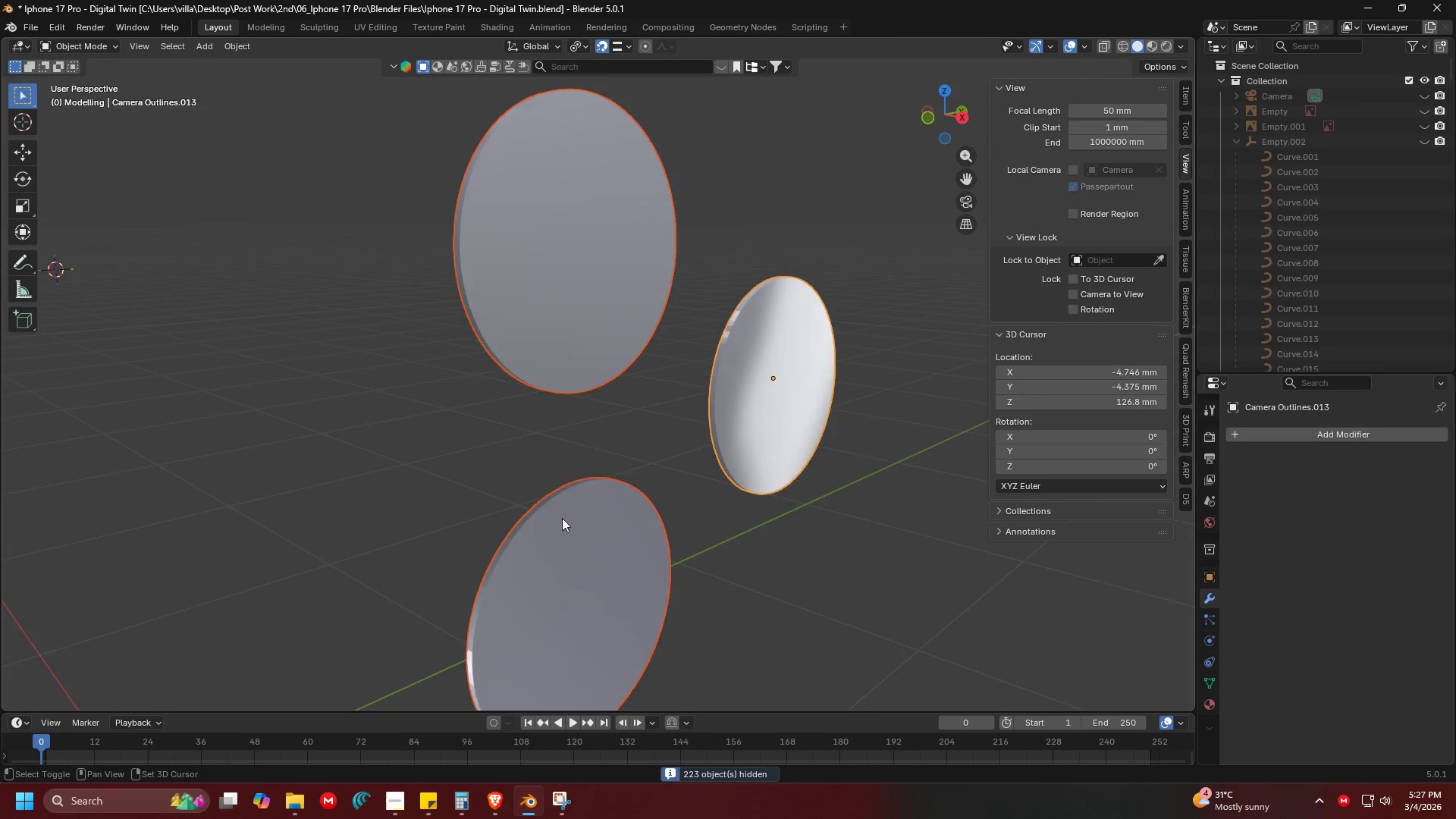 
key(Tab)
 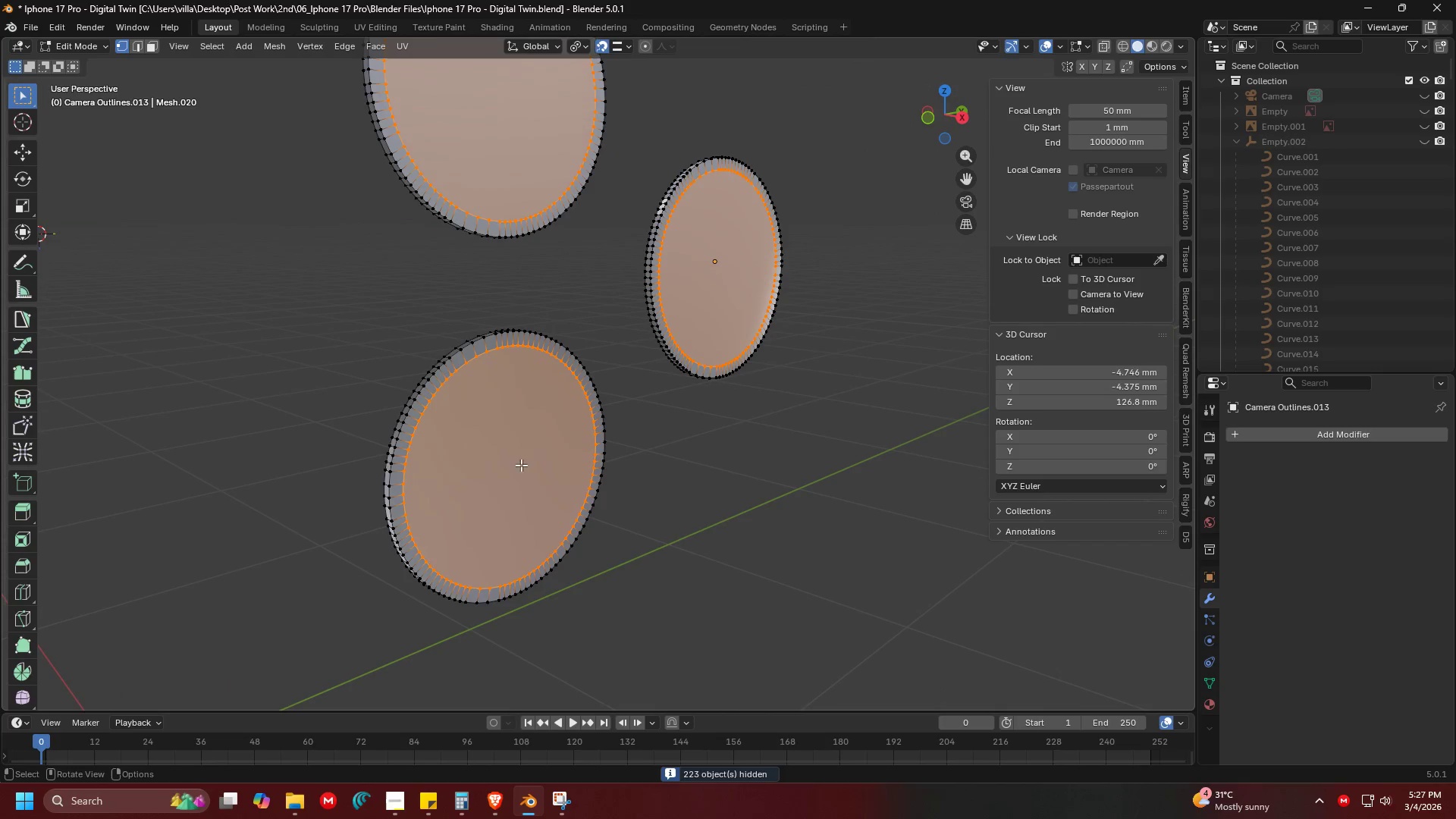 
scroll: coordinate [551, 514], scroll_direction: down, amount: 1.0
 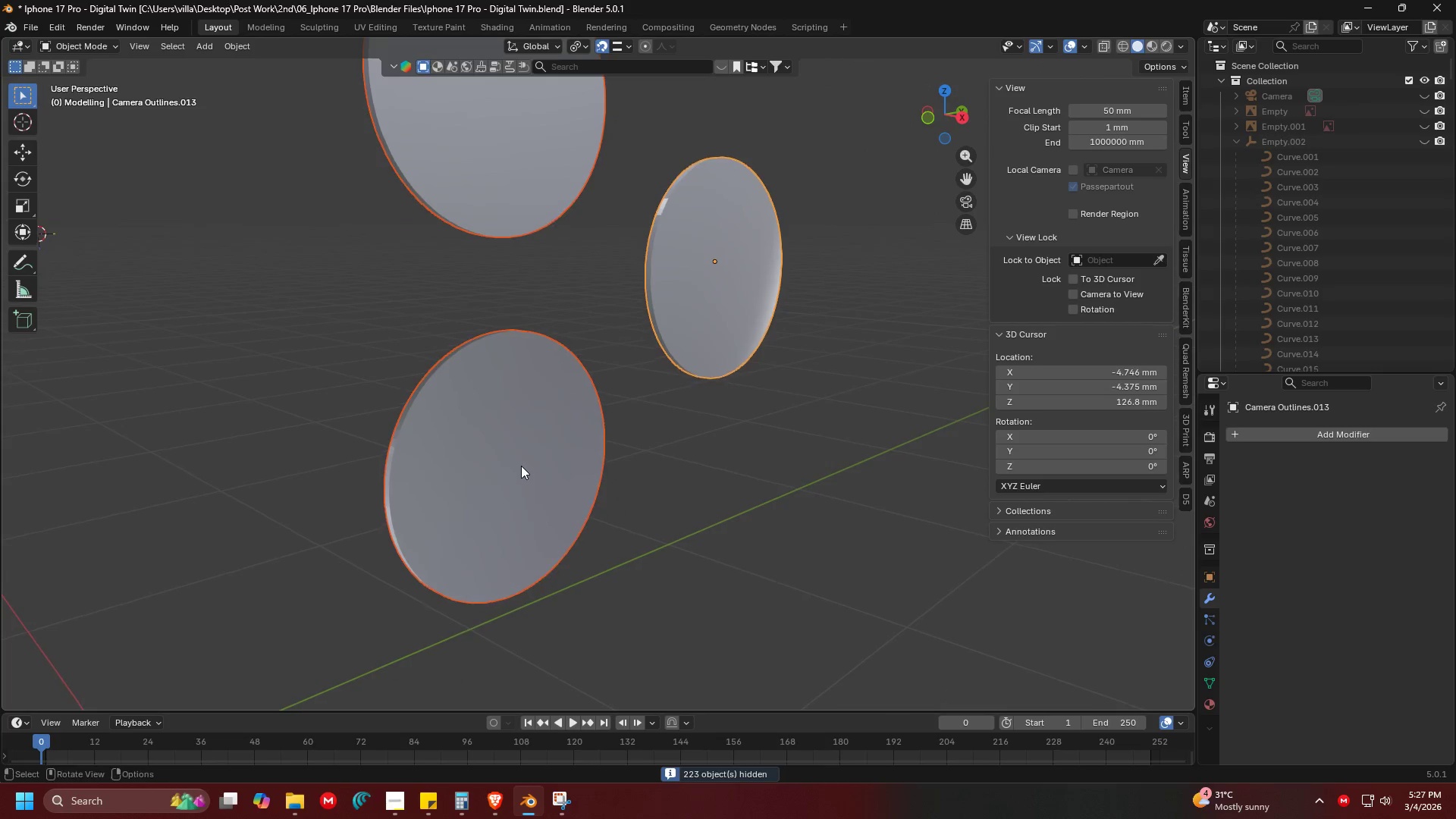 
hold_key(key=ShiftLeft, duration=0.59)
 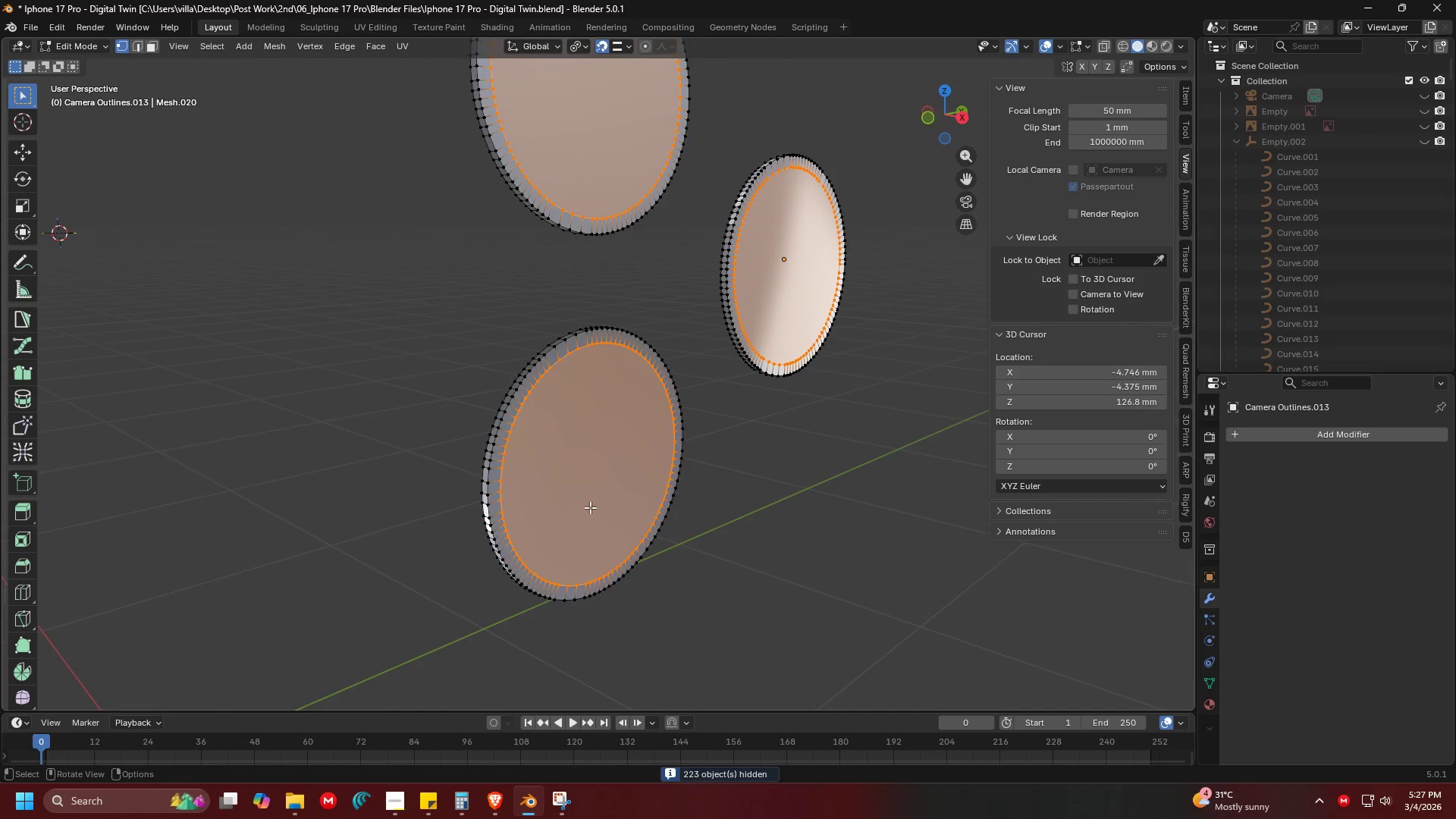 
hold_key(key=ShiftLeft, duration=0.34)
 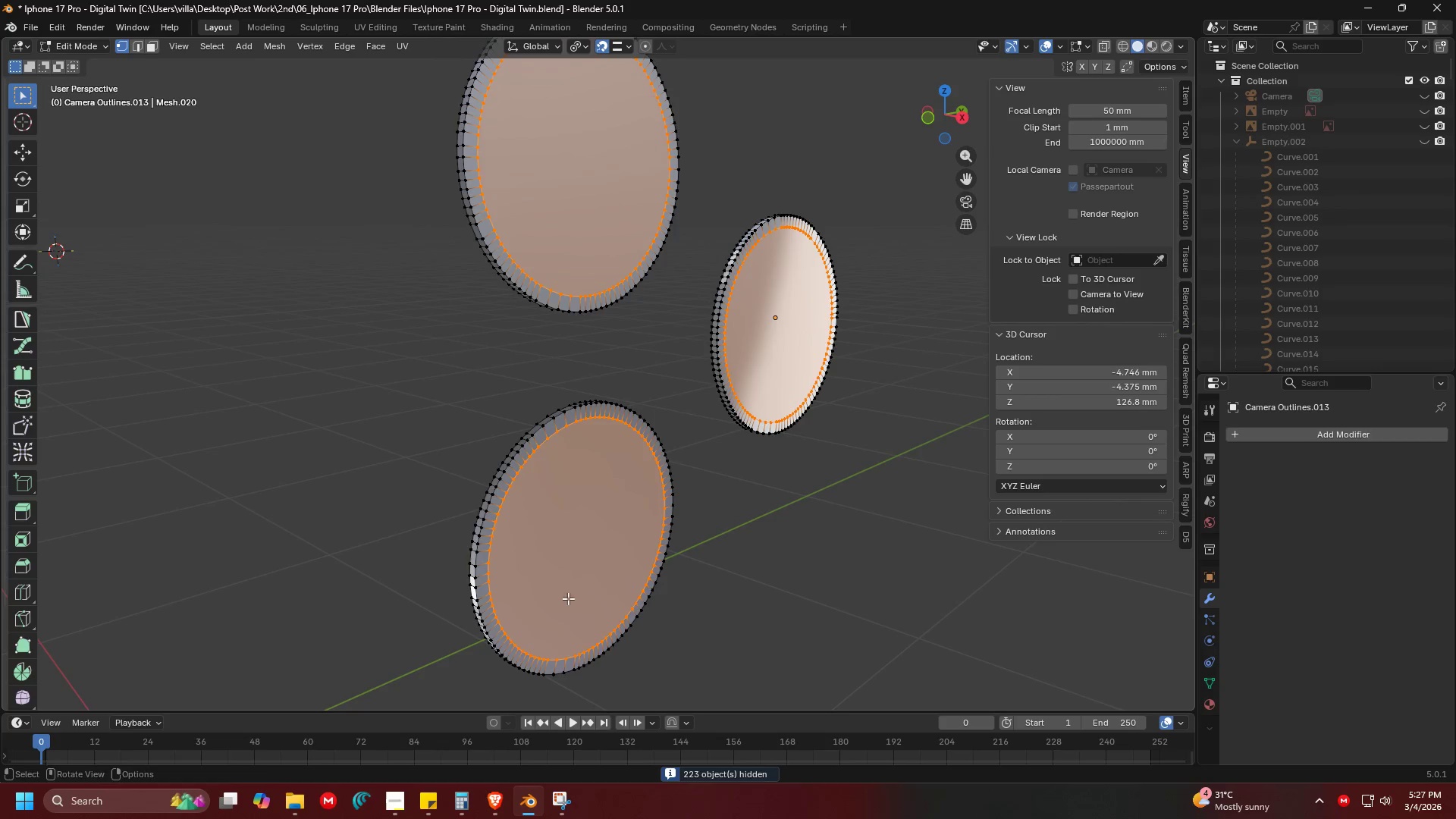 
hold_key(key=ControlLeft, duration=1.5)
 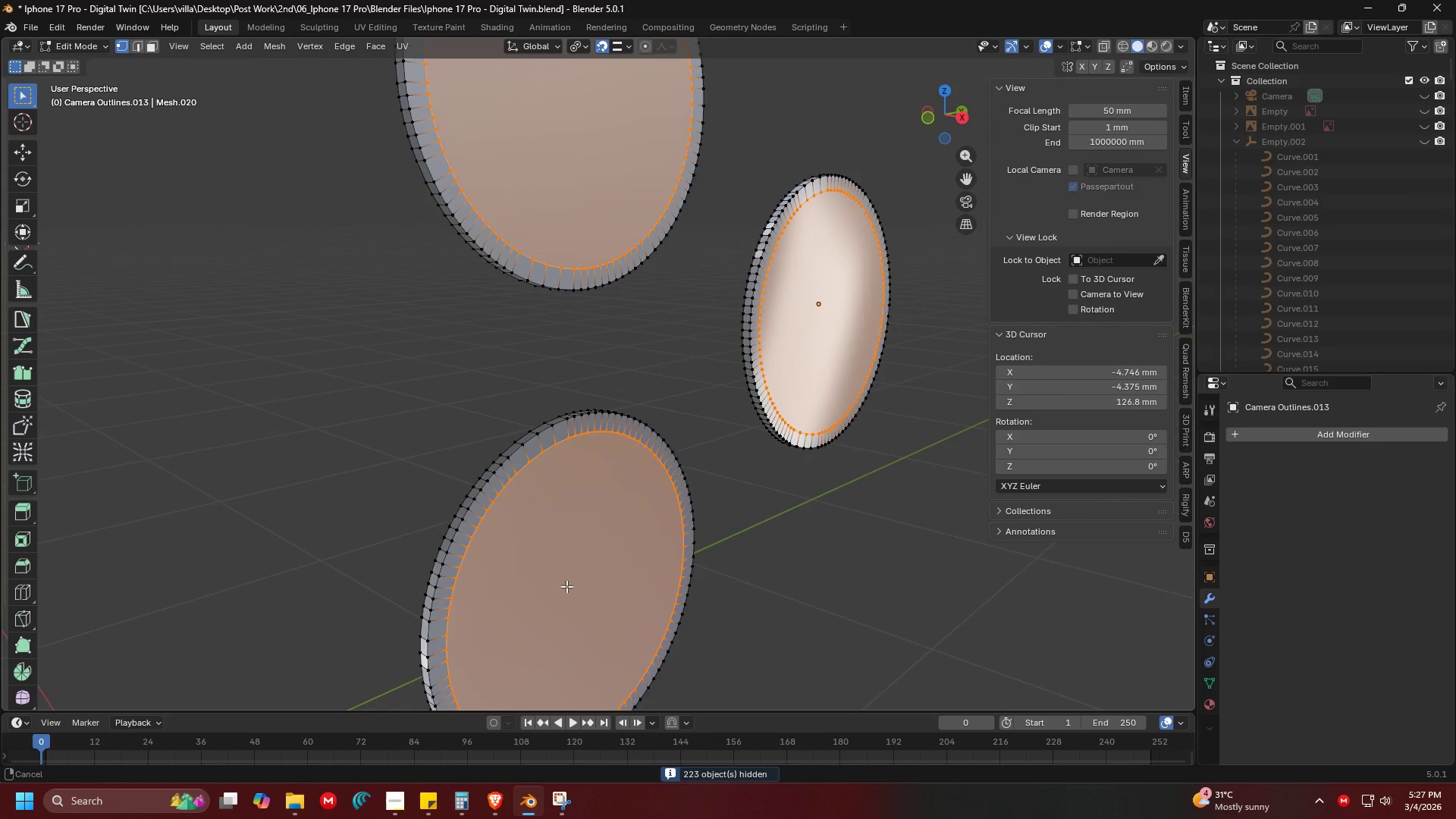 
key(Control+ControlLeft)
 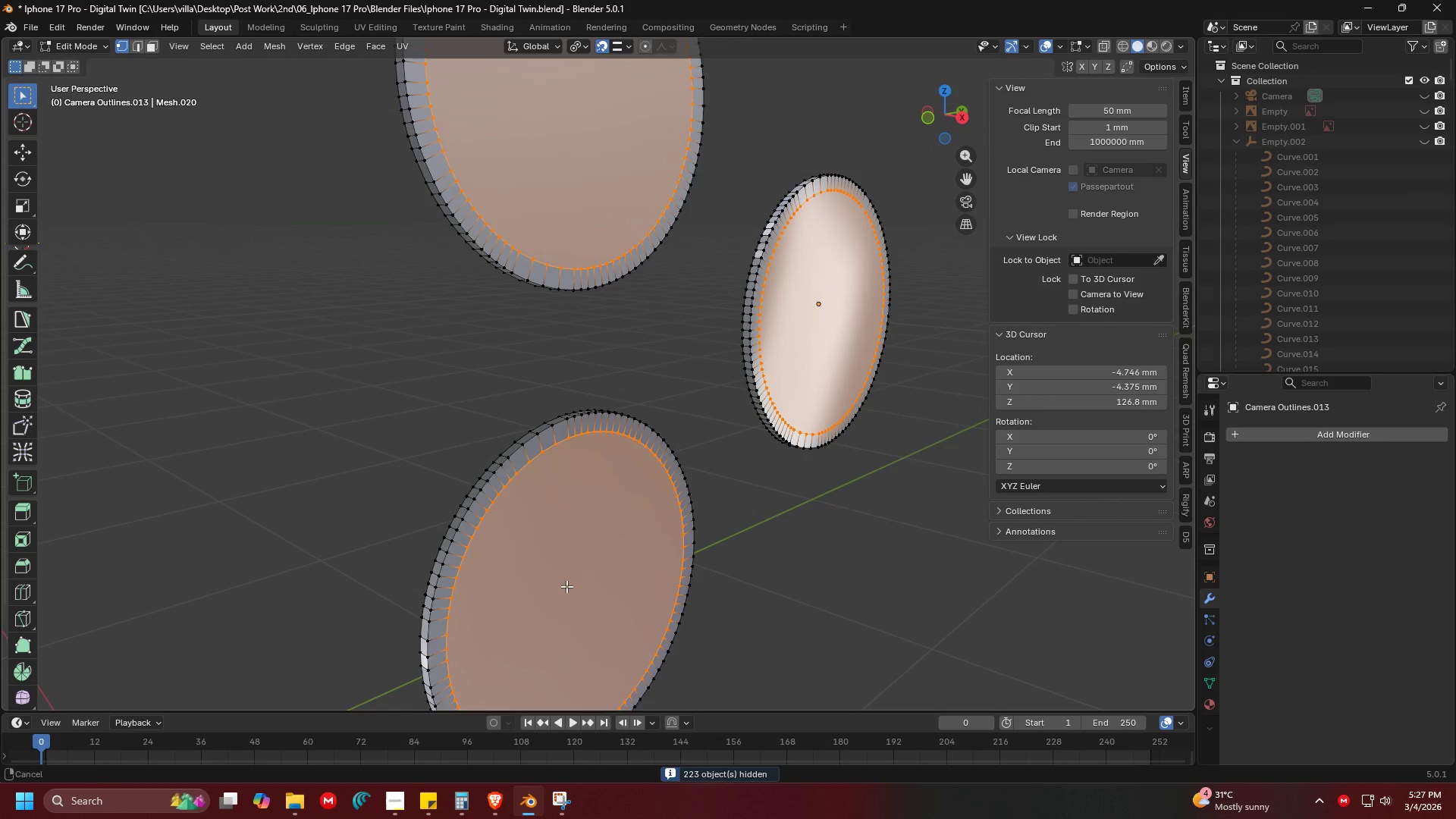 
key(Control+ControlLeft)
 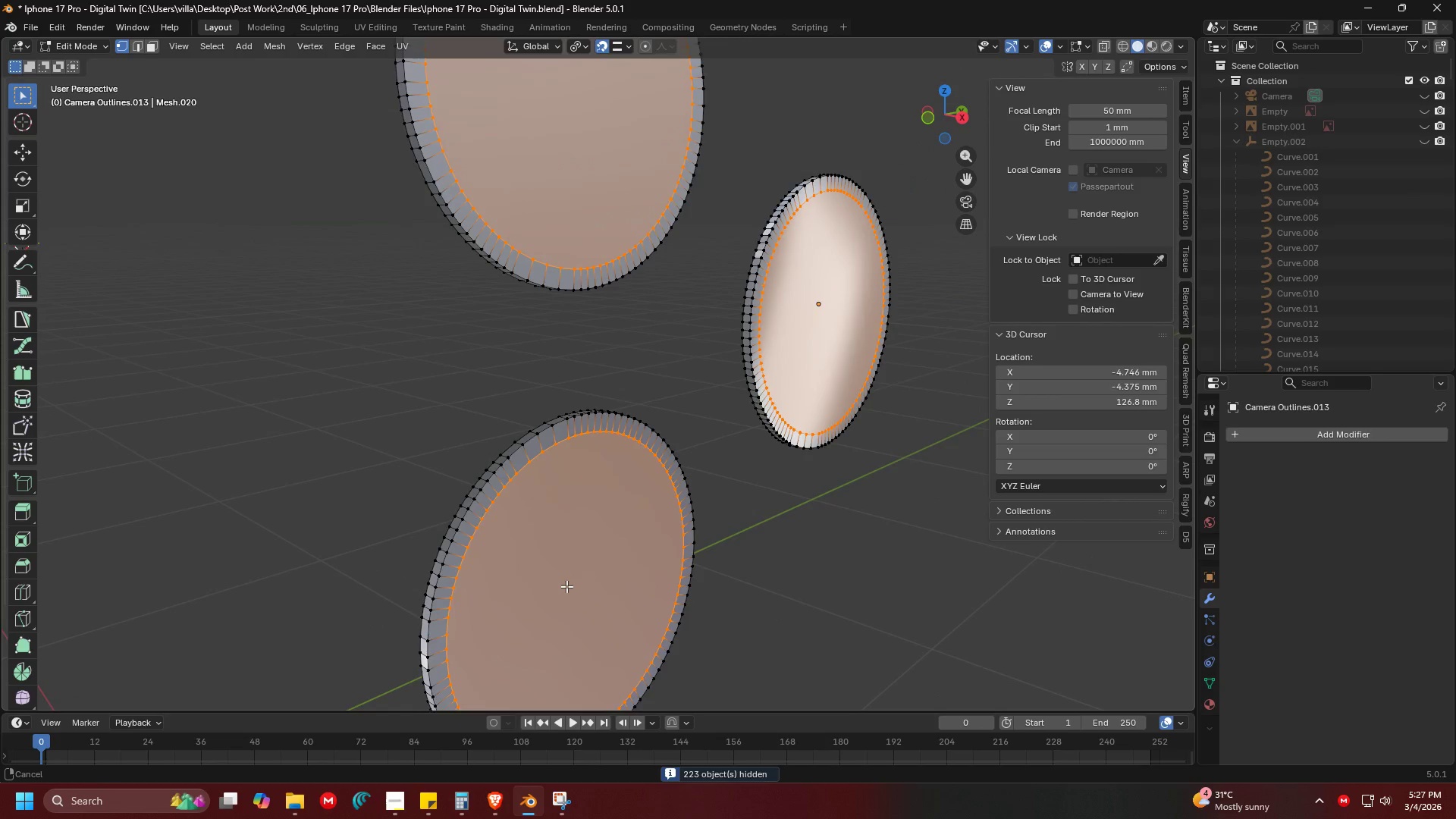 
key(Control+ControlLeft)
 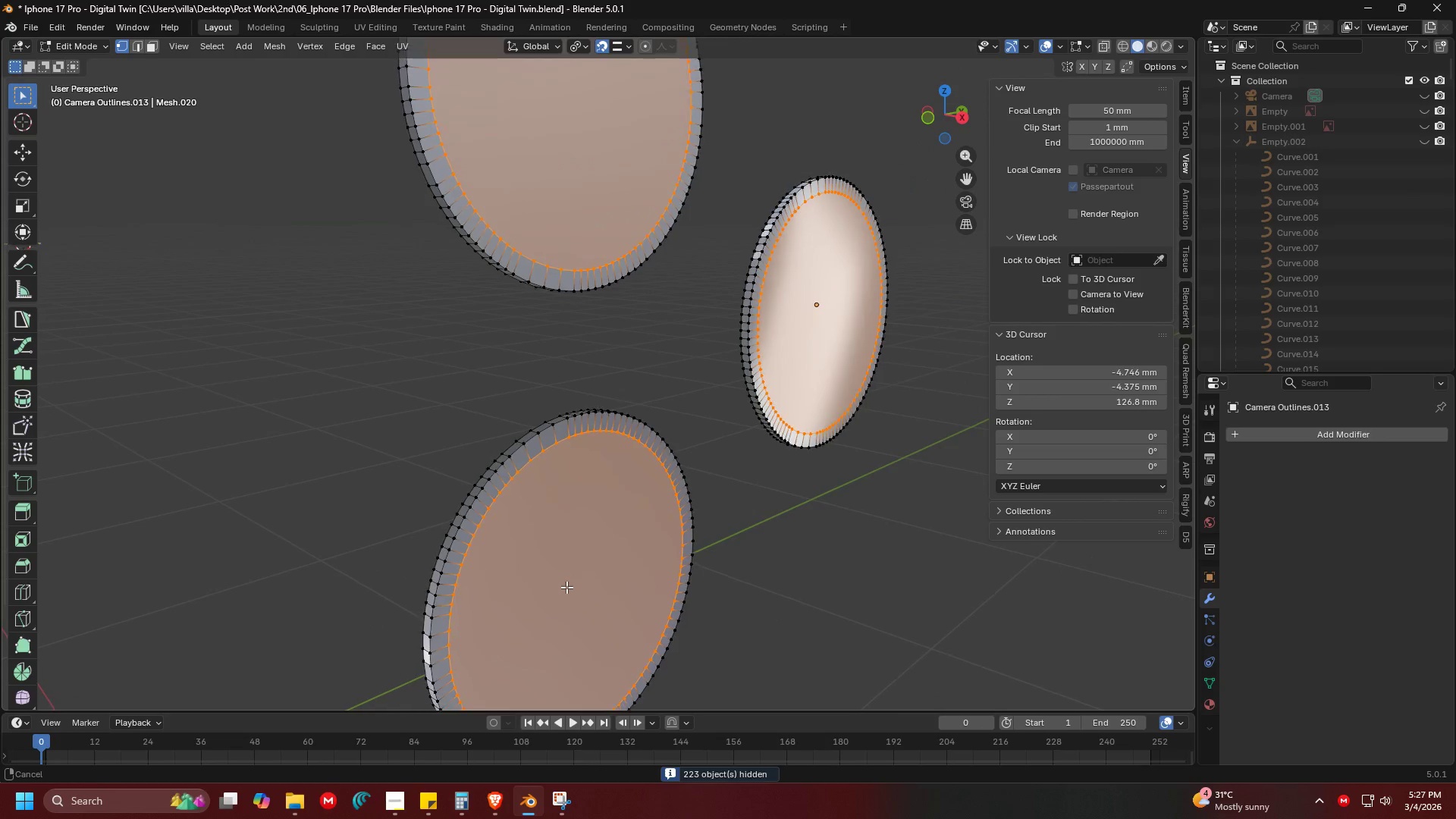 
key(Control+ControlLeft)
 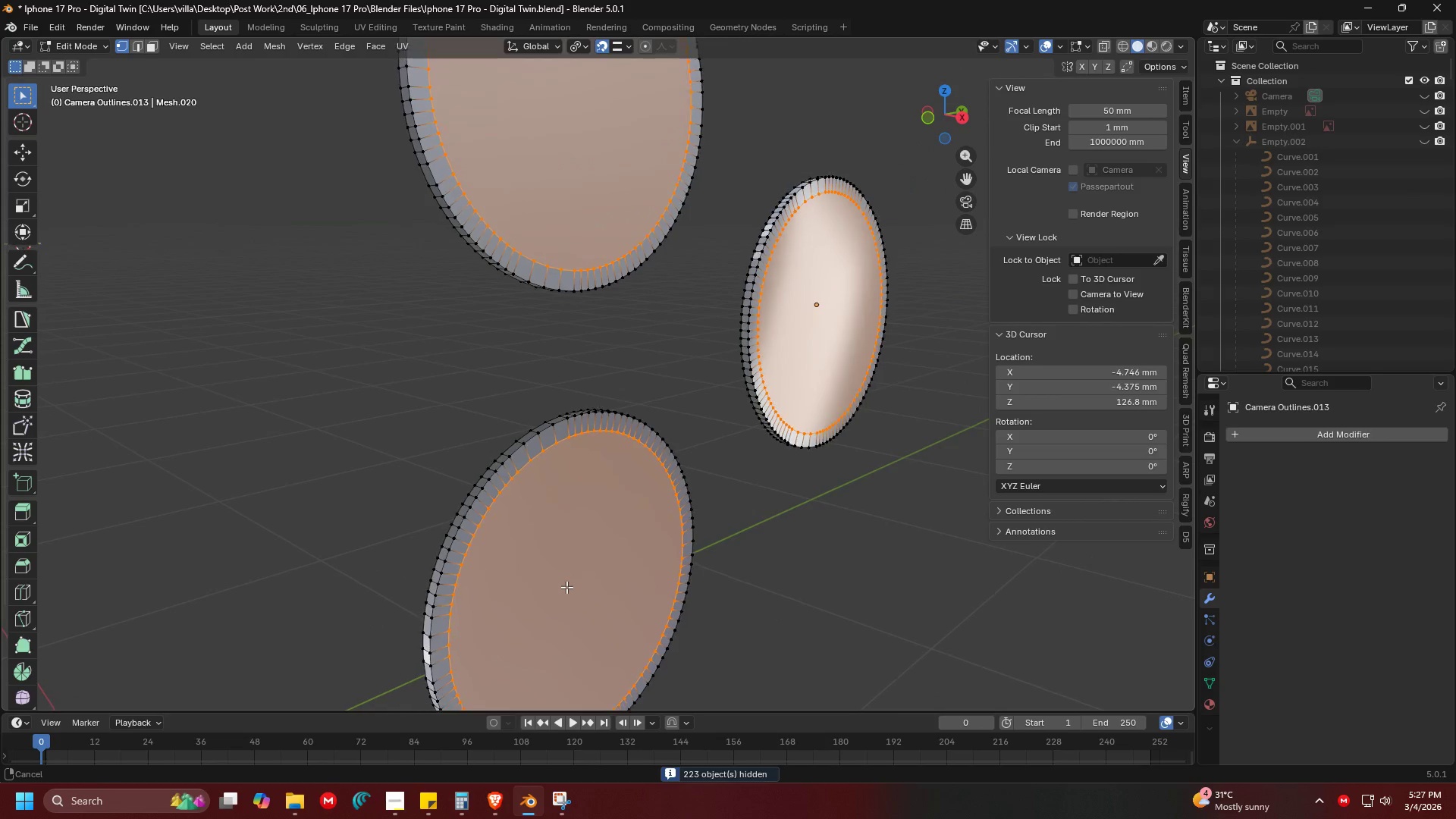 
key(Control+ControlLeft)
 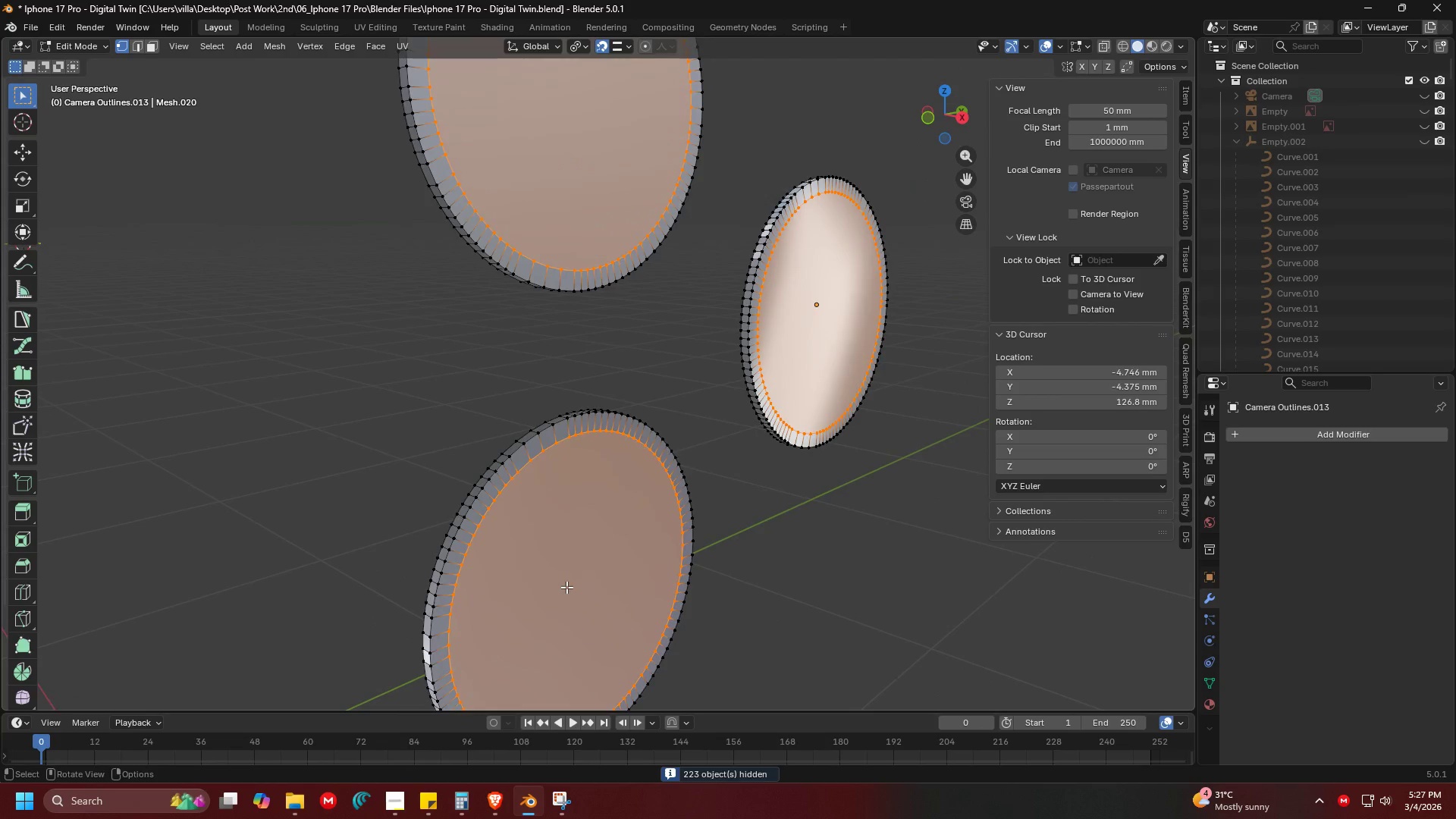 
hold_key(key=ShiftLeft, duration=0.33)
 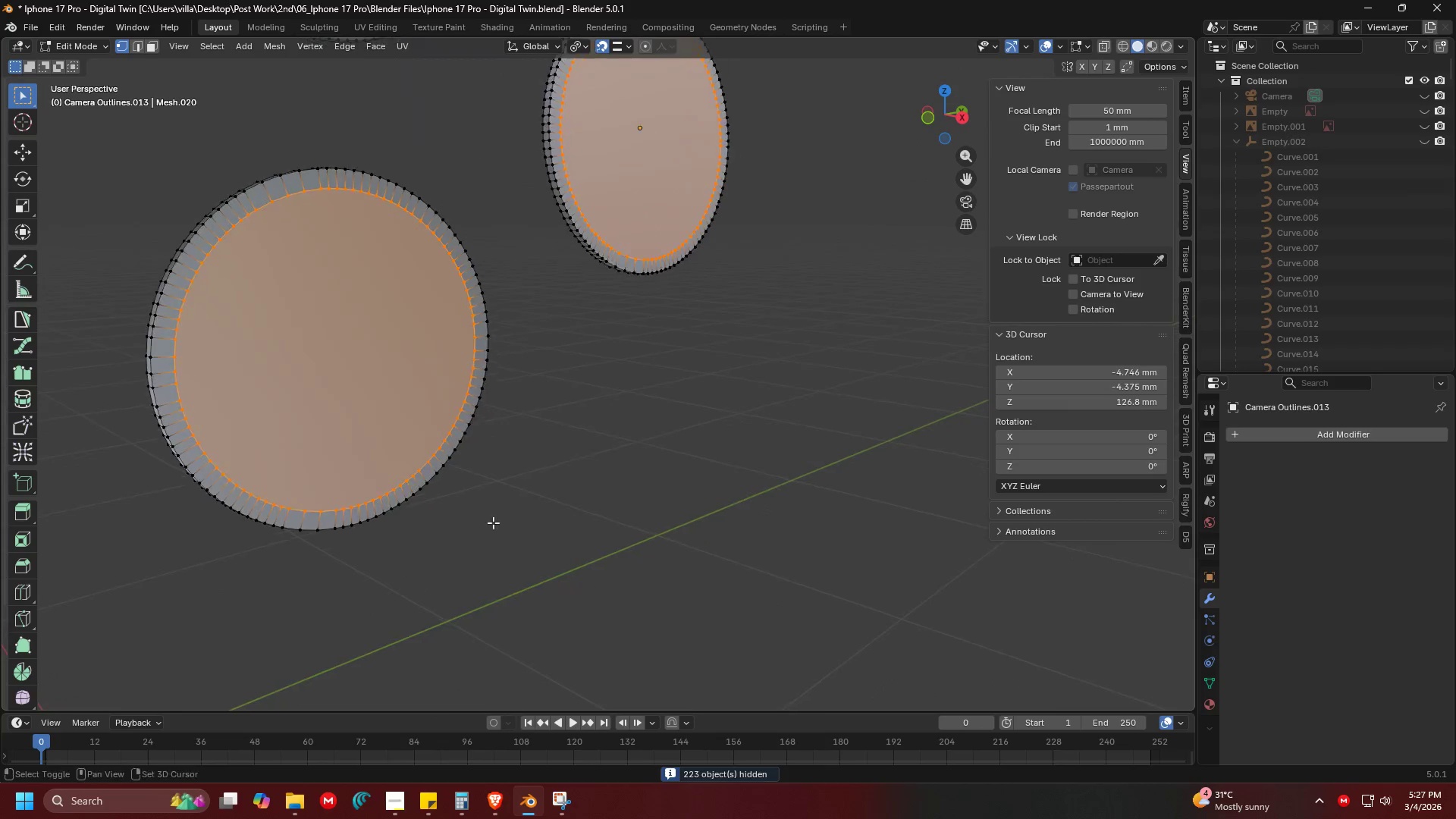 
scroll: coordinate [492, 522], scroll_direction: down, amount: 1.0
 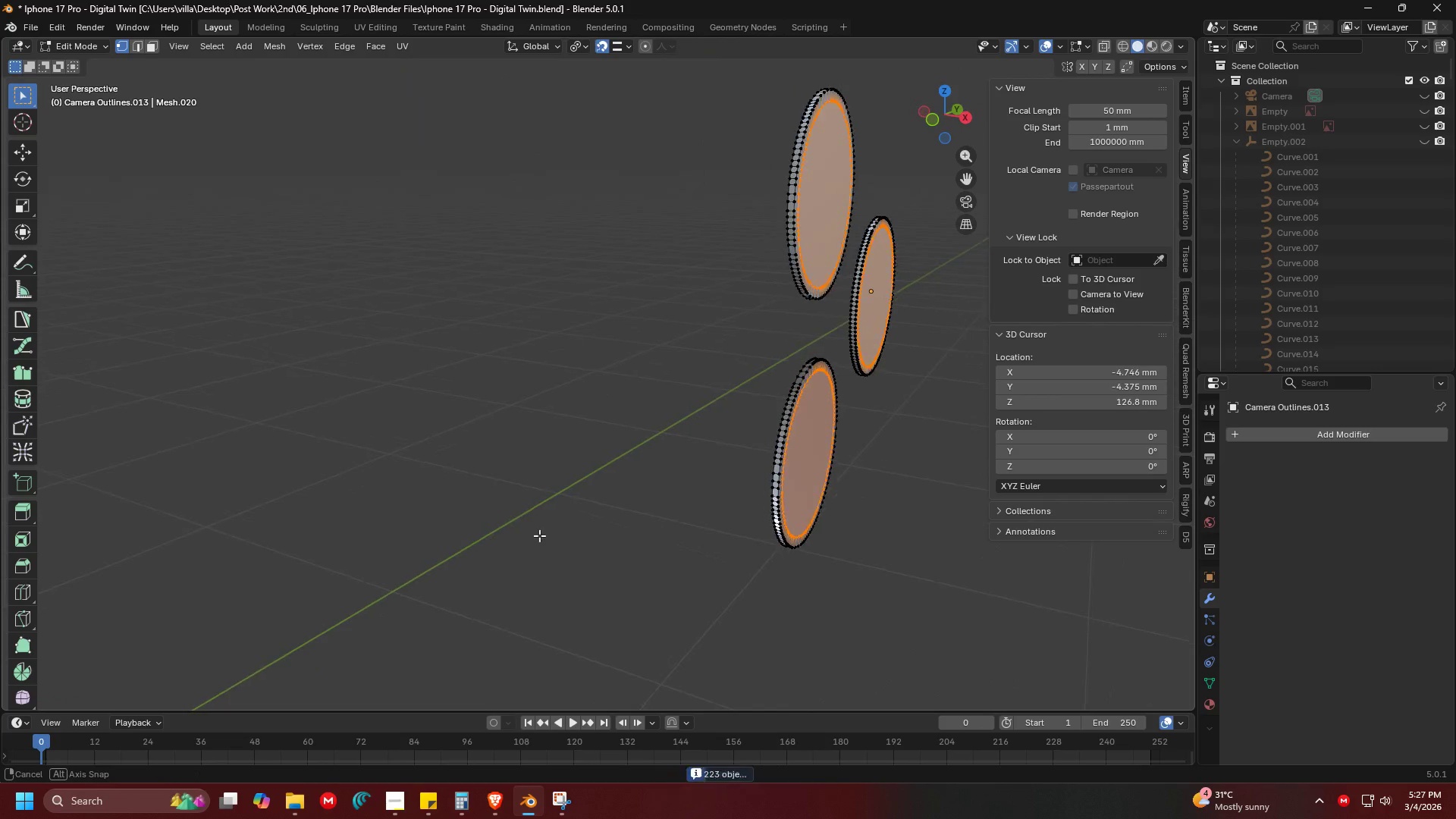 
hold_key(key=ShiftLeft, duration=0.38)
 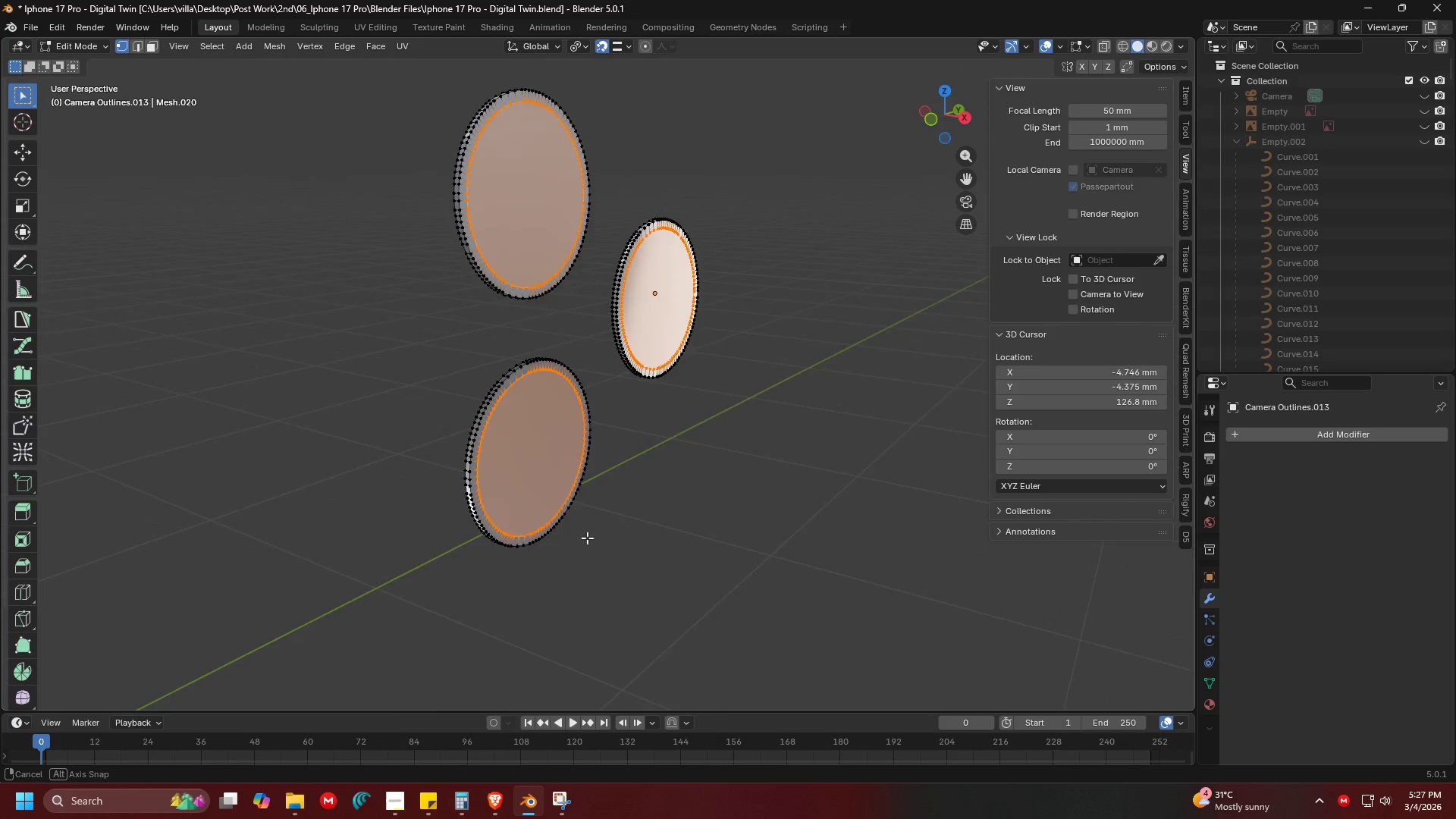 
hold_key(key=ShiftLeft, duration=0.86)
 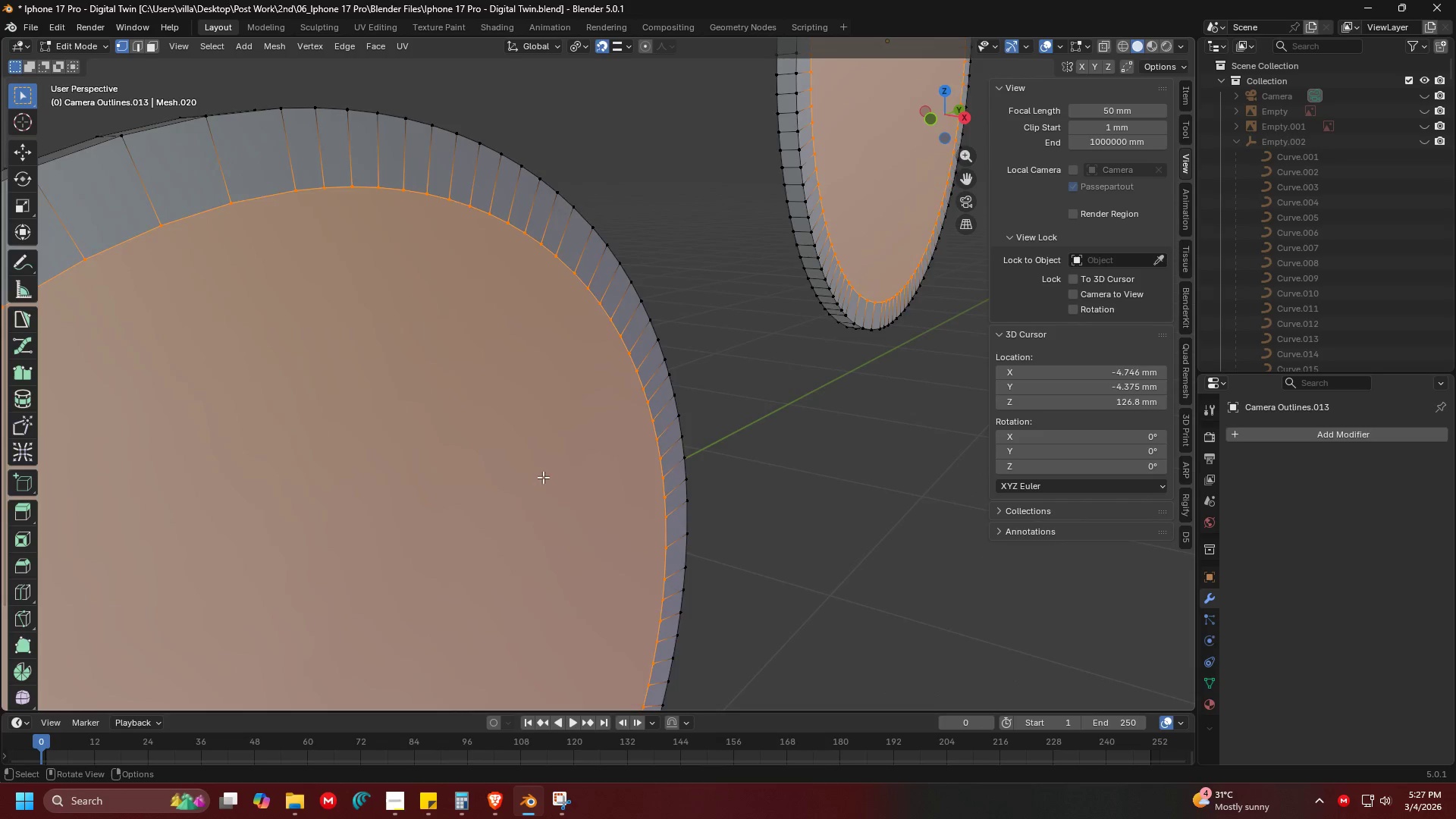 
scroll: coordinate [582, 535], scroll_direction: up, amount: 2.0
 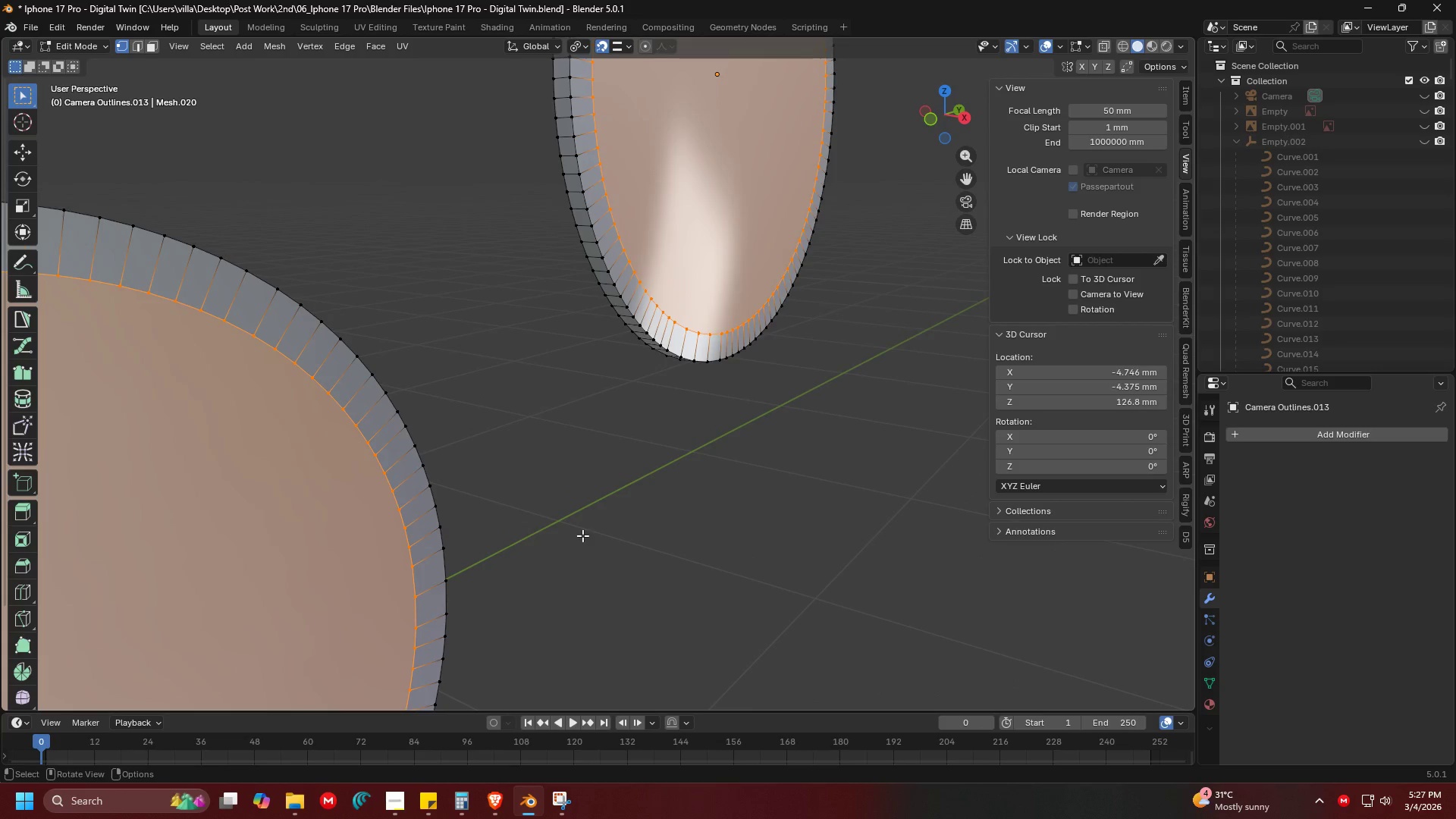 
hold_key(key=ShiftLeft, duration=0.31)
 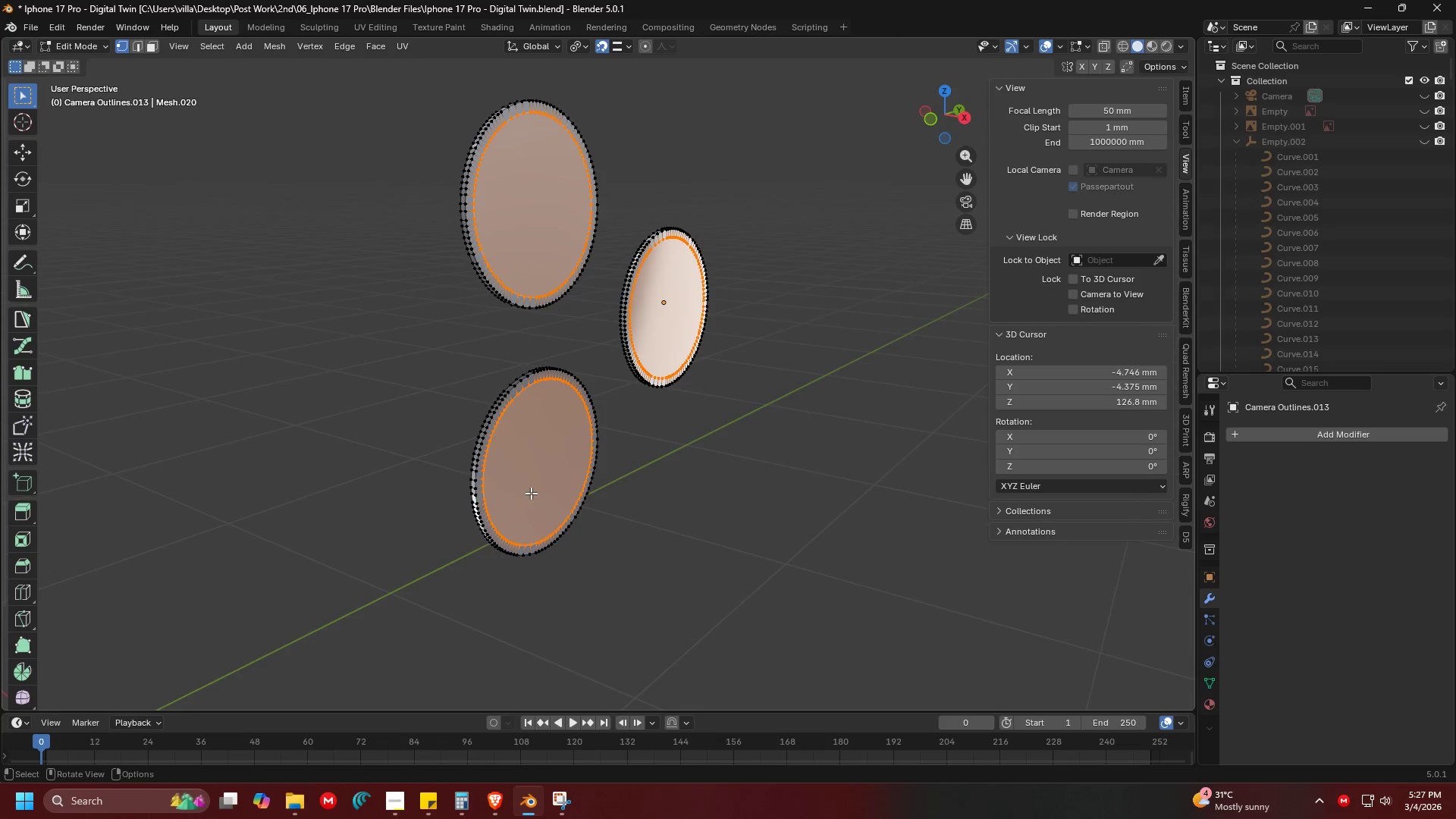 
scroll: coordinate [544, 475], scroll_direction: down, amount: 2.0
 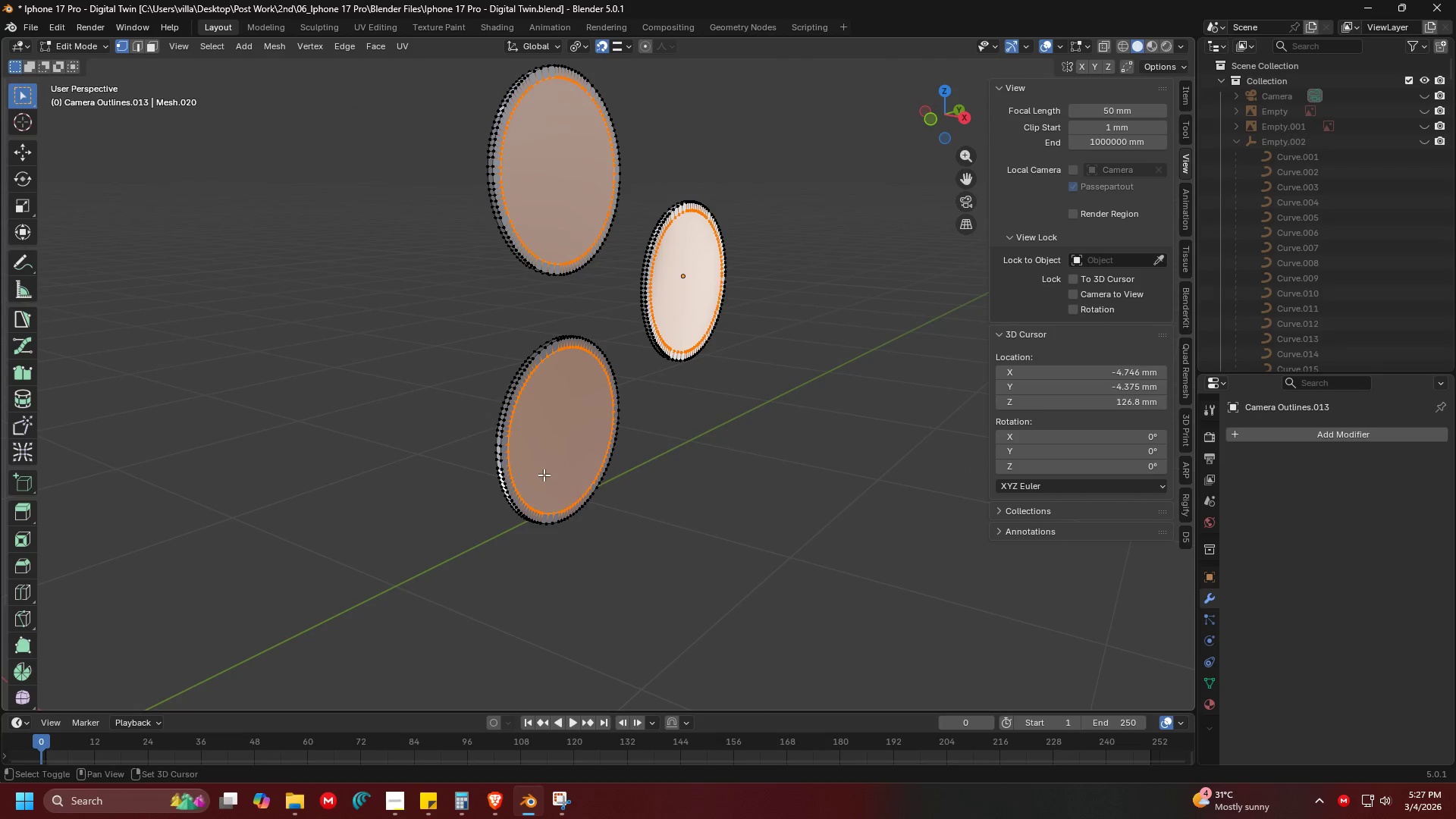 
scroll: coordinate [531, 493], scroll_direction: up, amount: 1.0
 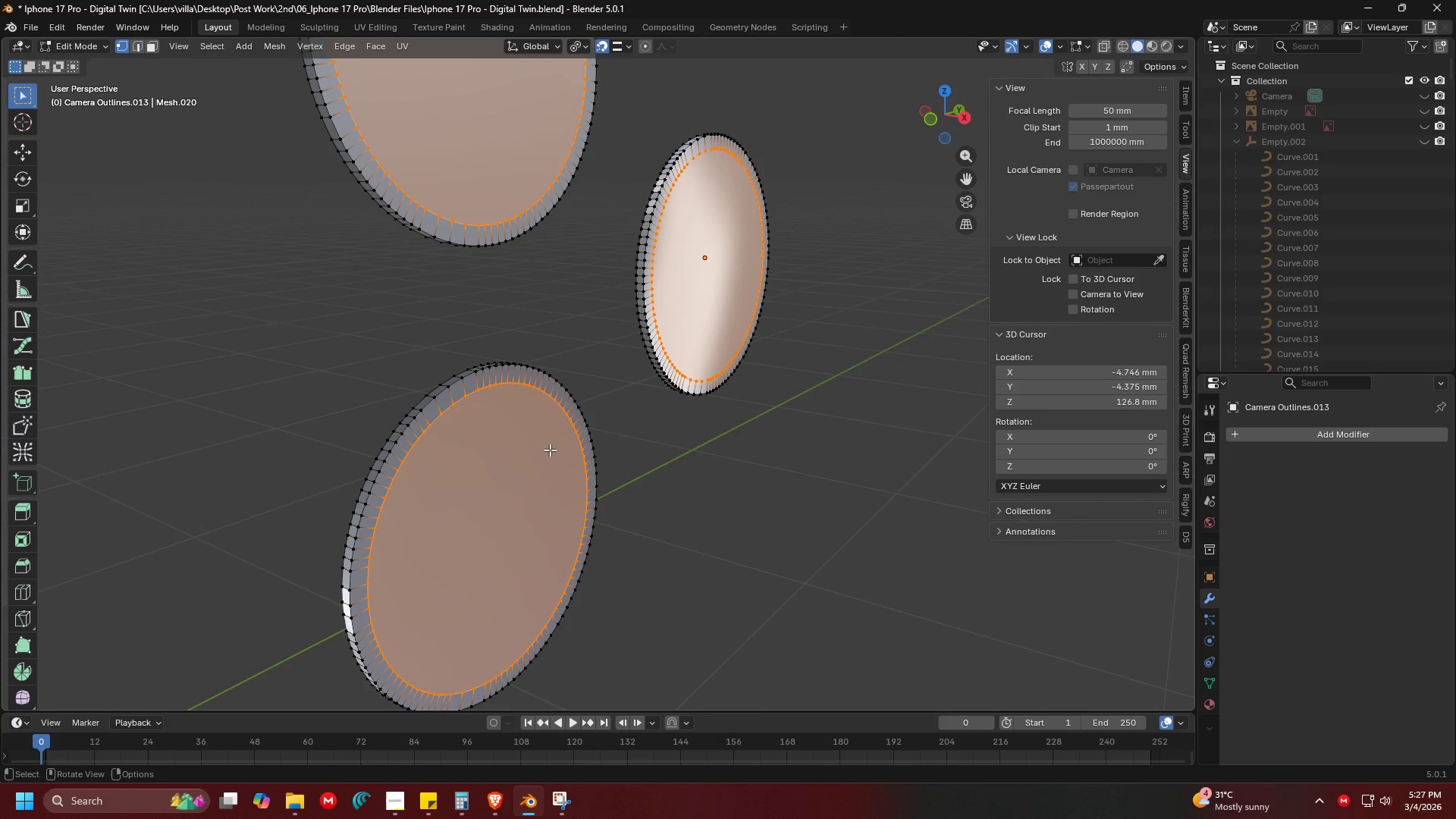 
hold_key(key=ShiftLeft, duration=0.33)
 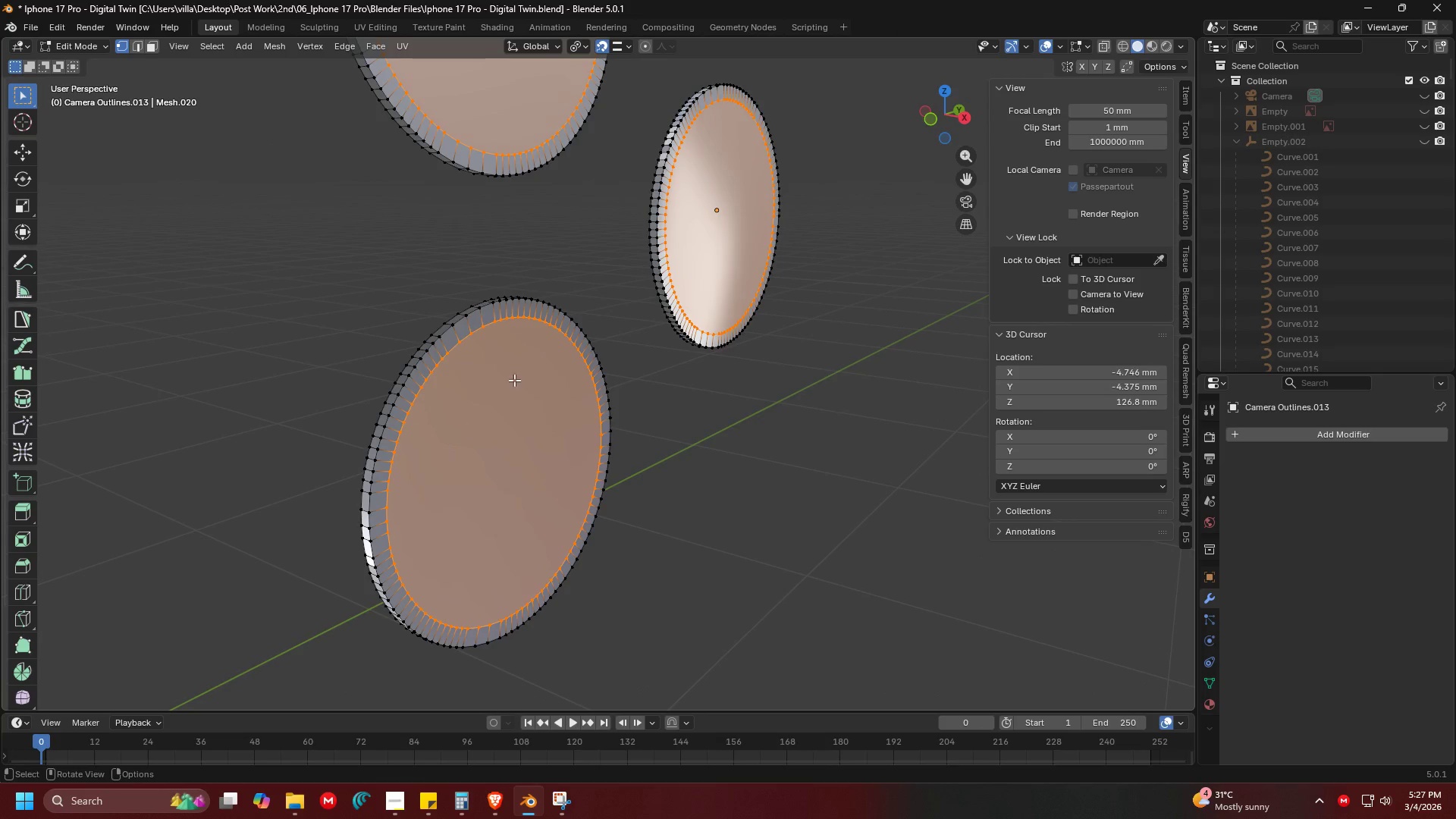 
left_click([532, 334])
 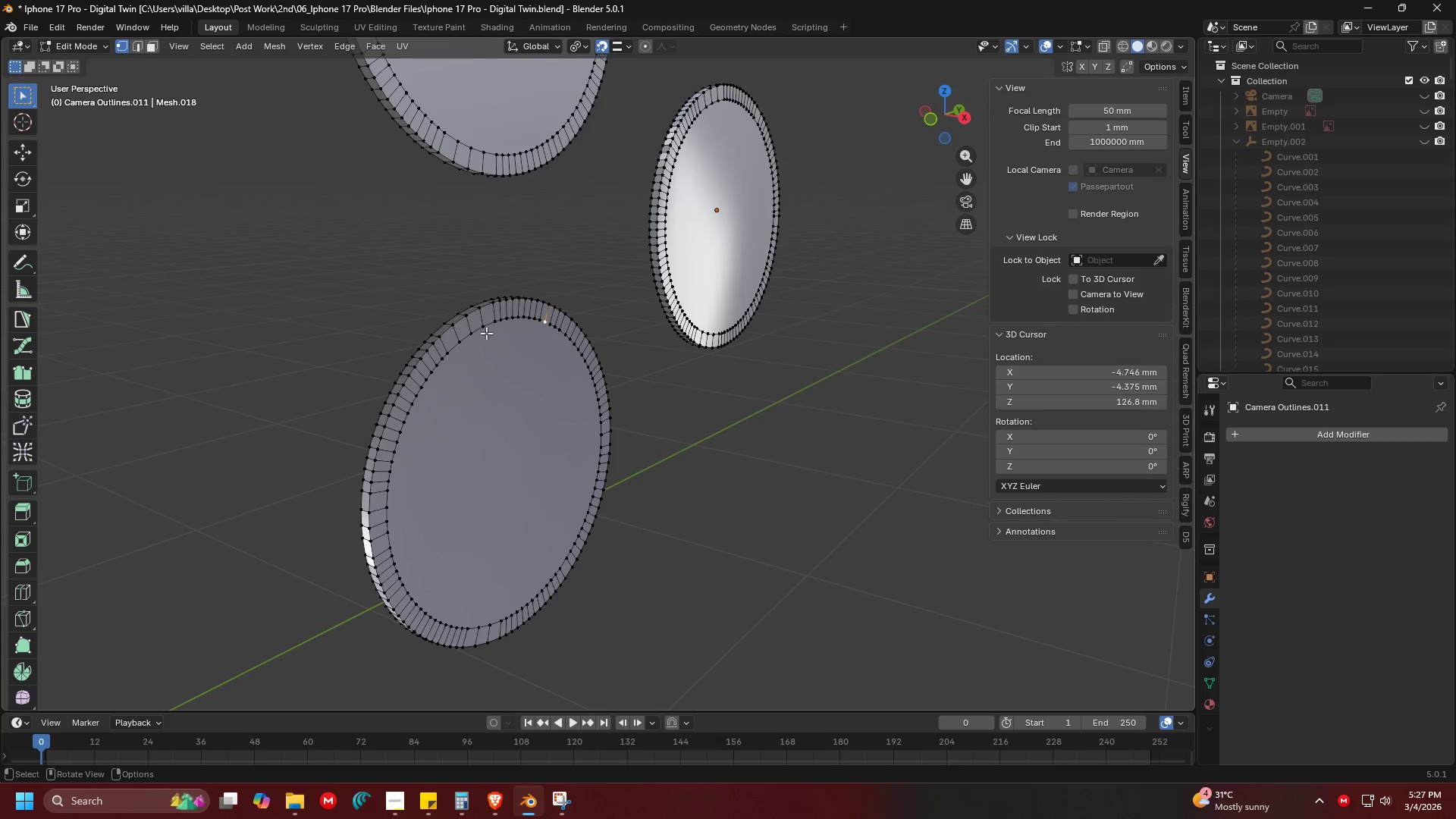 
hold_key(key=AltLeft, duration=1.64)
left_click([484, 334])
 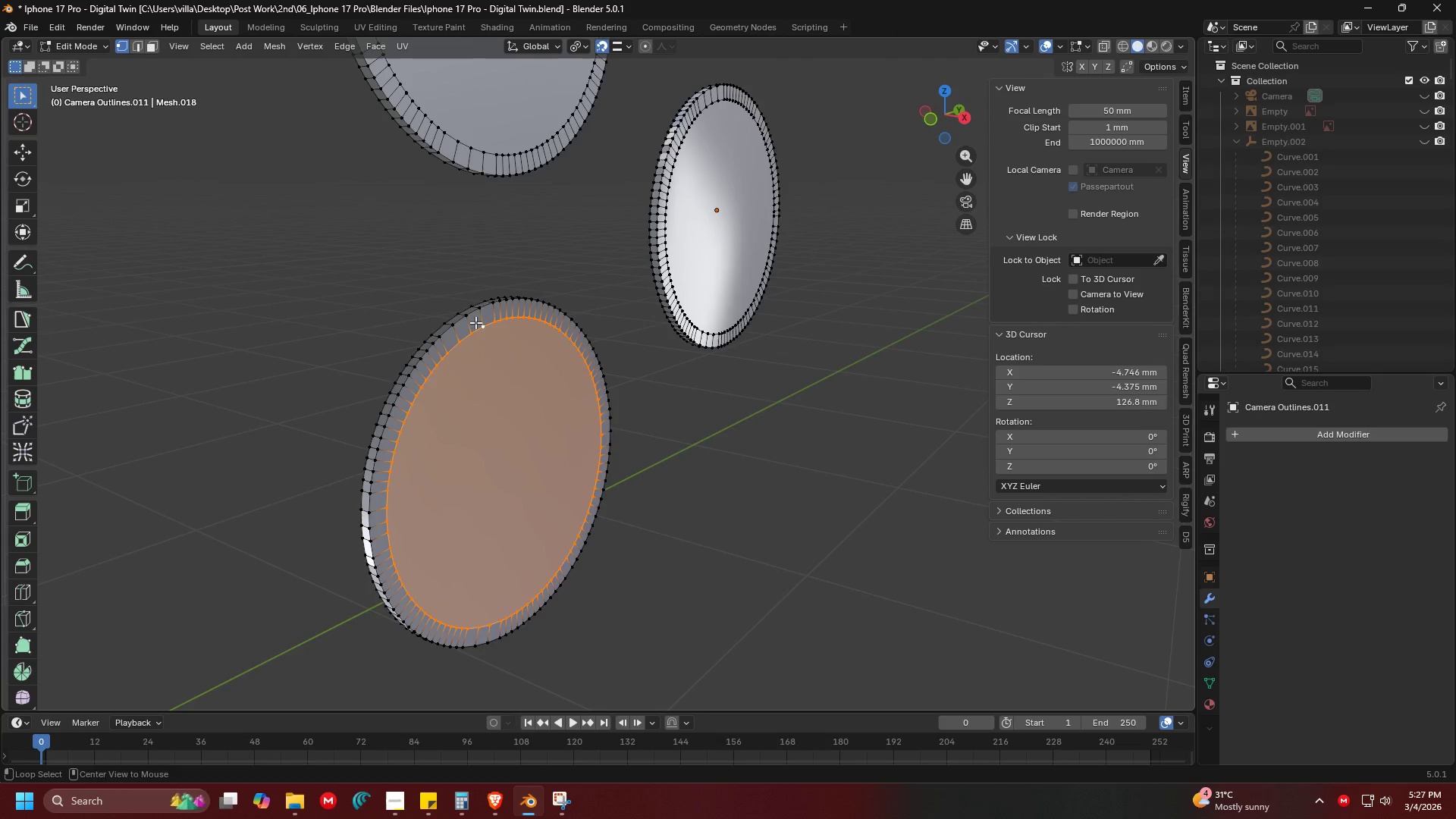 
hold_key(key=ShiftLeft, duration=0.66)
 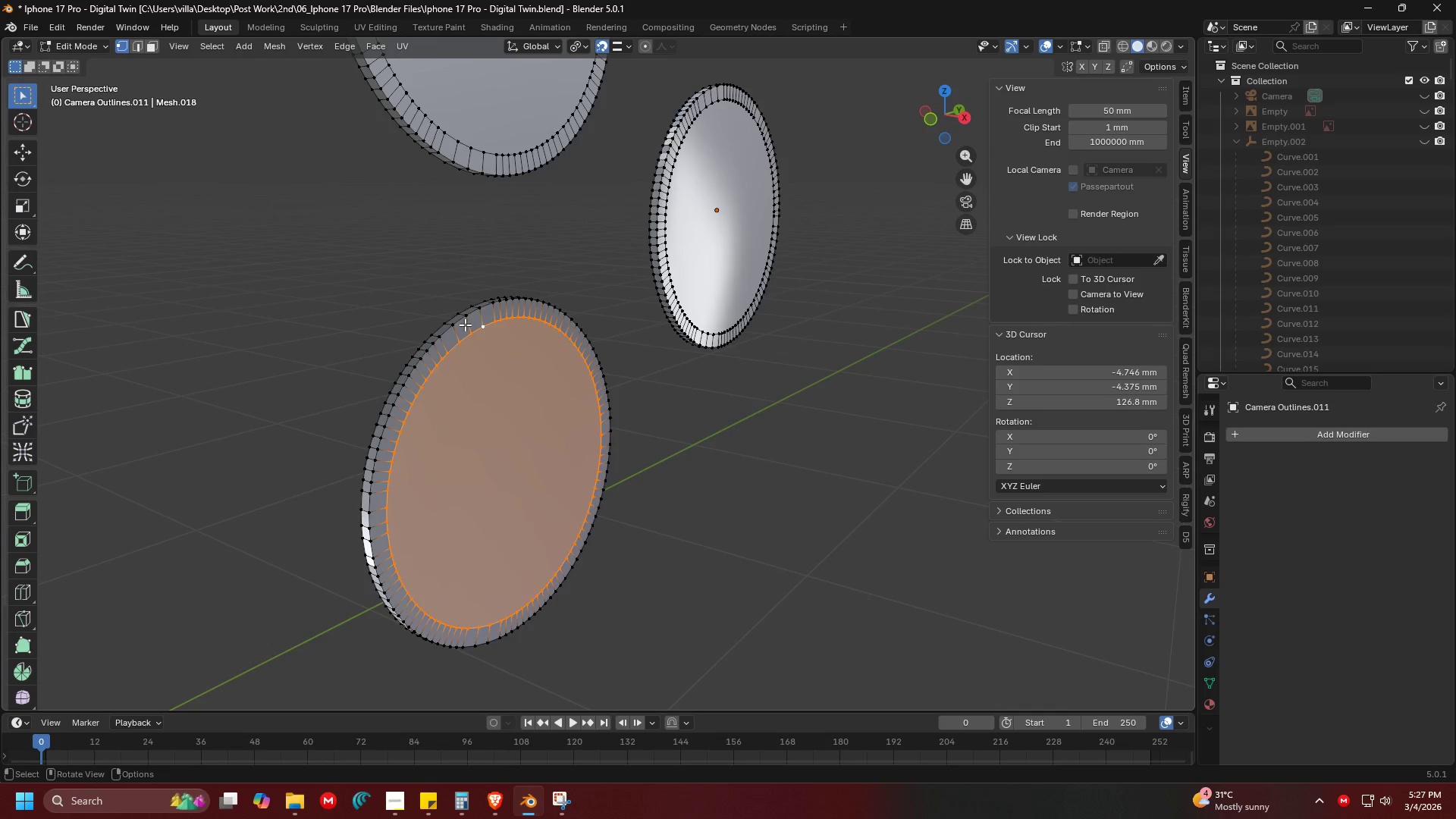 
hold_key(key=ShiftLeft, duration=0.97)
hold_key(key=AltLeft, duration=0.86)
left_click([463, 318])
 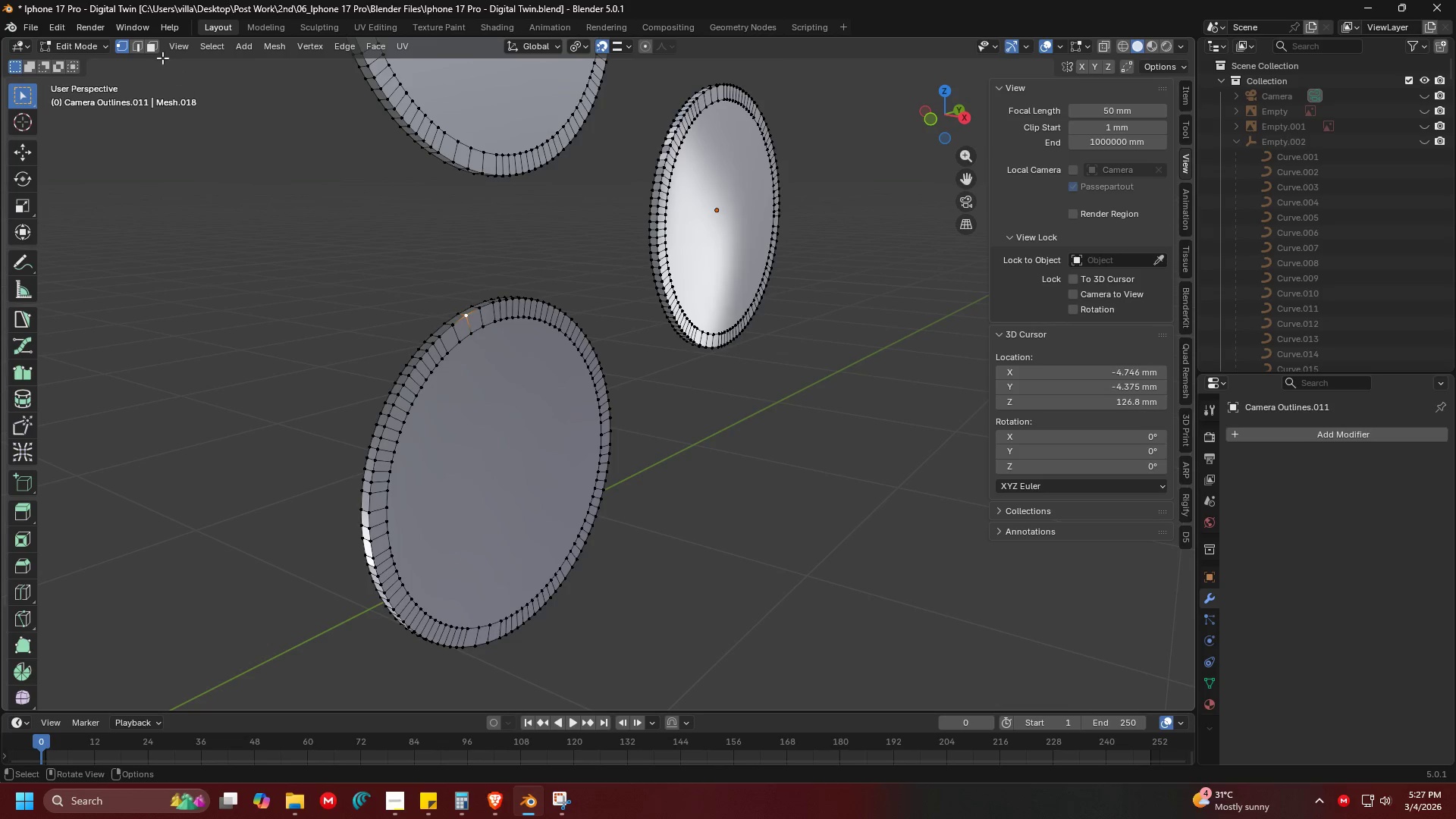 
left_click([141, 49])
 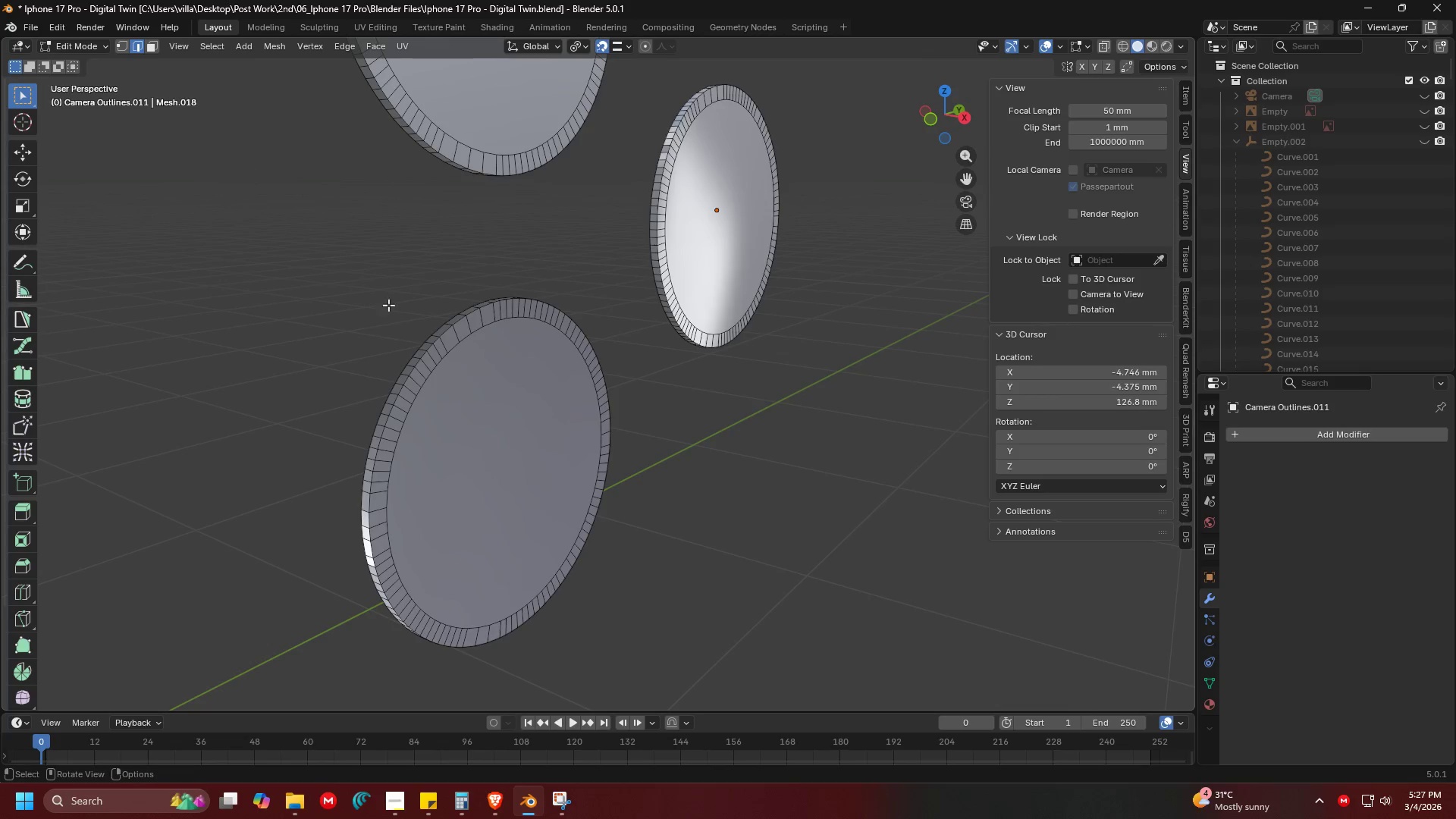 
hold_key(key=ShiftLeft, duration=0.47)
 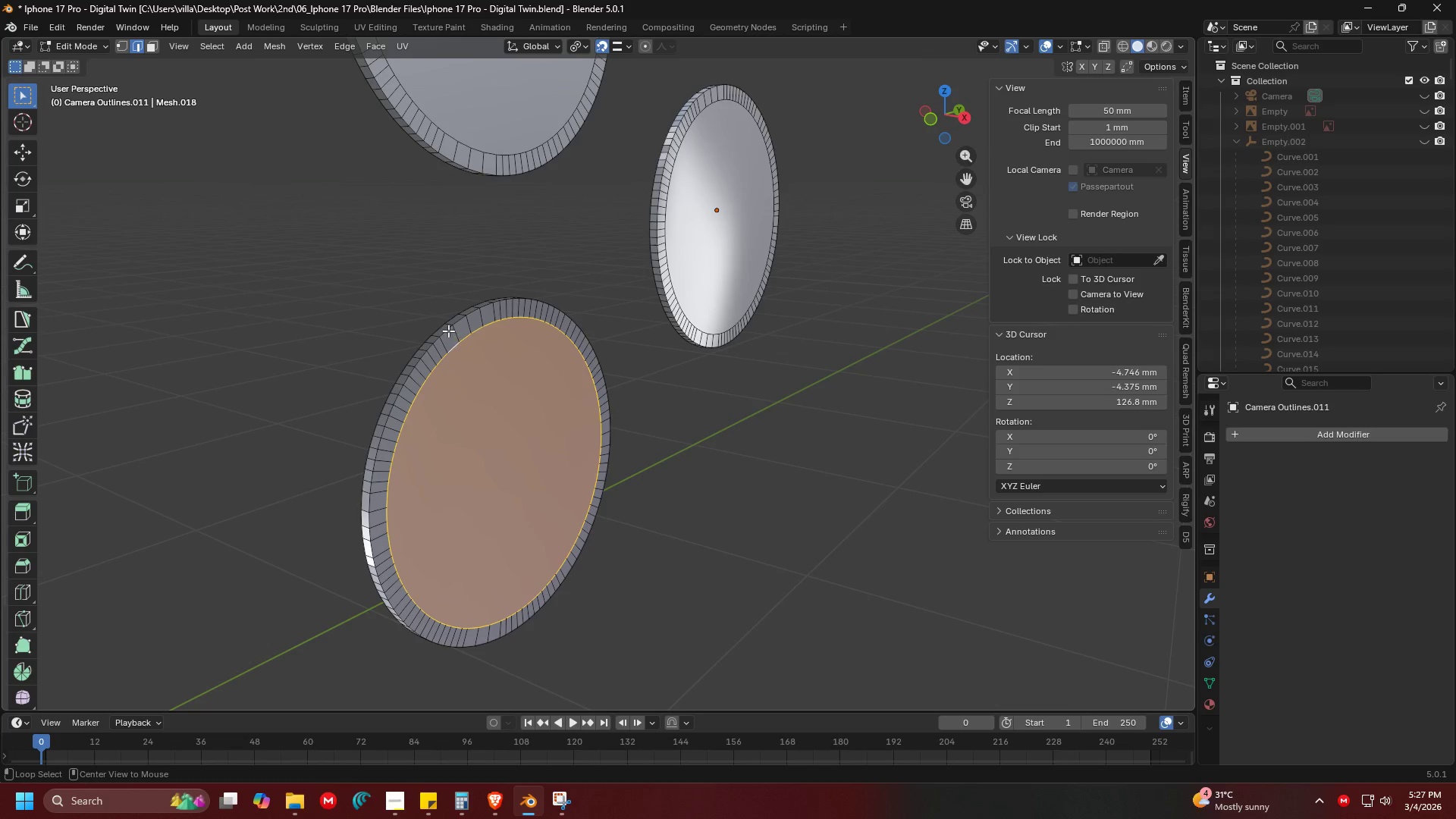 
hold_key(key=AltLeft, duration=2.89)
left_click([457, 346])
 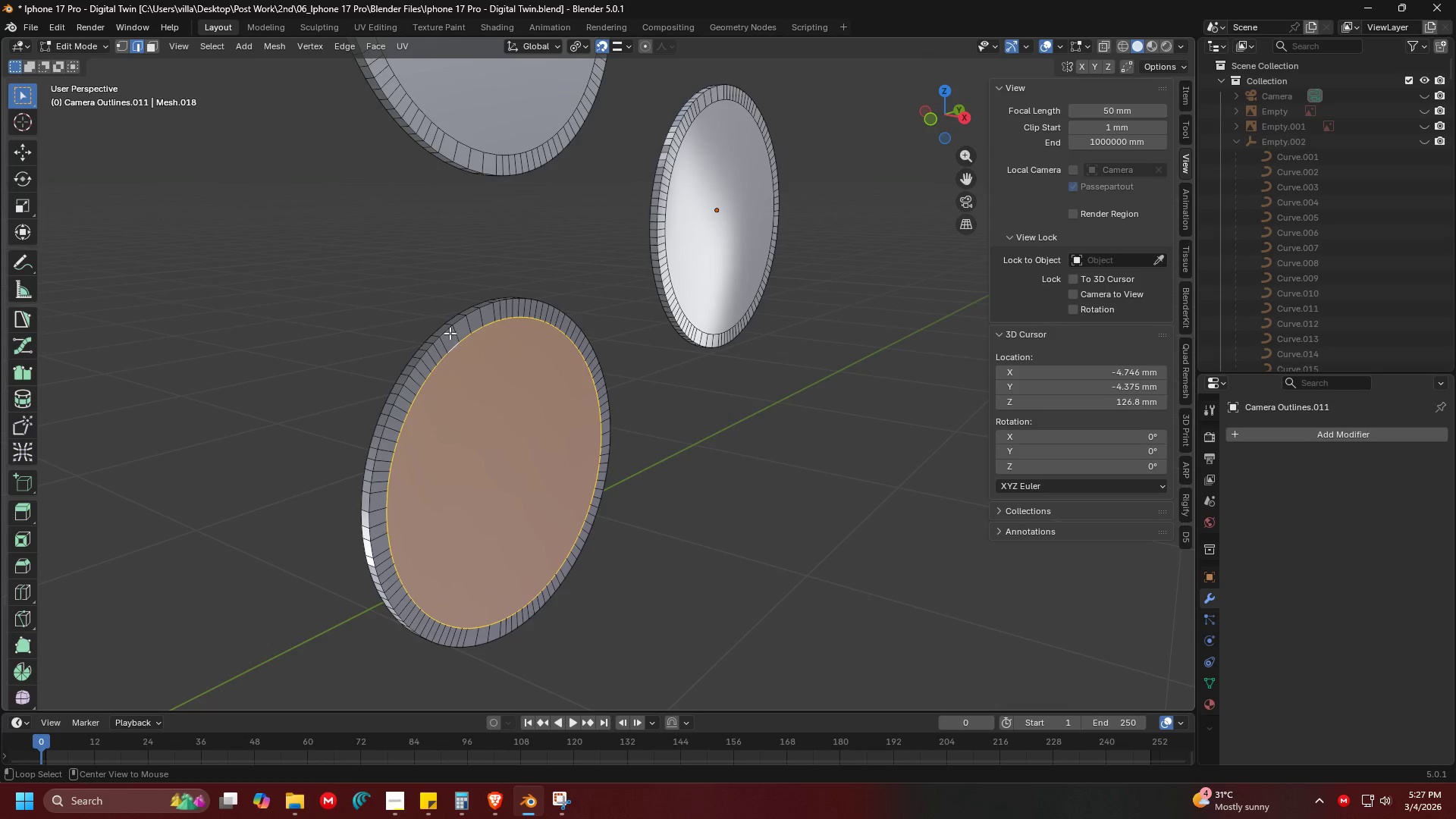 
hold_key(key=ShiftLeft, duration=1.5)
left_click([448, 331])
 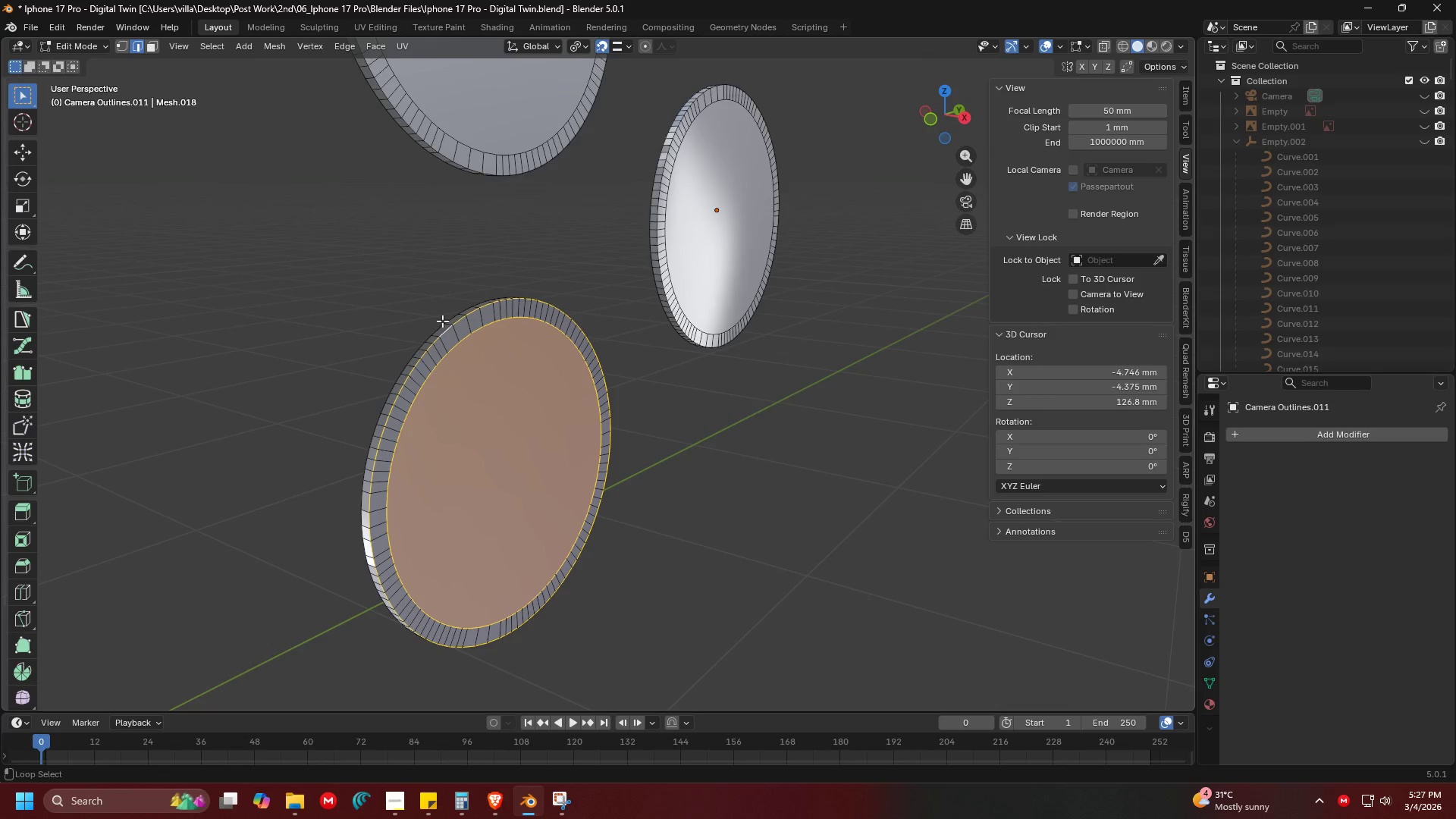 
left_click([442, 321])
 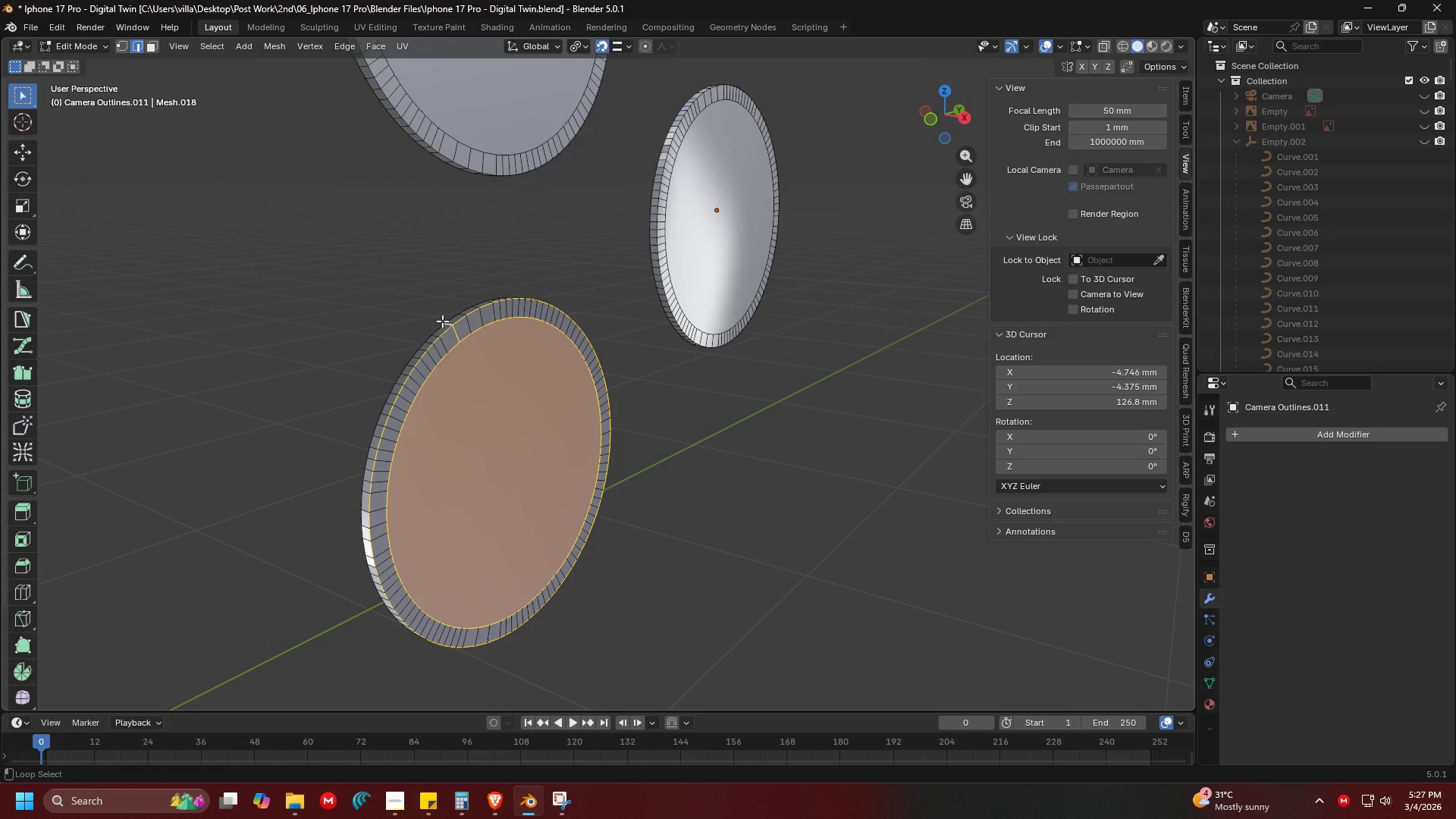 
hold_key(key=ShiftLeft, duration=0.47)
 